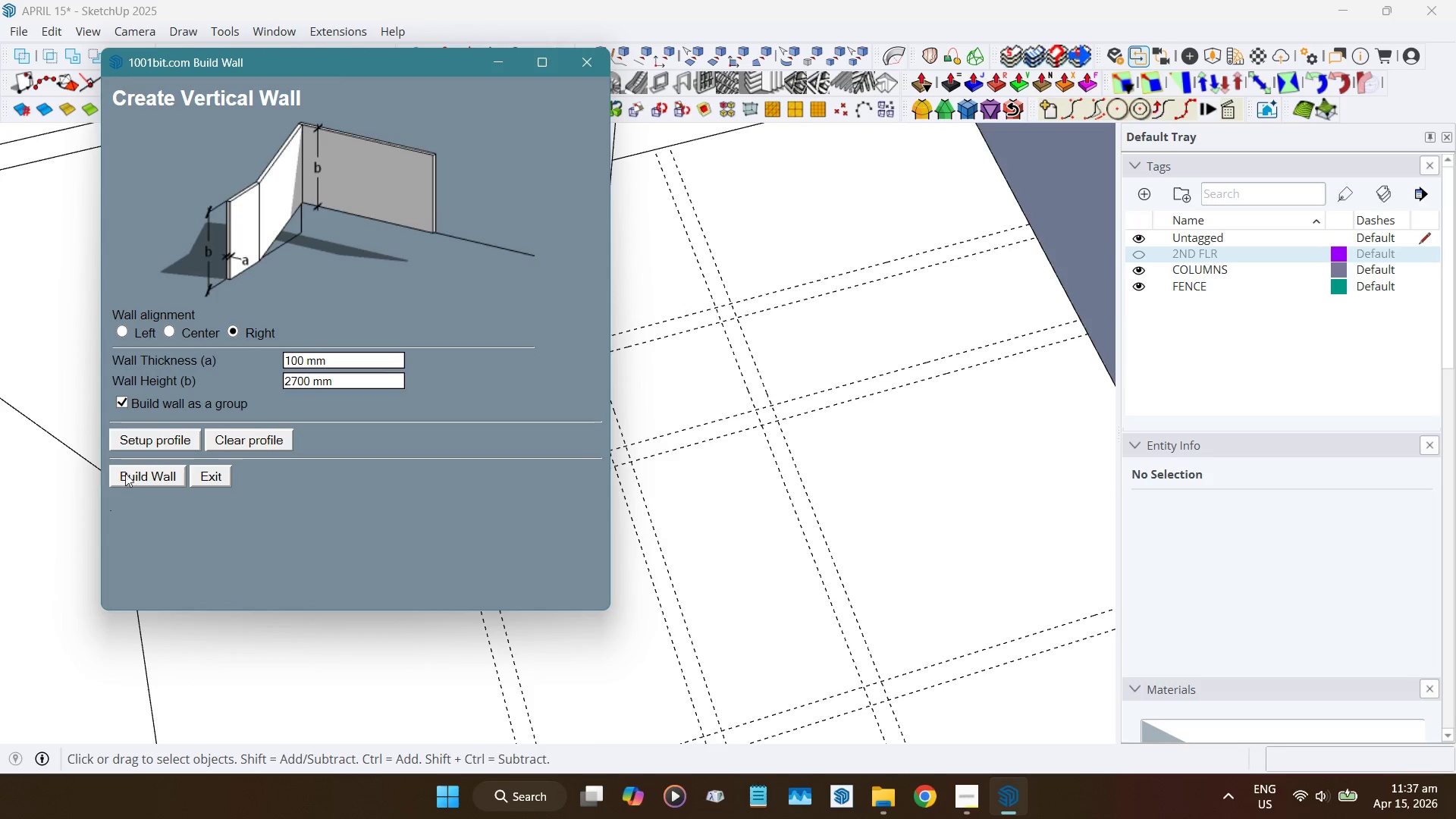 
left_click([151, 475])
 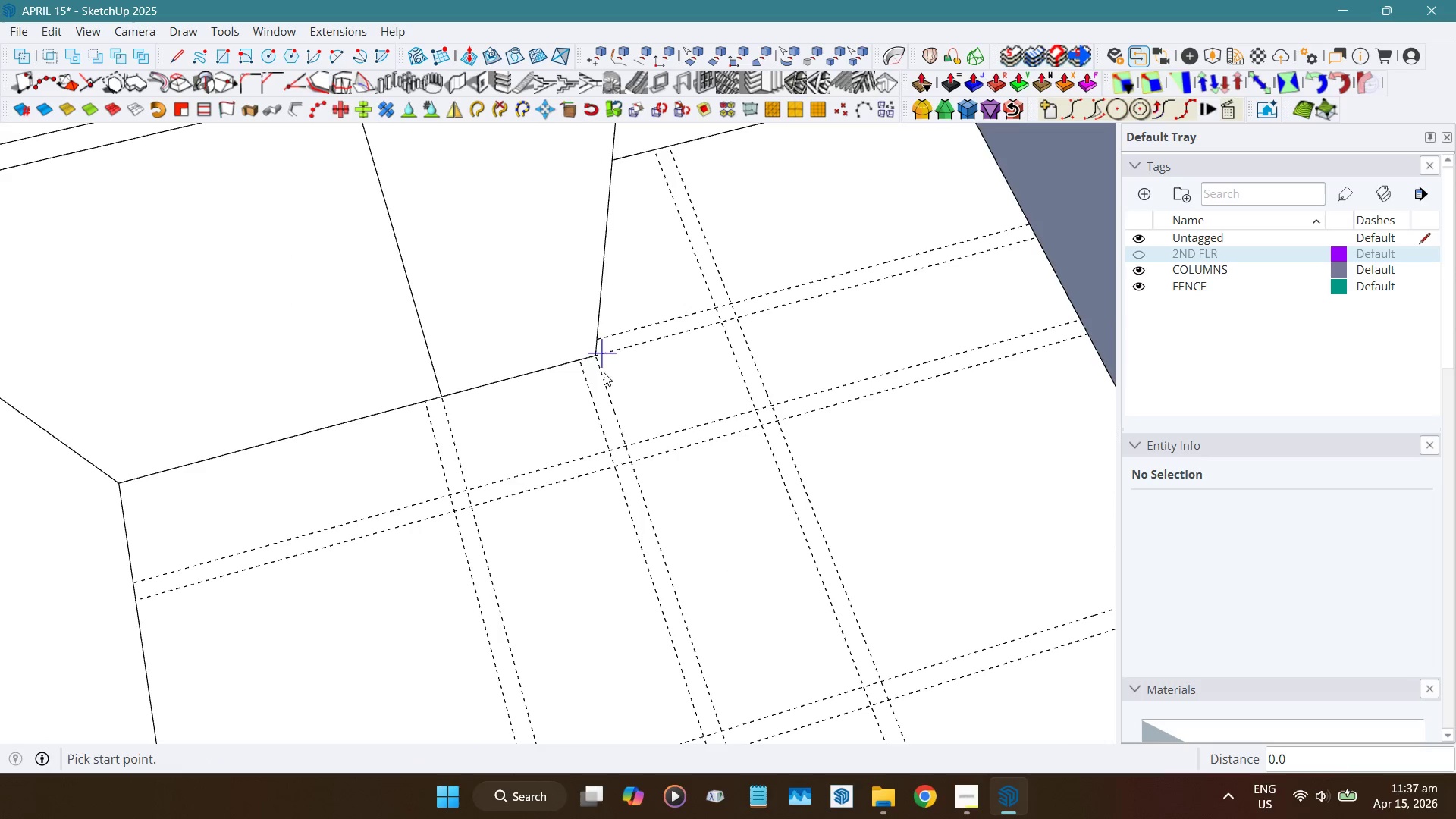 
scroll: coordinate [574, 372], scroll_direction: up, amount: 3.0
 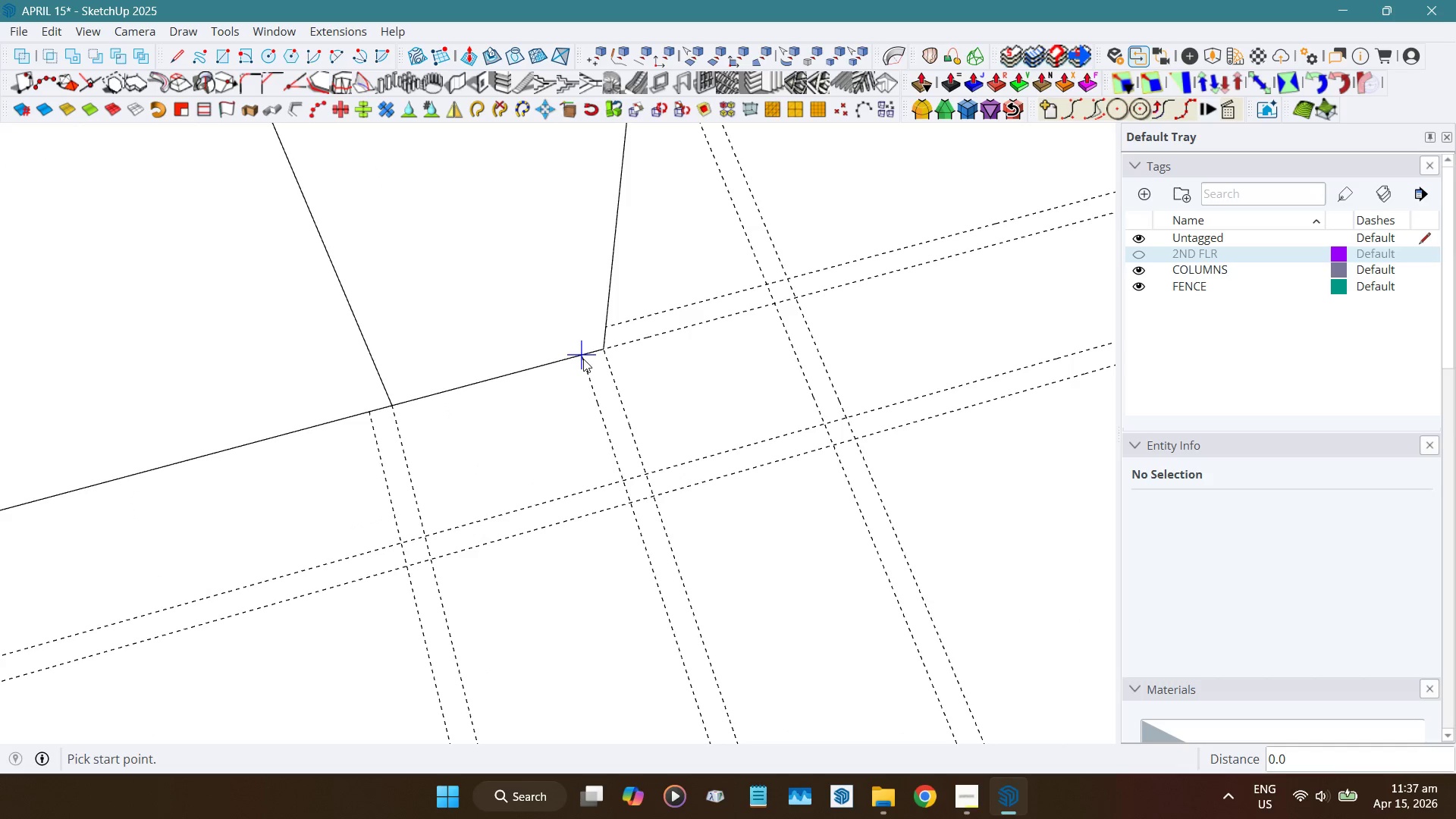 
left_click([583, 359])
 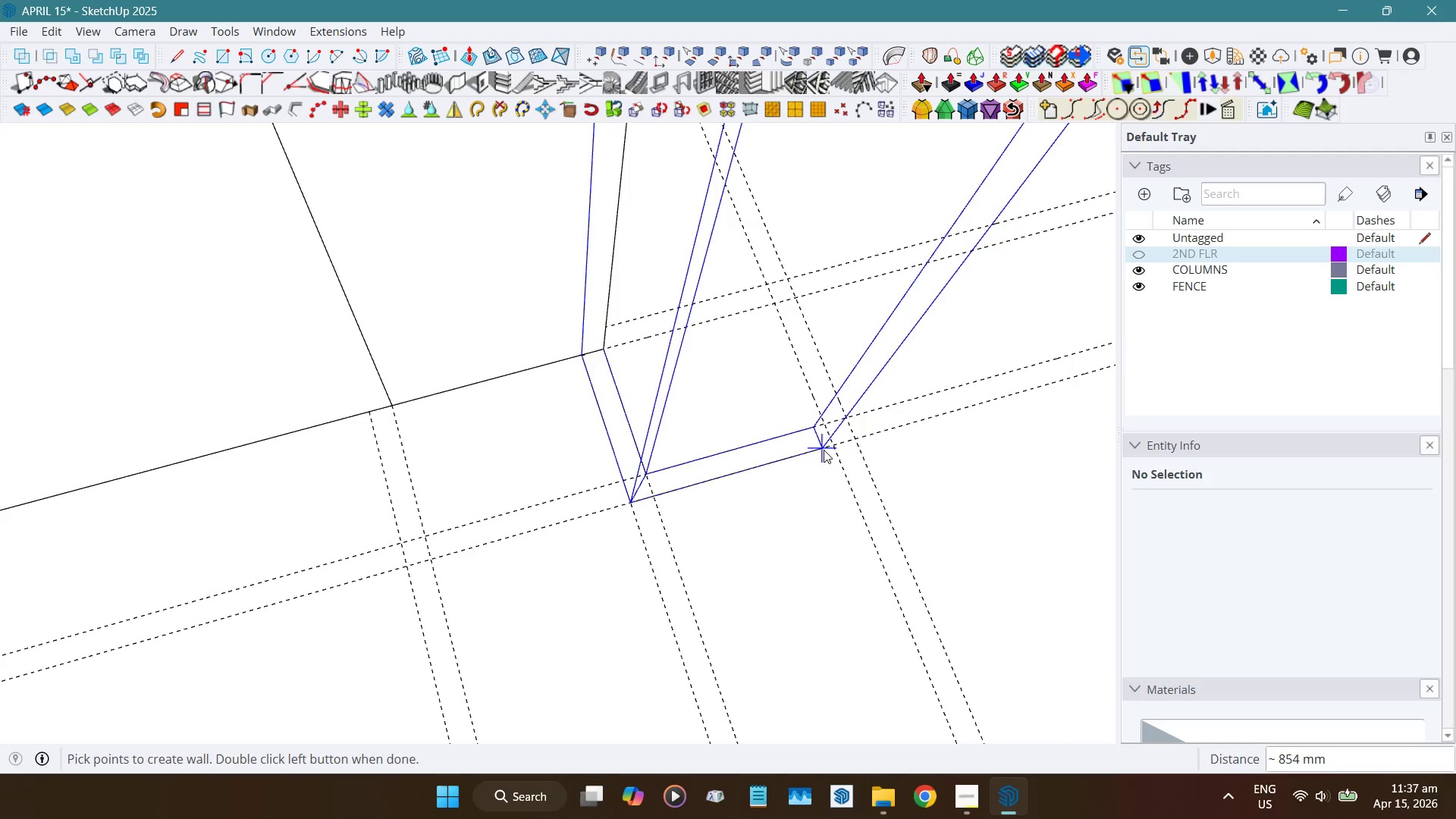 
scroll: coordinate [830, 448], scroll_direction: down, amount: 6.0
 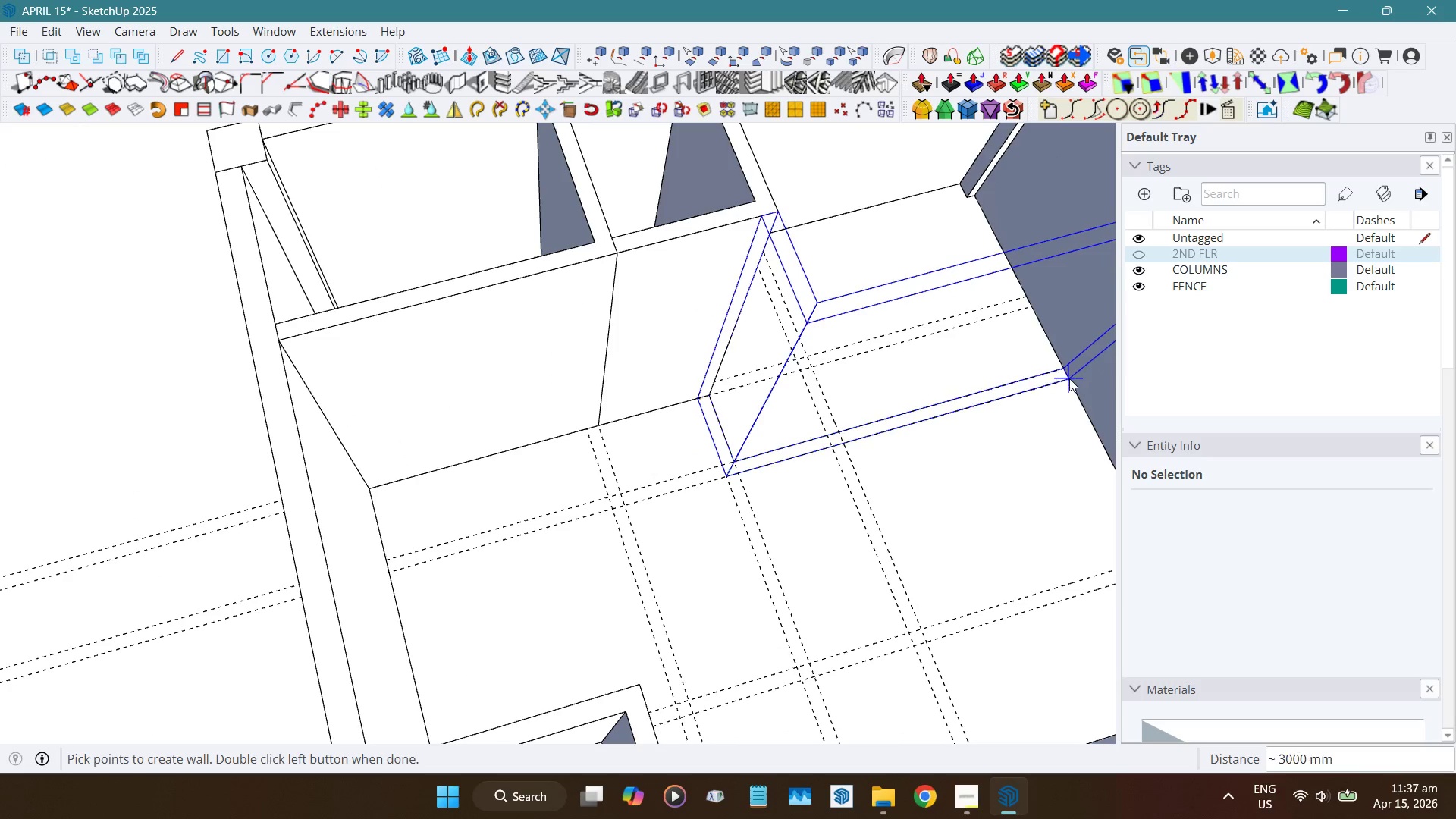 
double_click([1065, 377])
 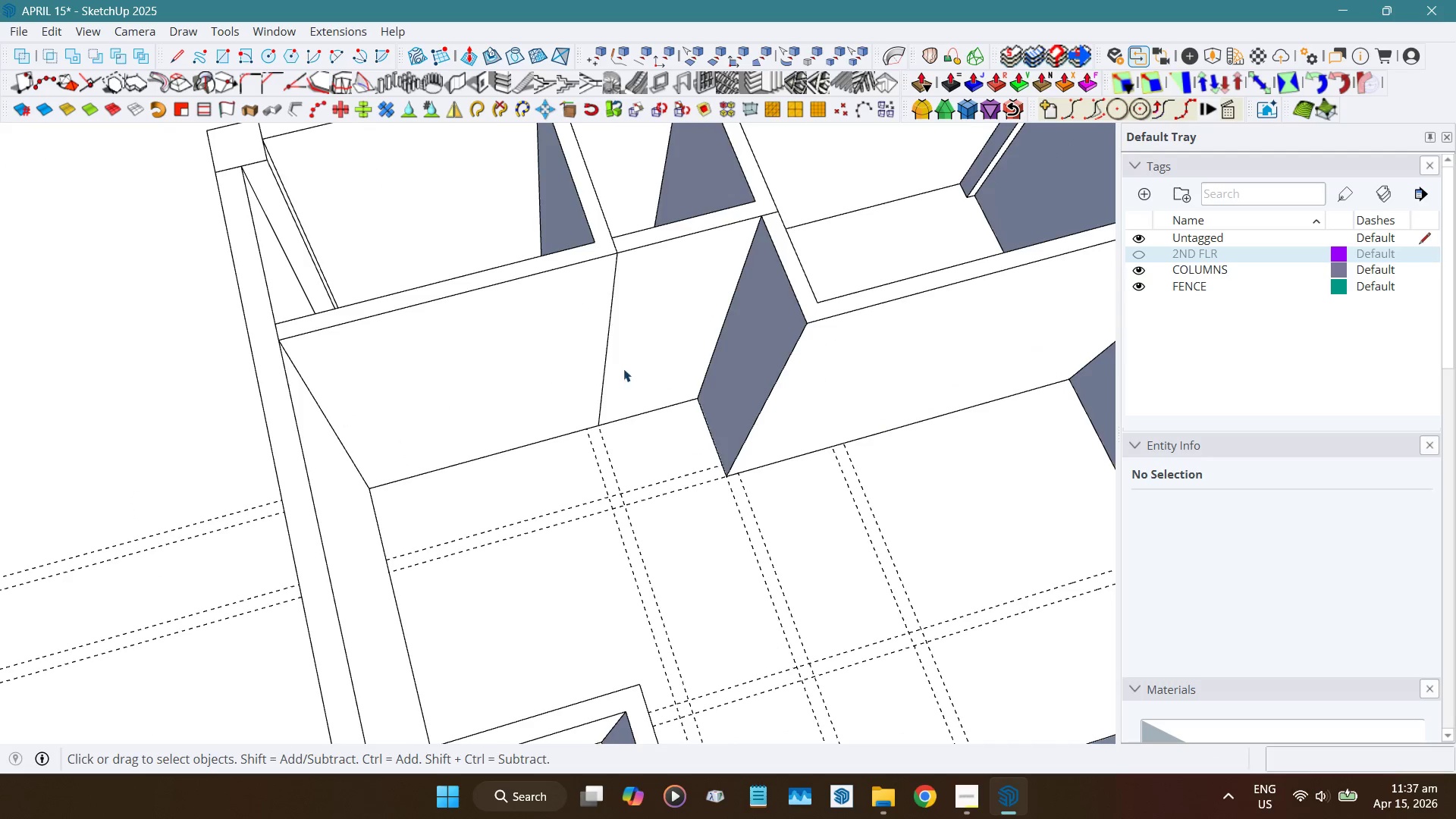 
scroll: coordinate [505, 374], scroll_direction: down, amount: 5.0
 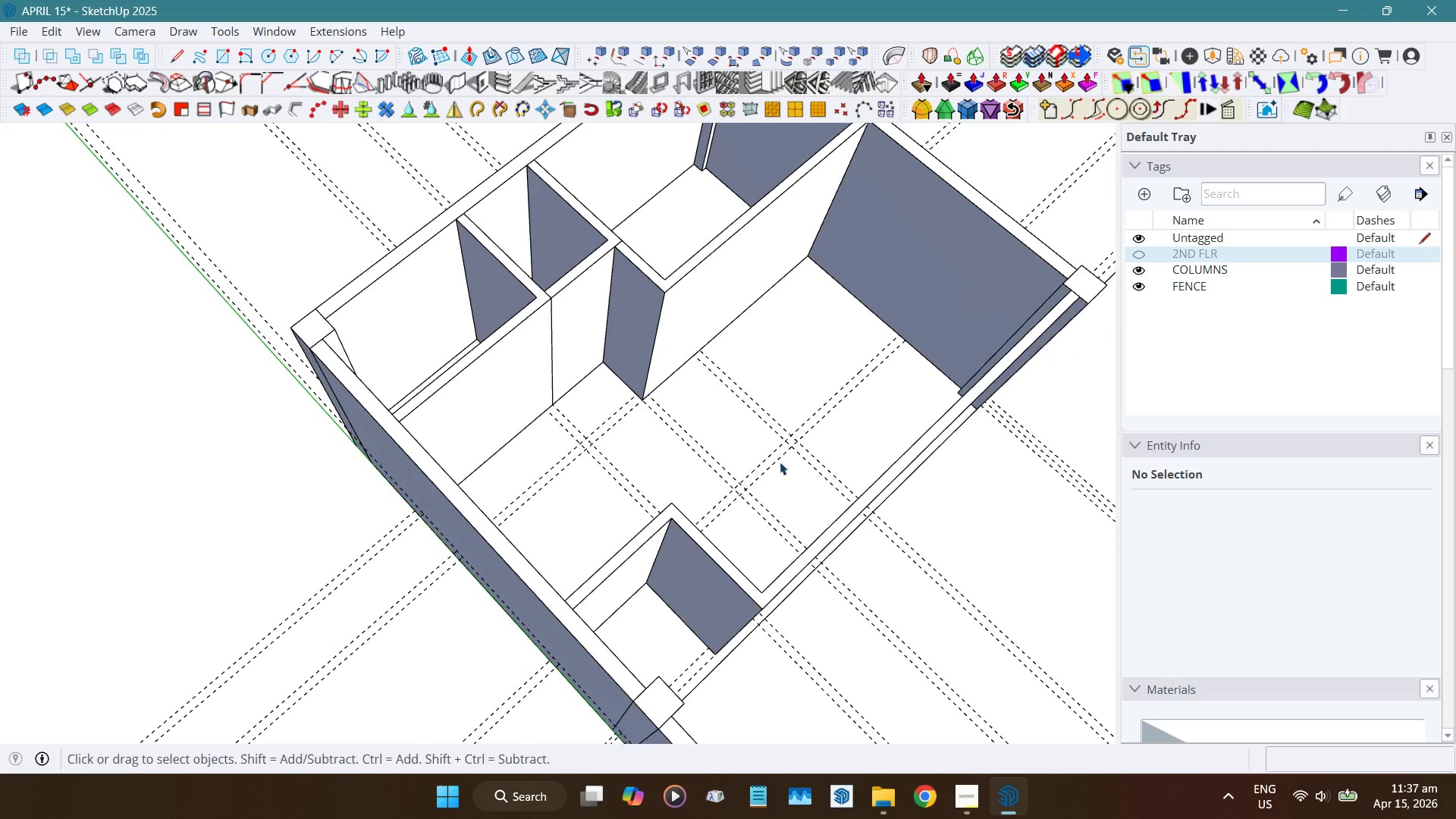 
scroll: coordinate [593, 392], scroll_direction: none, amount: 0.0
 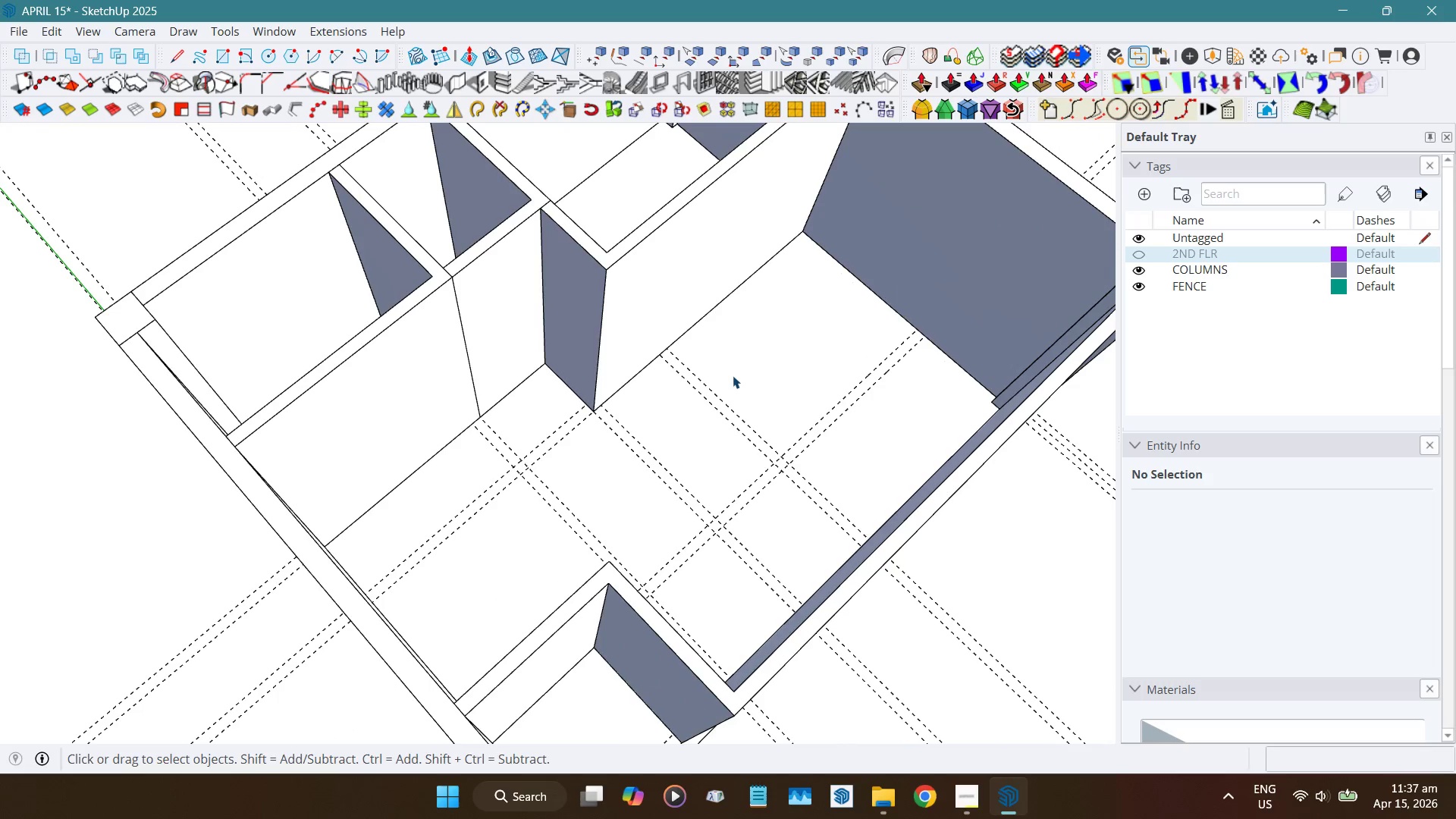 
key(Shift+Q)
 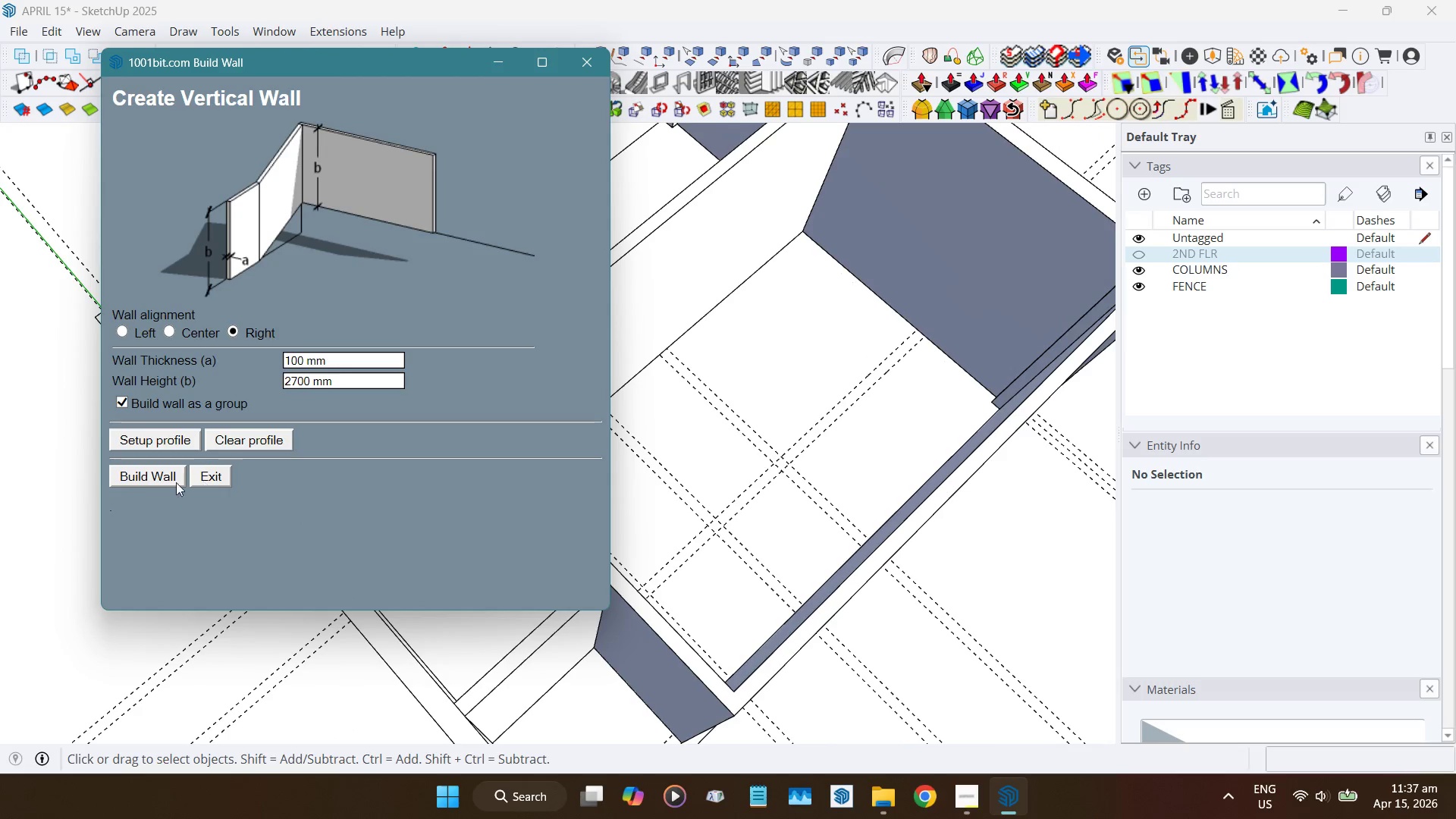 
left_click([150, 478])
 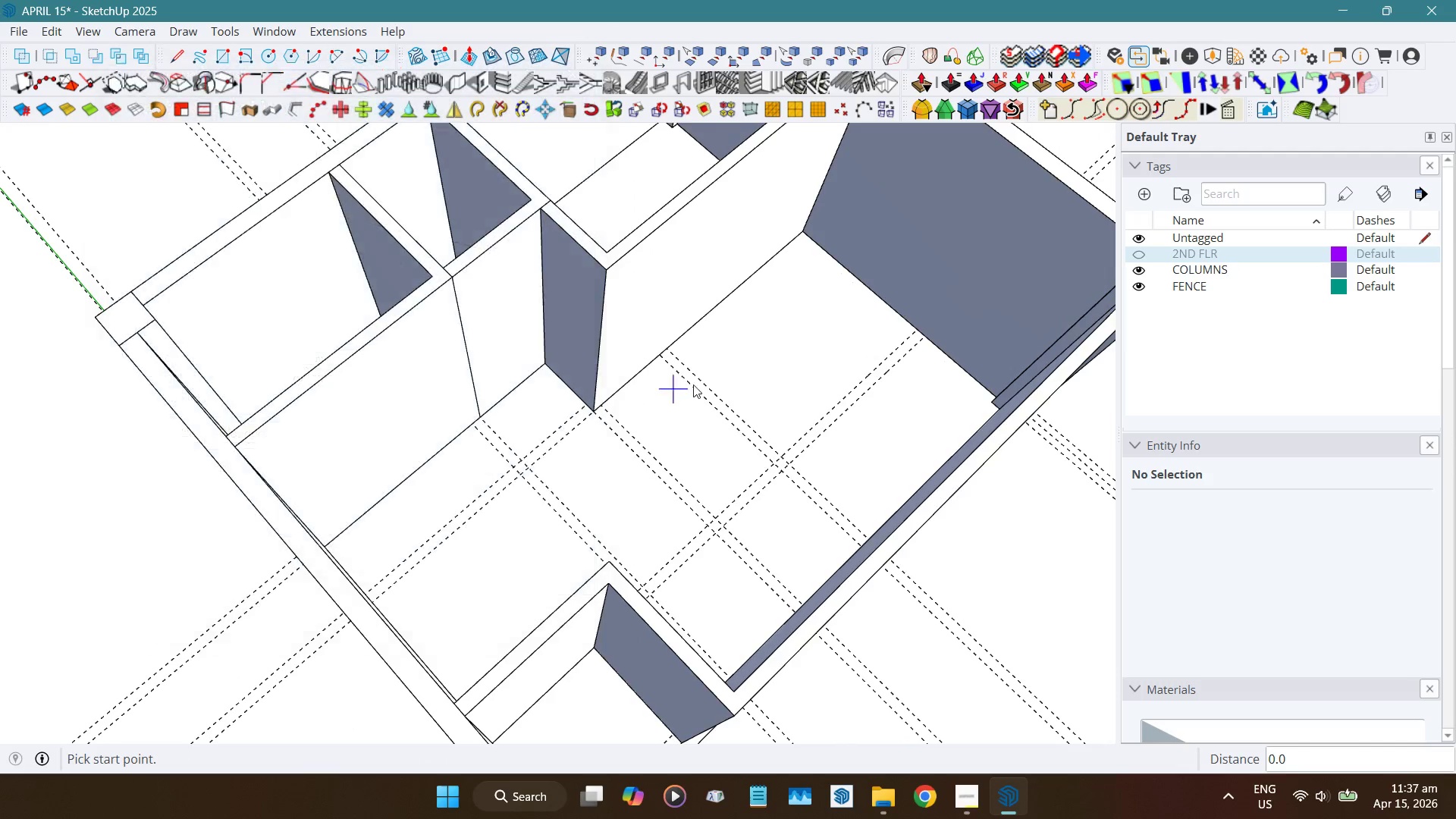 
scroll: coordinate [695, 372], scroll_direction: up, amount: 2.0
 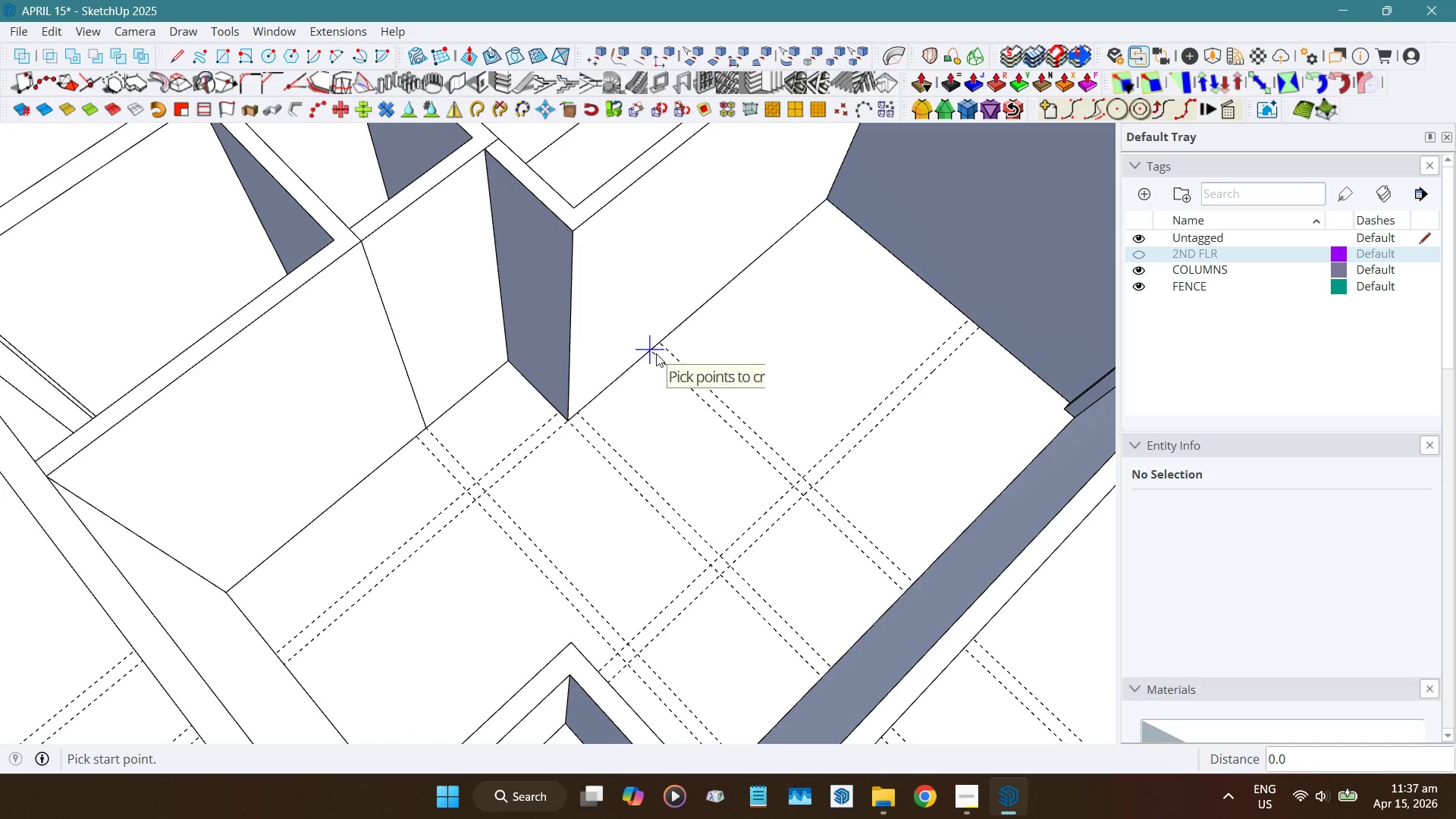 
left_click([656, 353])
 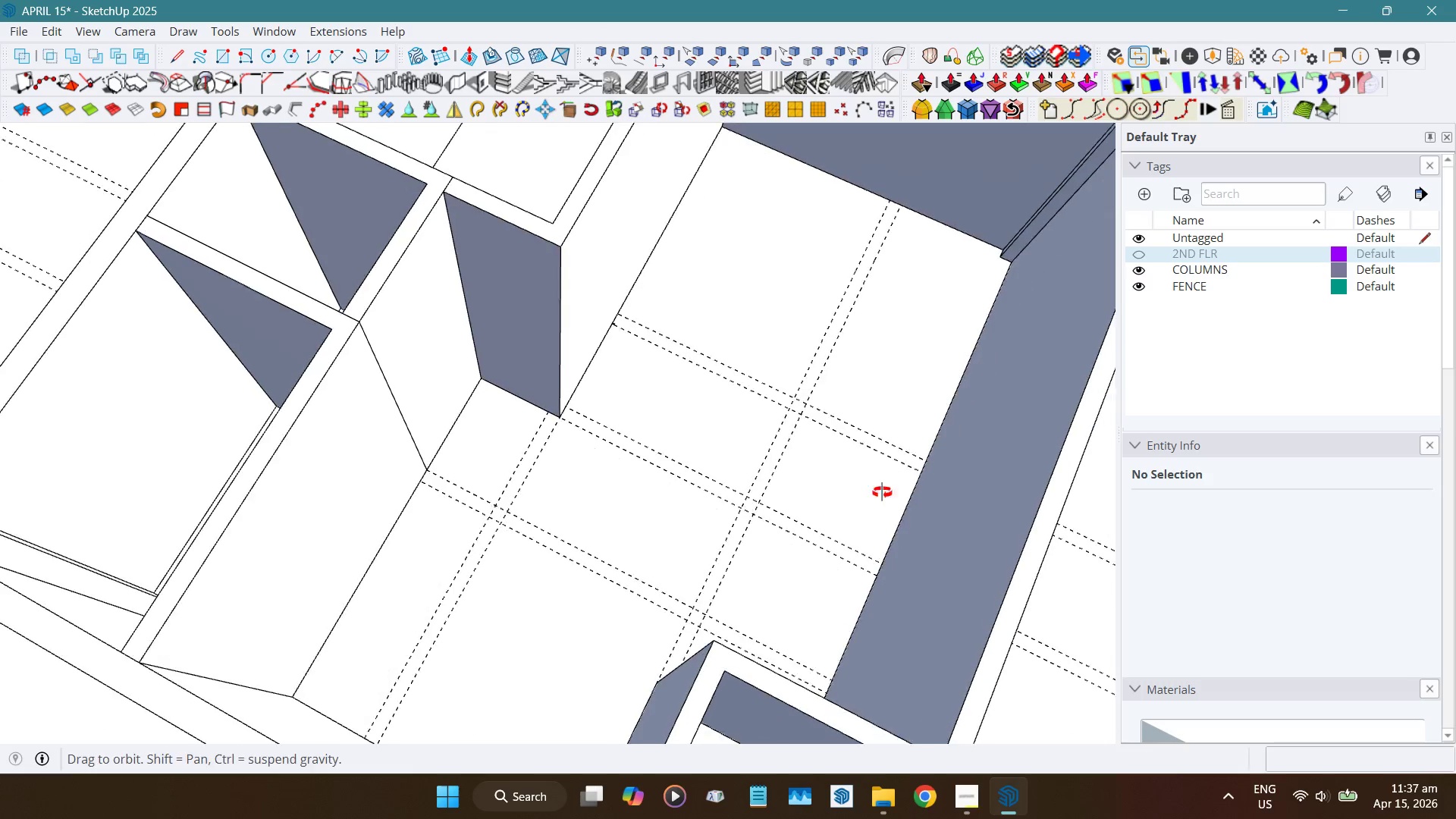 
scroll: coordinate [902, 444], scroll_direction: up, amount: 5.0
 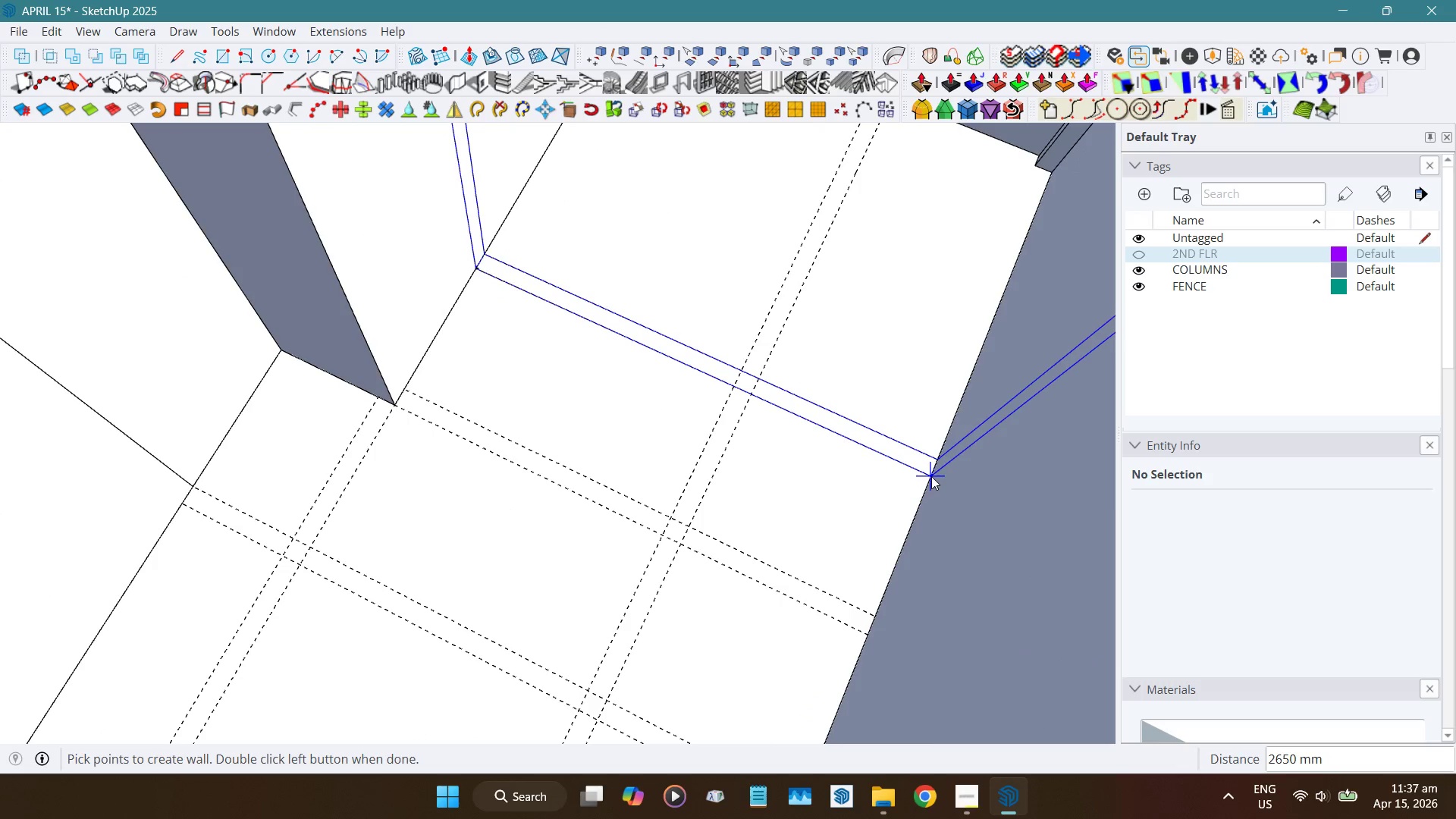 
double_click([931, 476])
 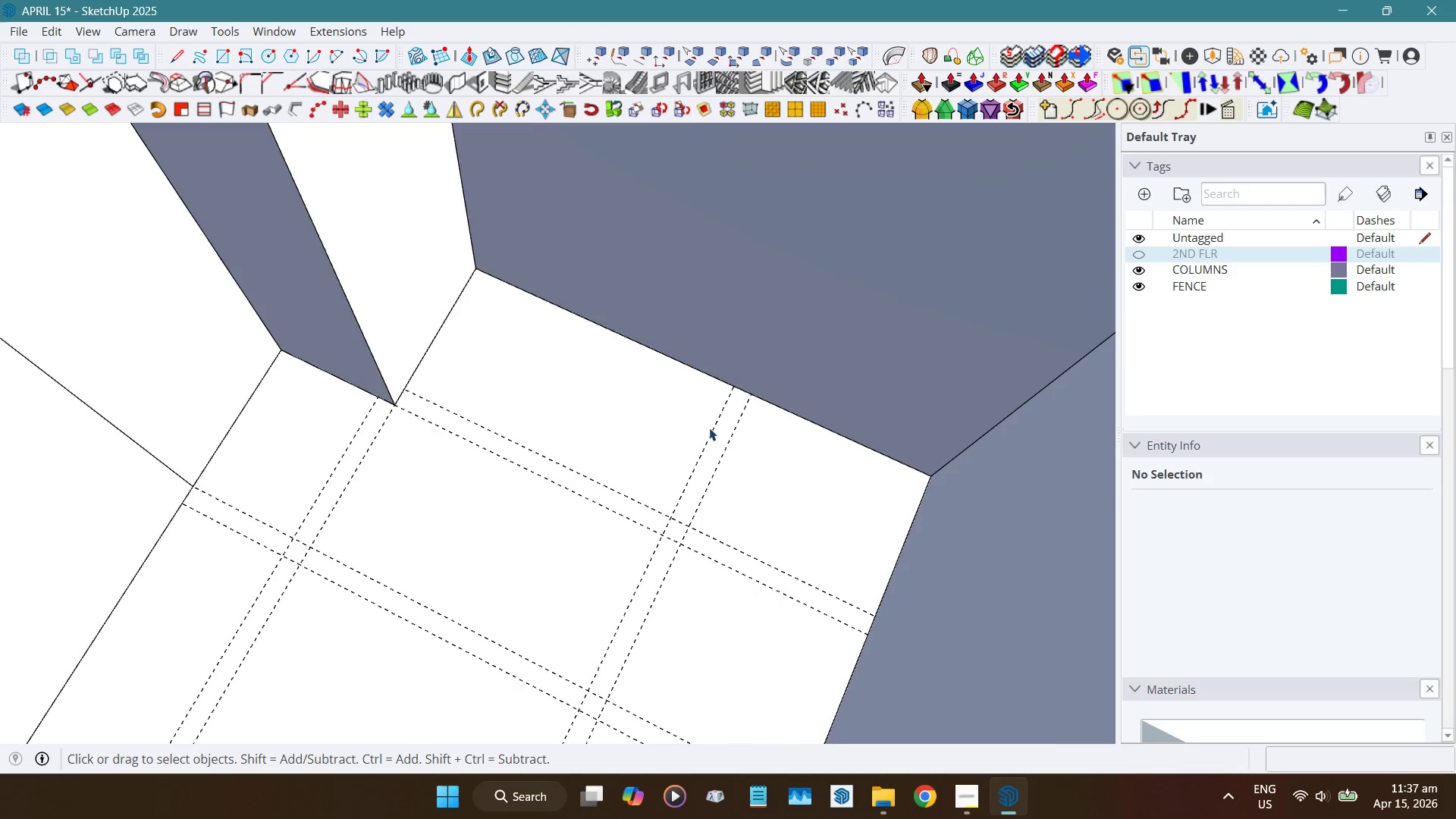 
scroll: coordinate [695, 420], scroll_direction: down, amount: 9.0
 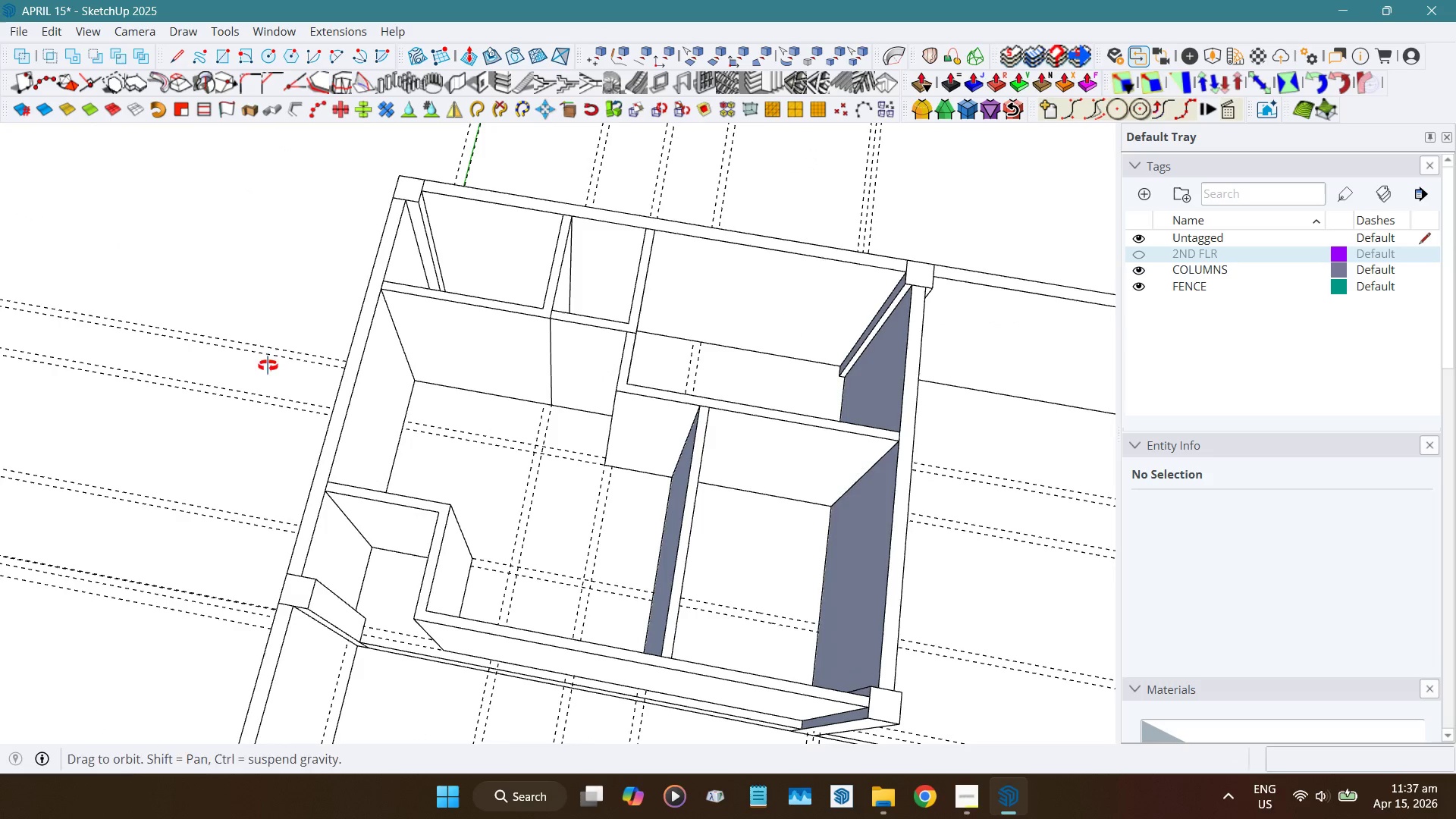 
hold_key(key=ShiftLeft, duration=0.33)
 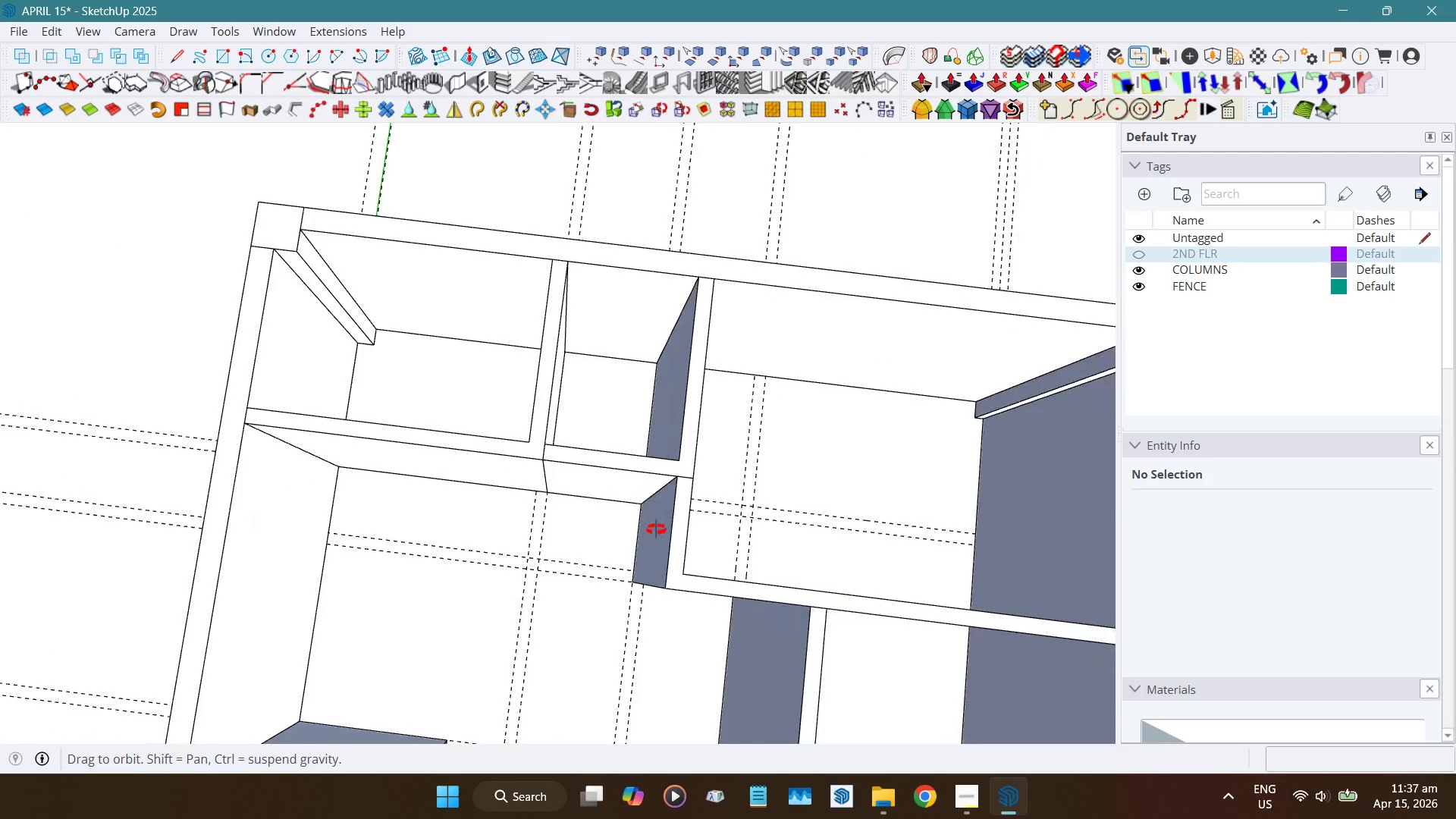 
scroll: coordinate [522, 323], scroll_direction: up, amount: 4.0
 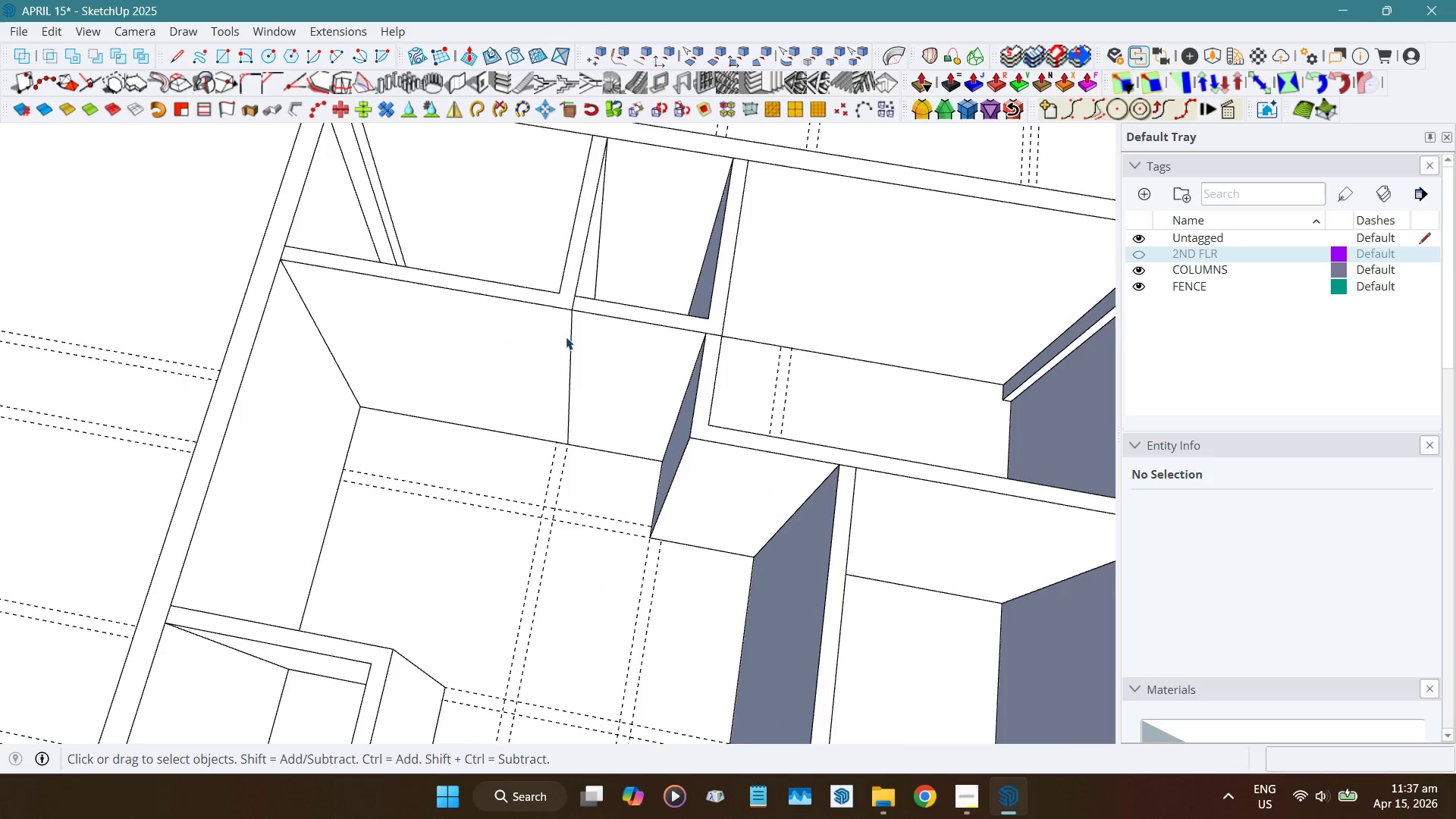 
hold_key(key=ShiftLeft, duration=0.41)
 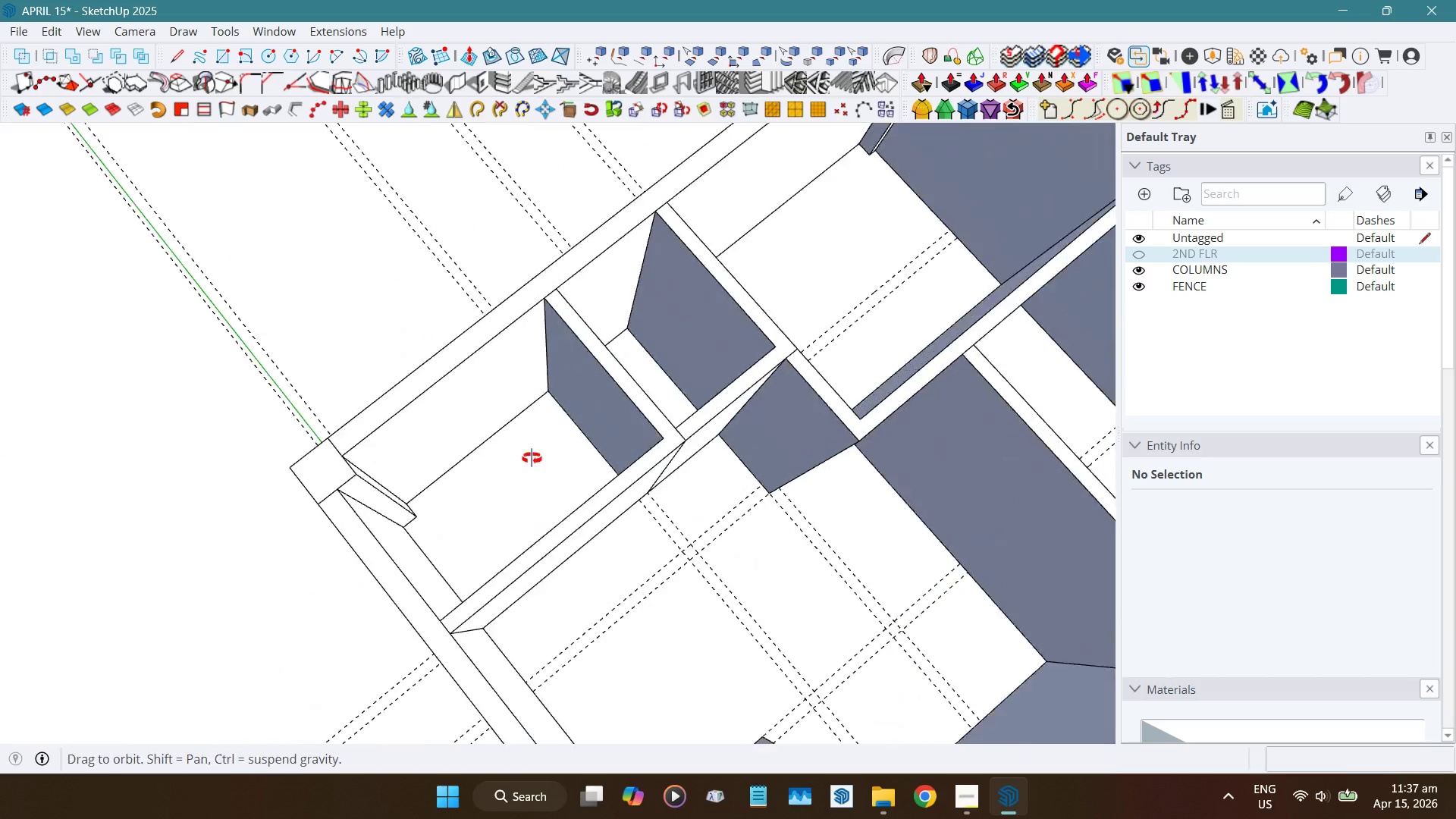 
double_click([661, 387])
 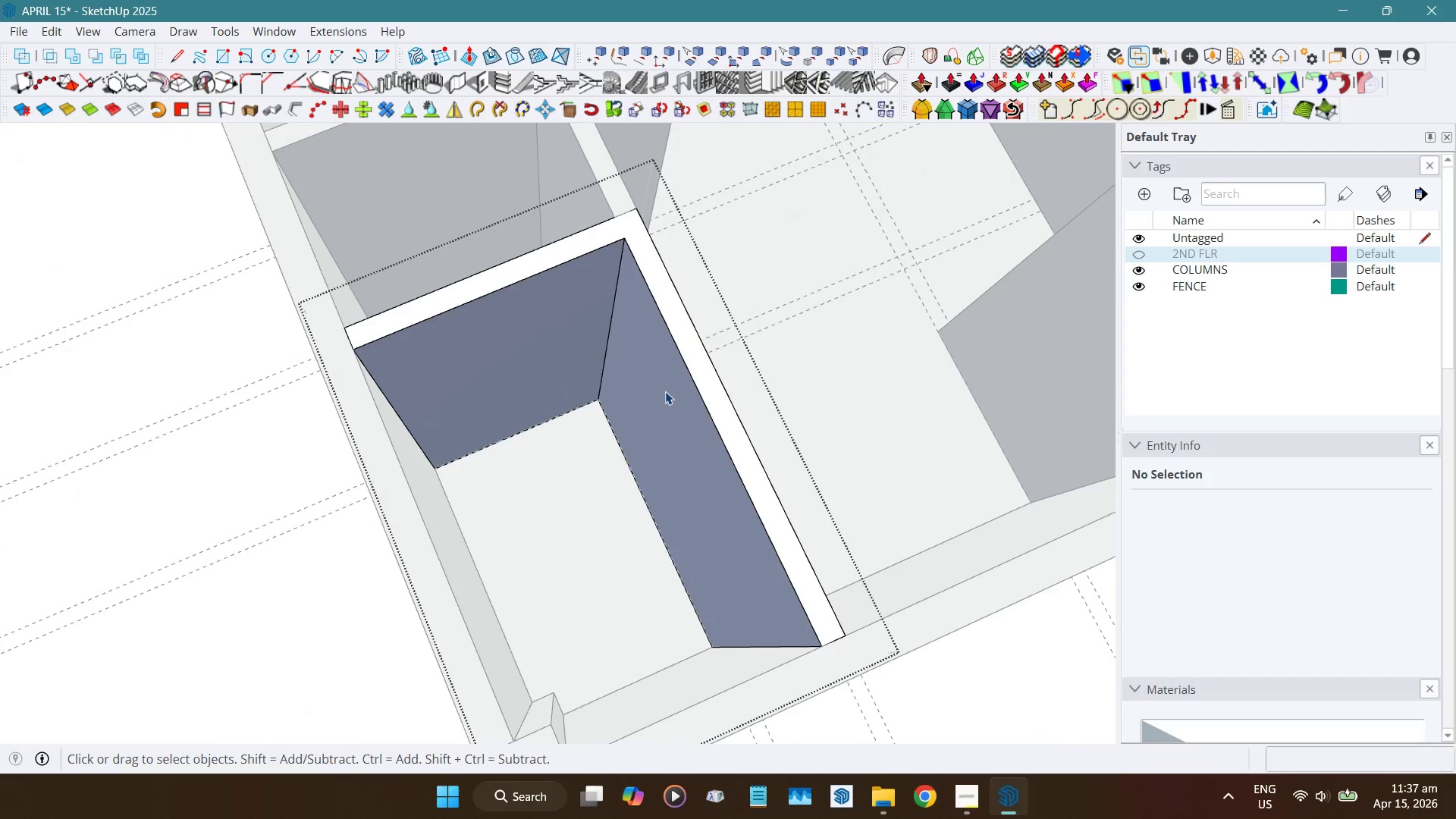 
scroll: coordinate [661, 387], scroll_direction: up, amount: 4.0
 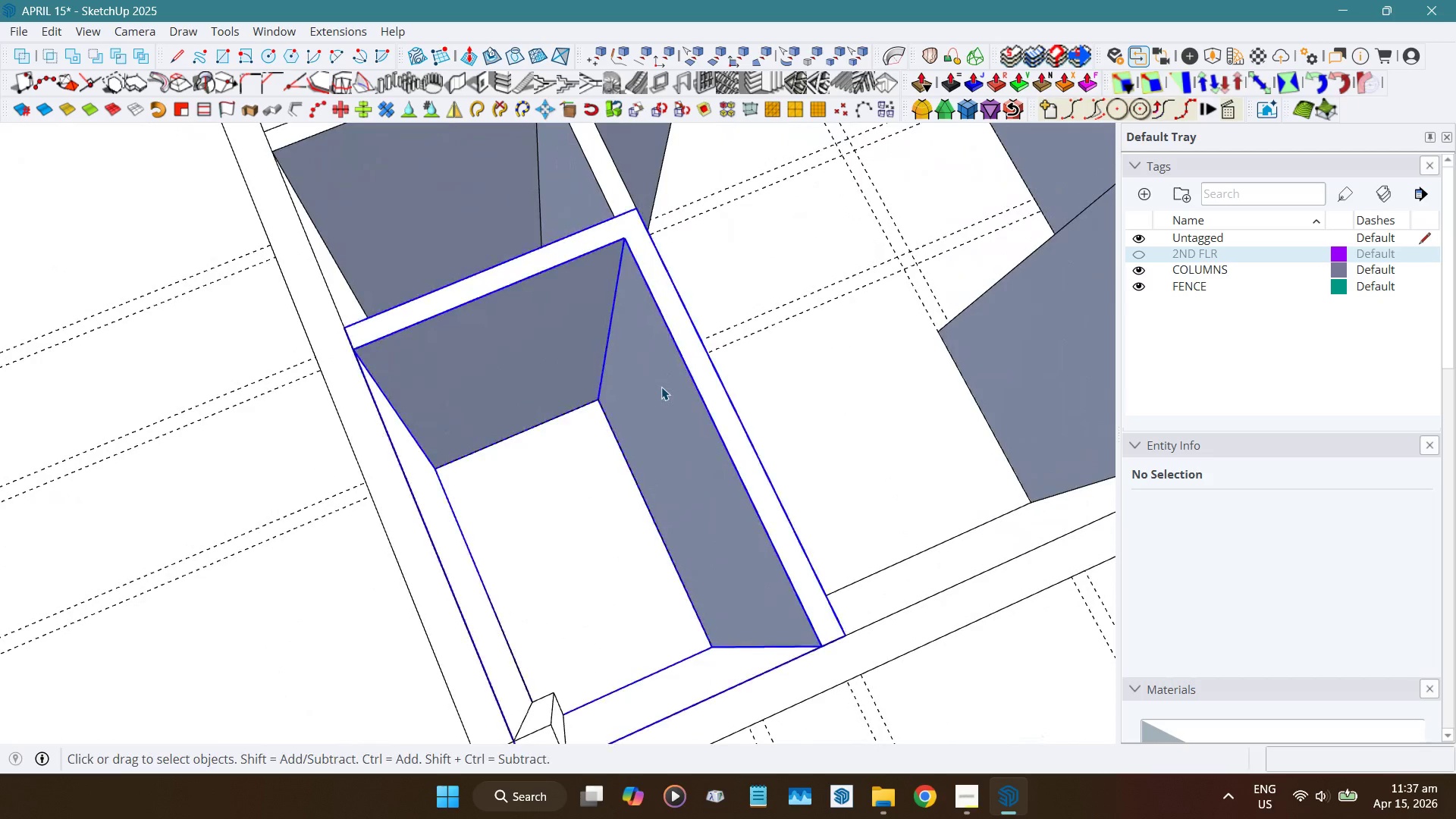 
triple_click([665, 391])
 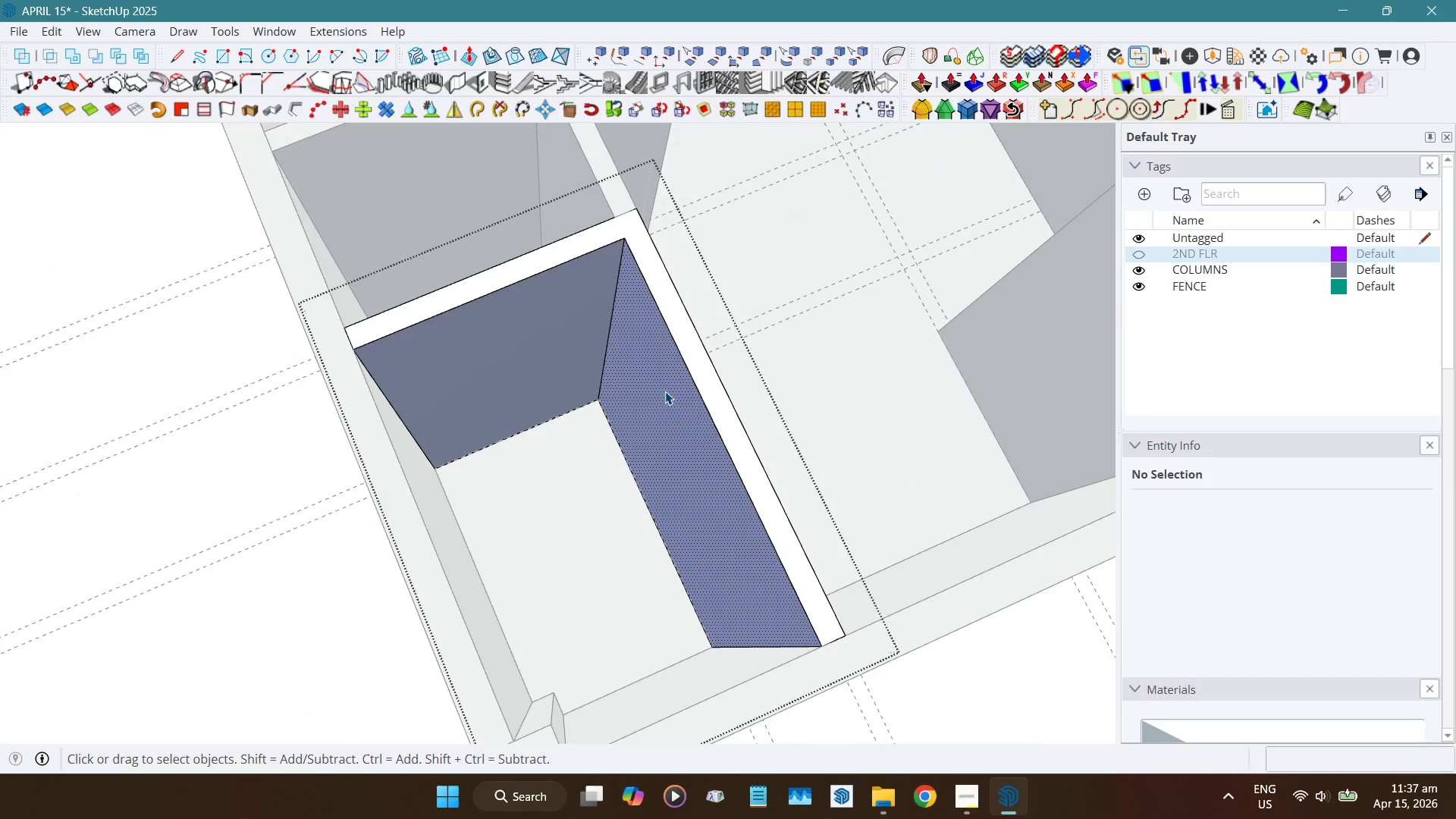 
key(Shift+D)
 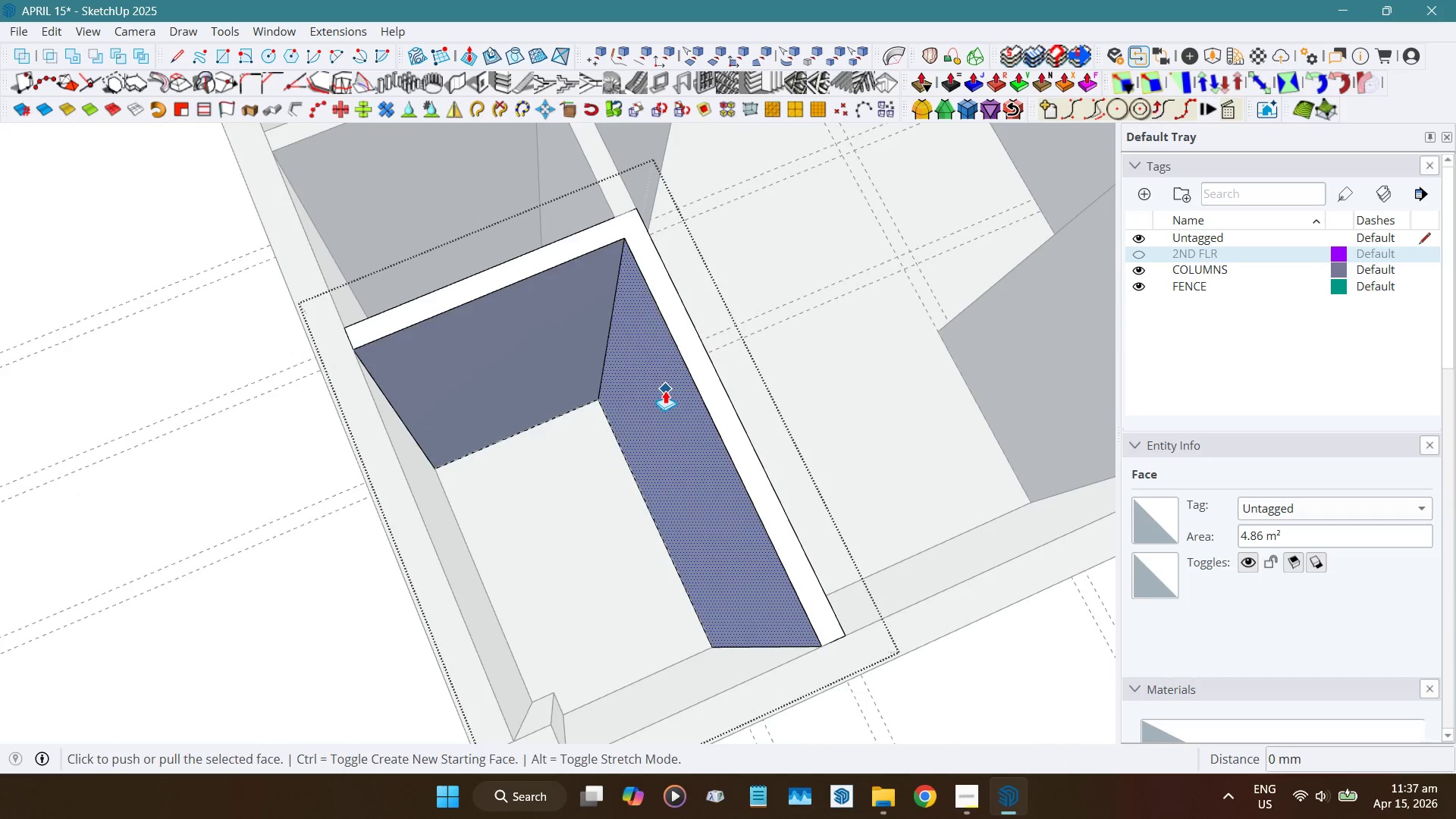 
left_click_drag(start_coordinate=[665, 391], to_coordinate=[658, 391])
 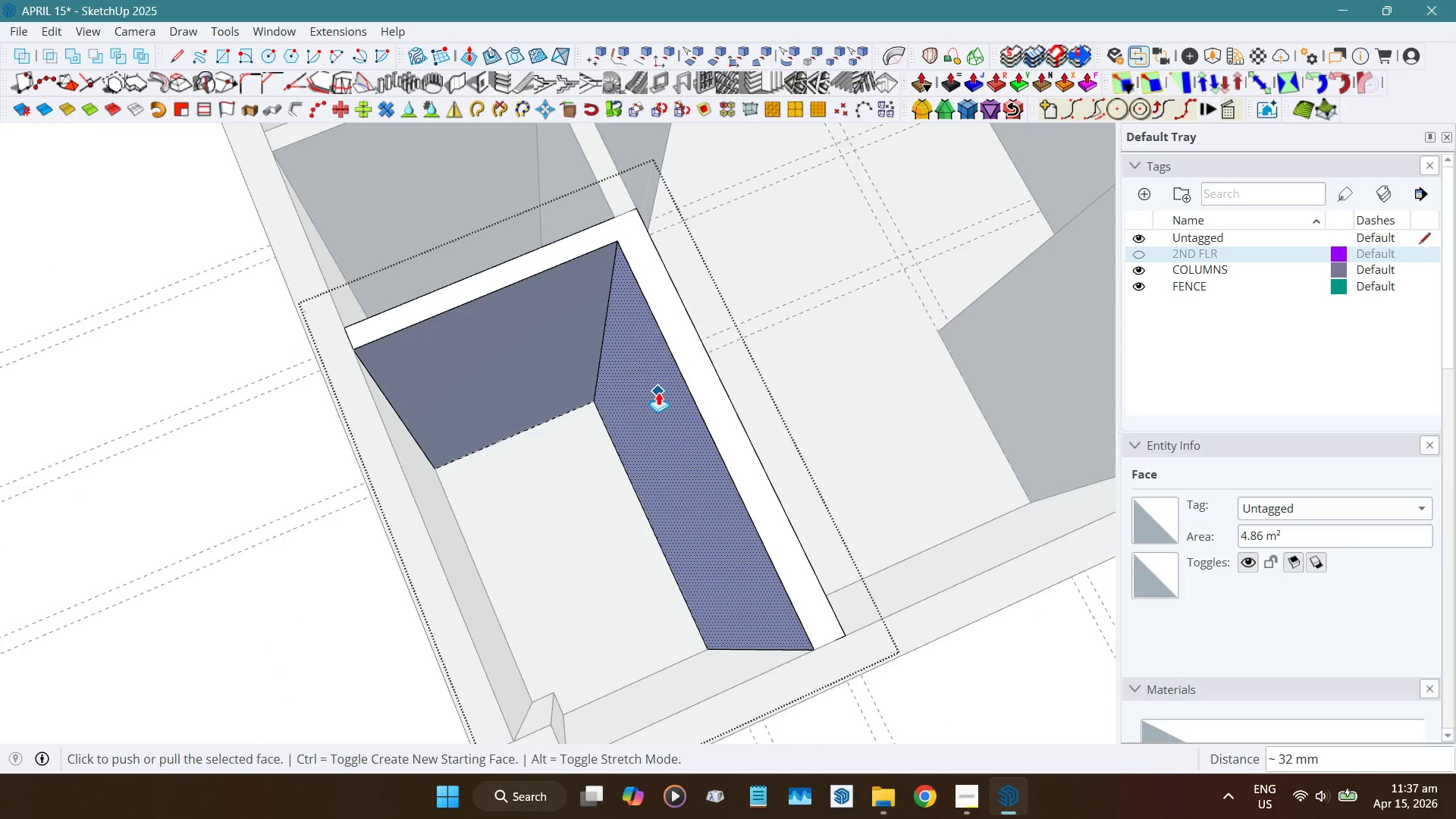 
key(Numpad5)
 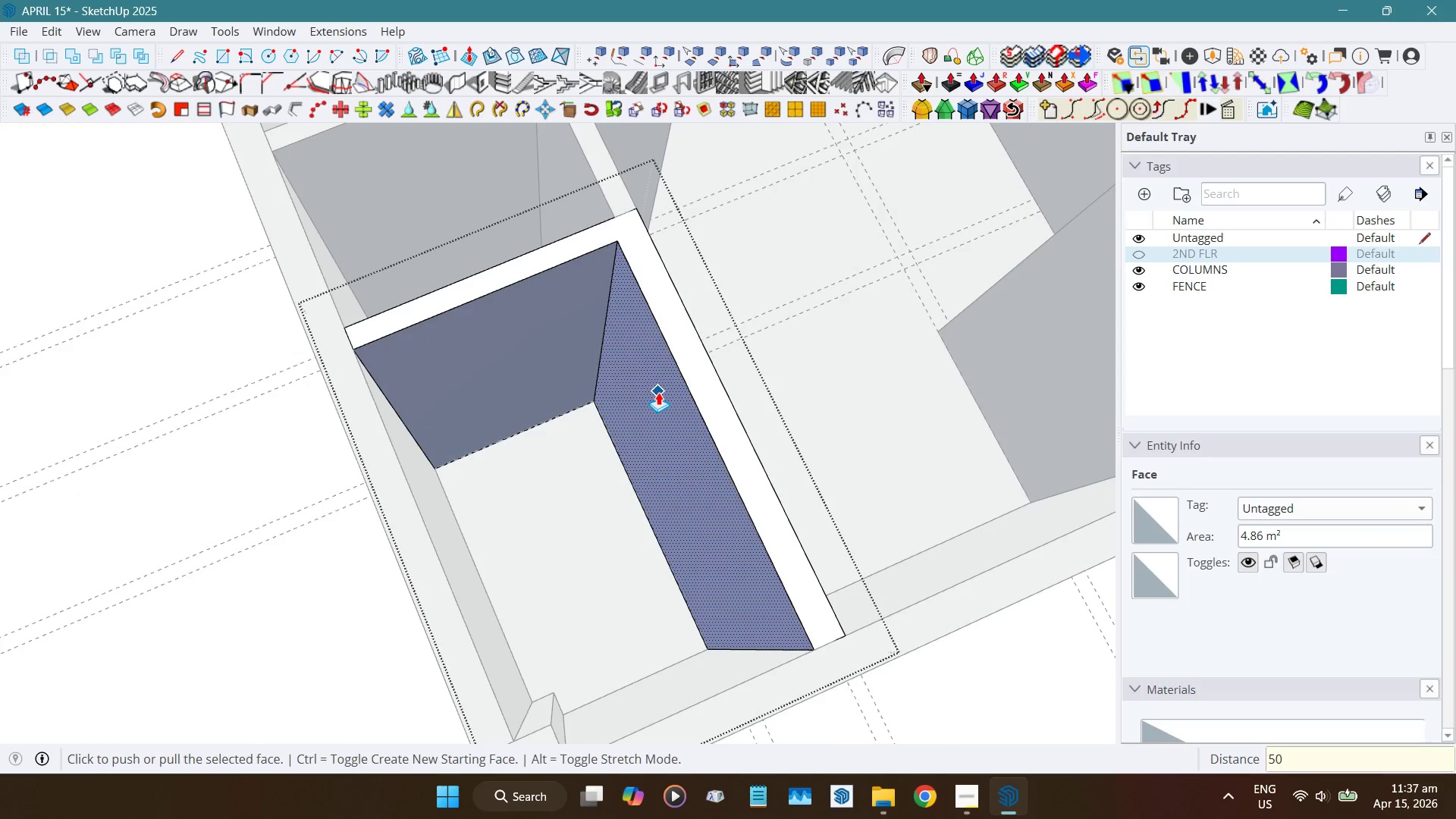 
key(Numpad0)
 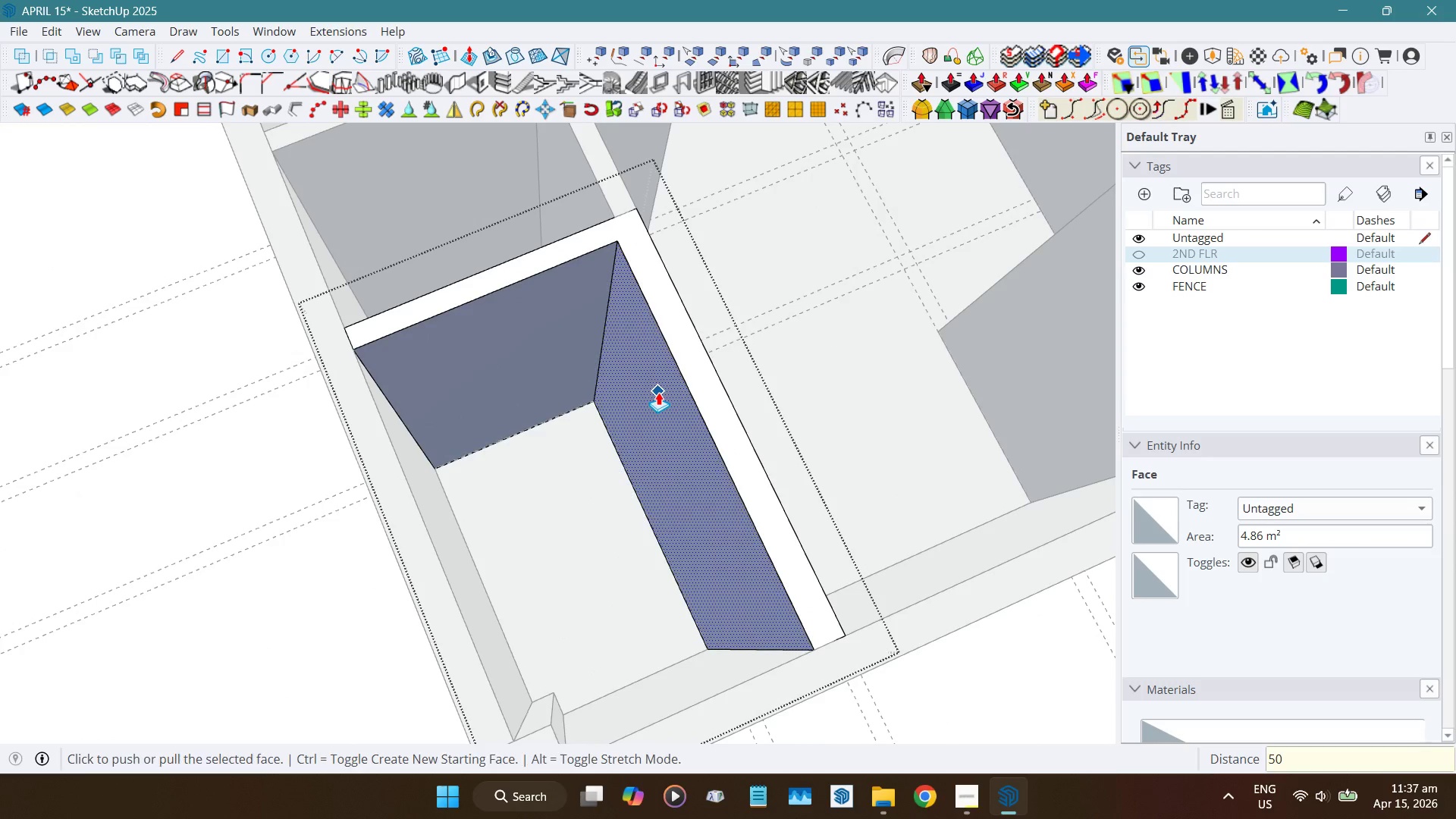 
key(NumpadEnter)
 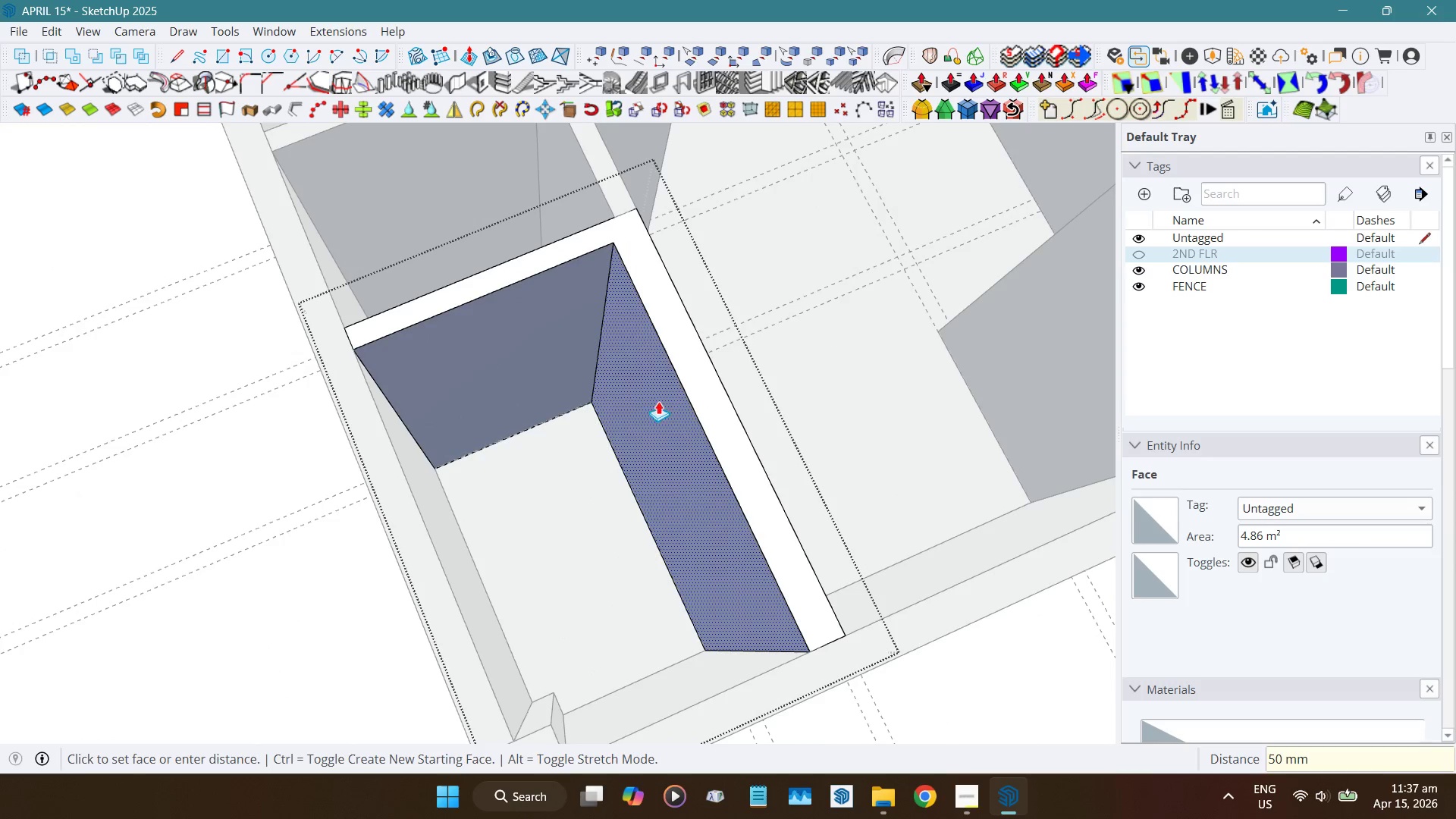 
key(Space)
 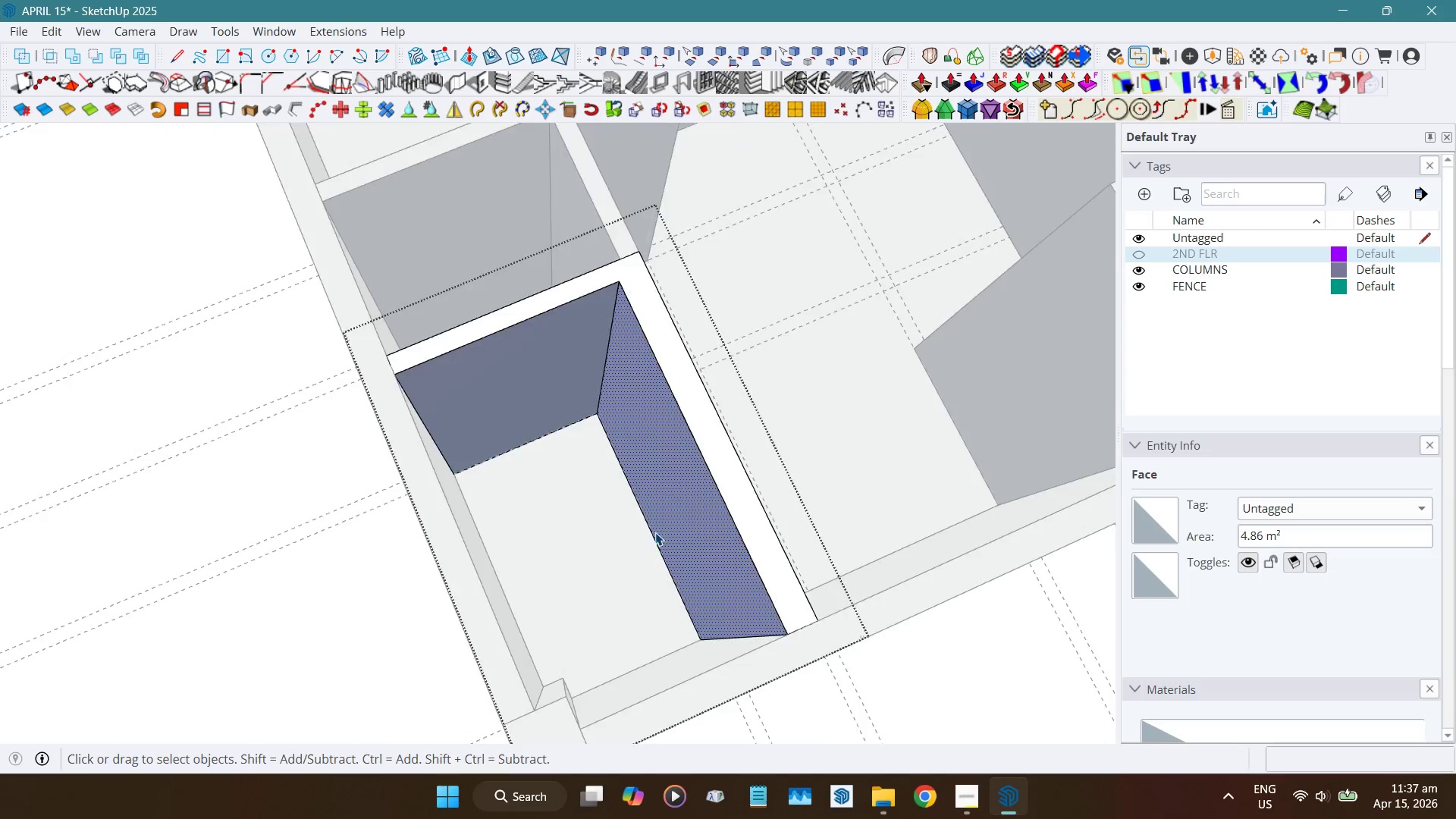 
scroll: coordinate [654, 534], scroll_direction: down, amount: 5.0
 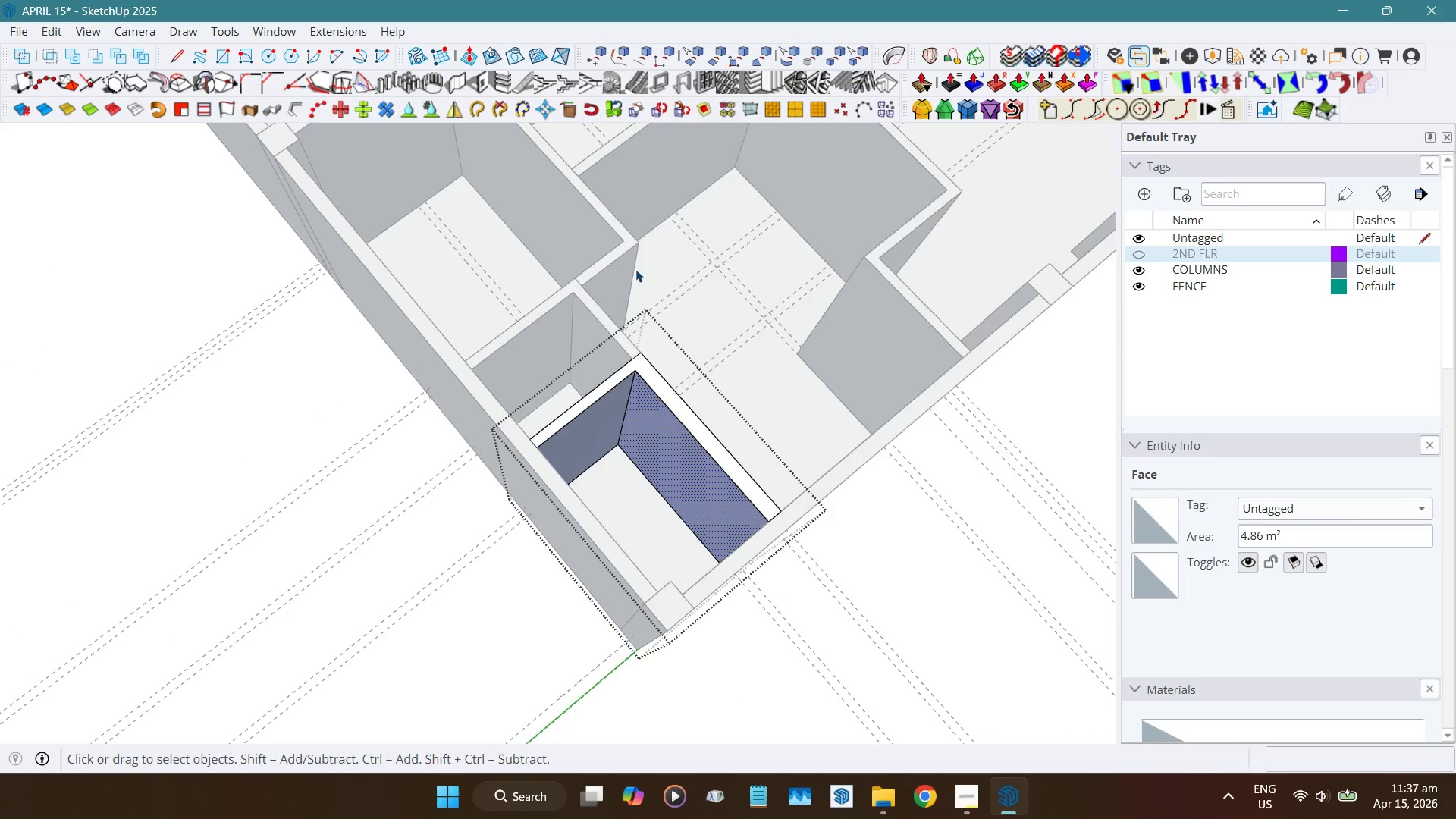 
left_click([607, 397])
 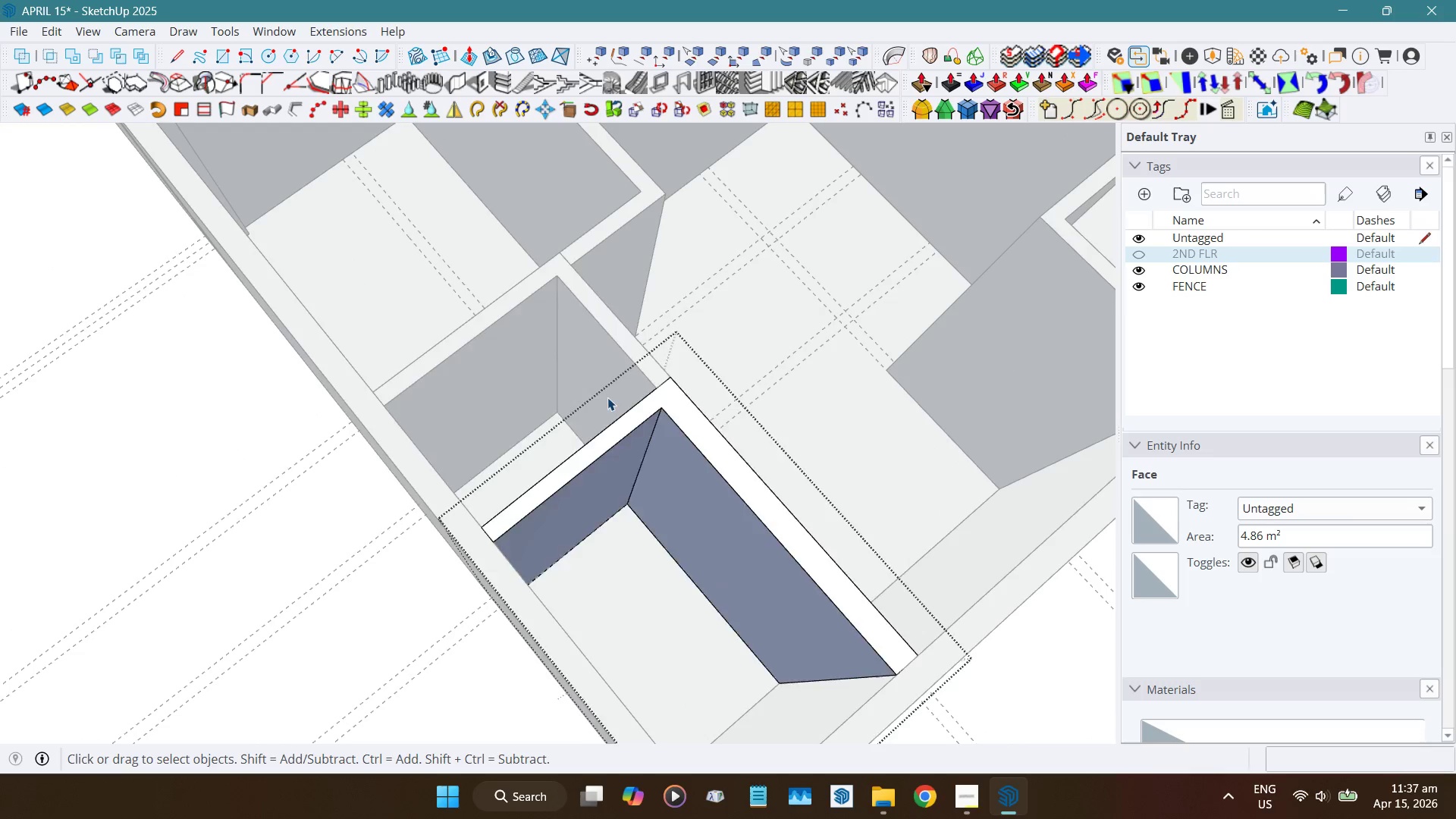 
scroll: coordinate [598, 316], scroll_direction: up, amount: 4.0
 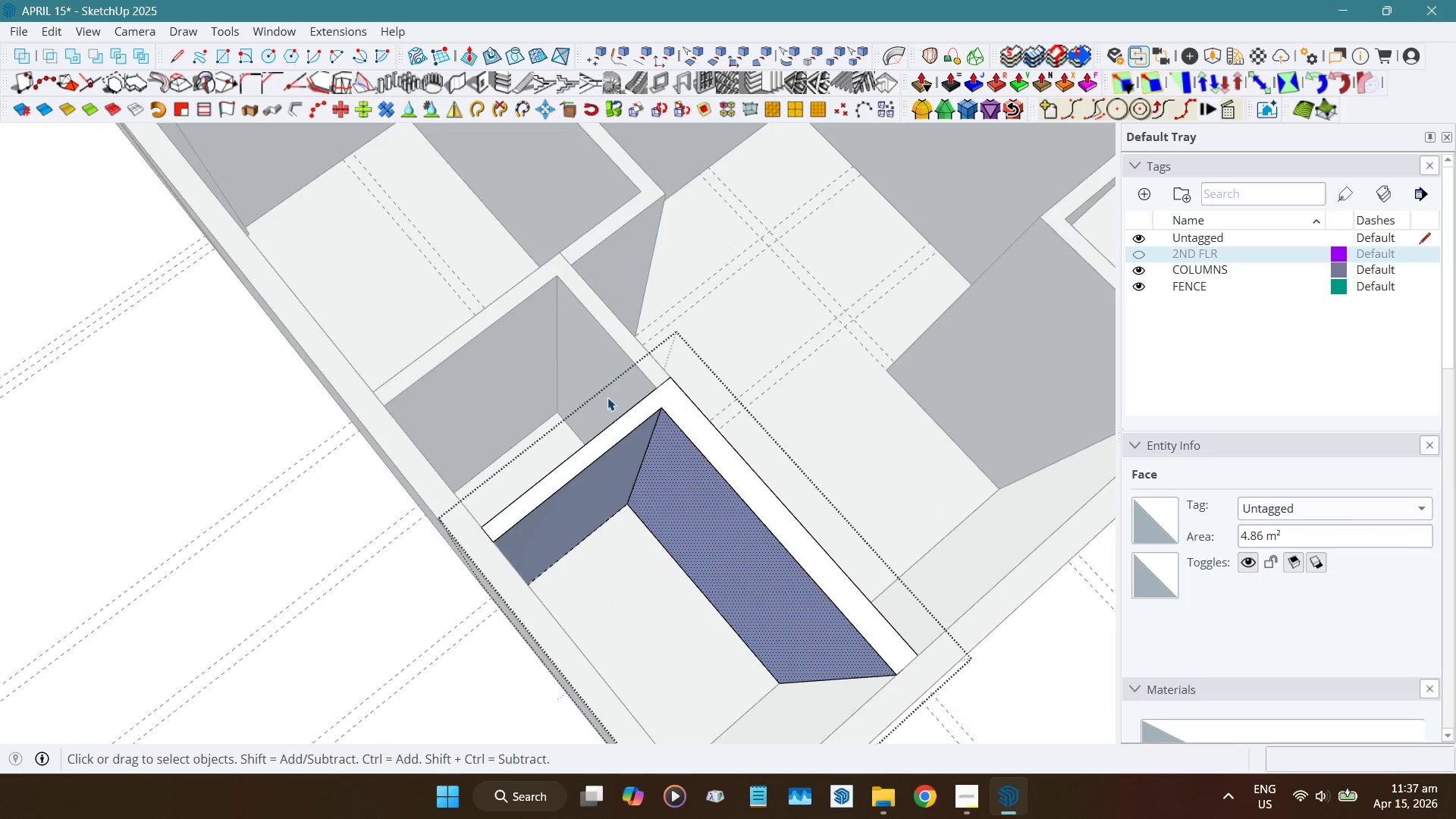 
double_click([607, 397])
 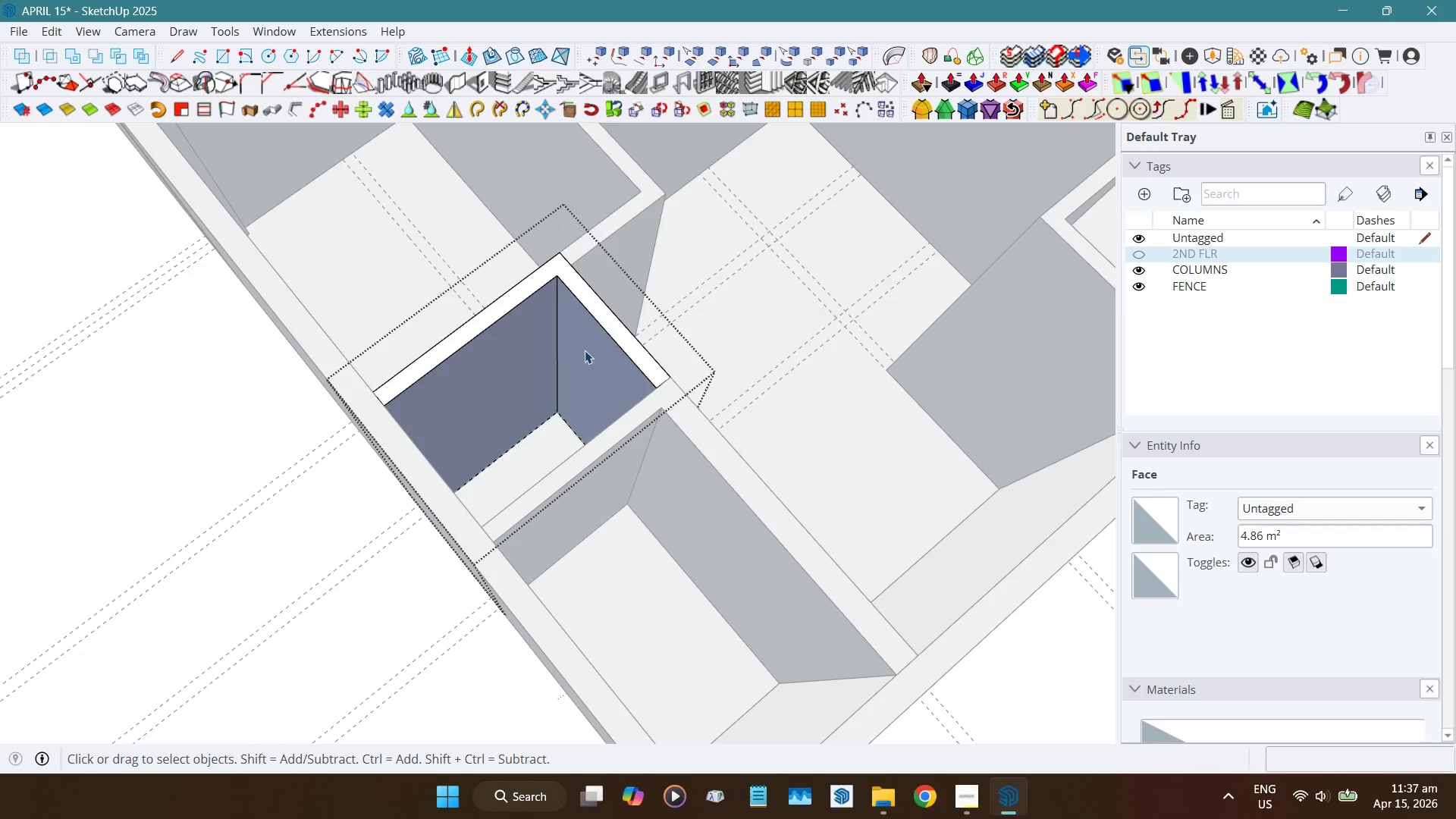 
left_click([585, 350])
 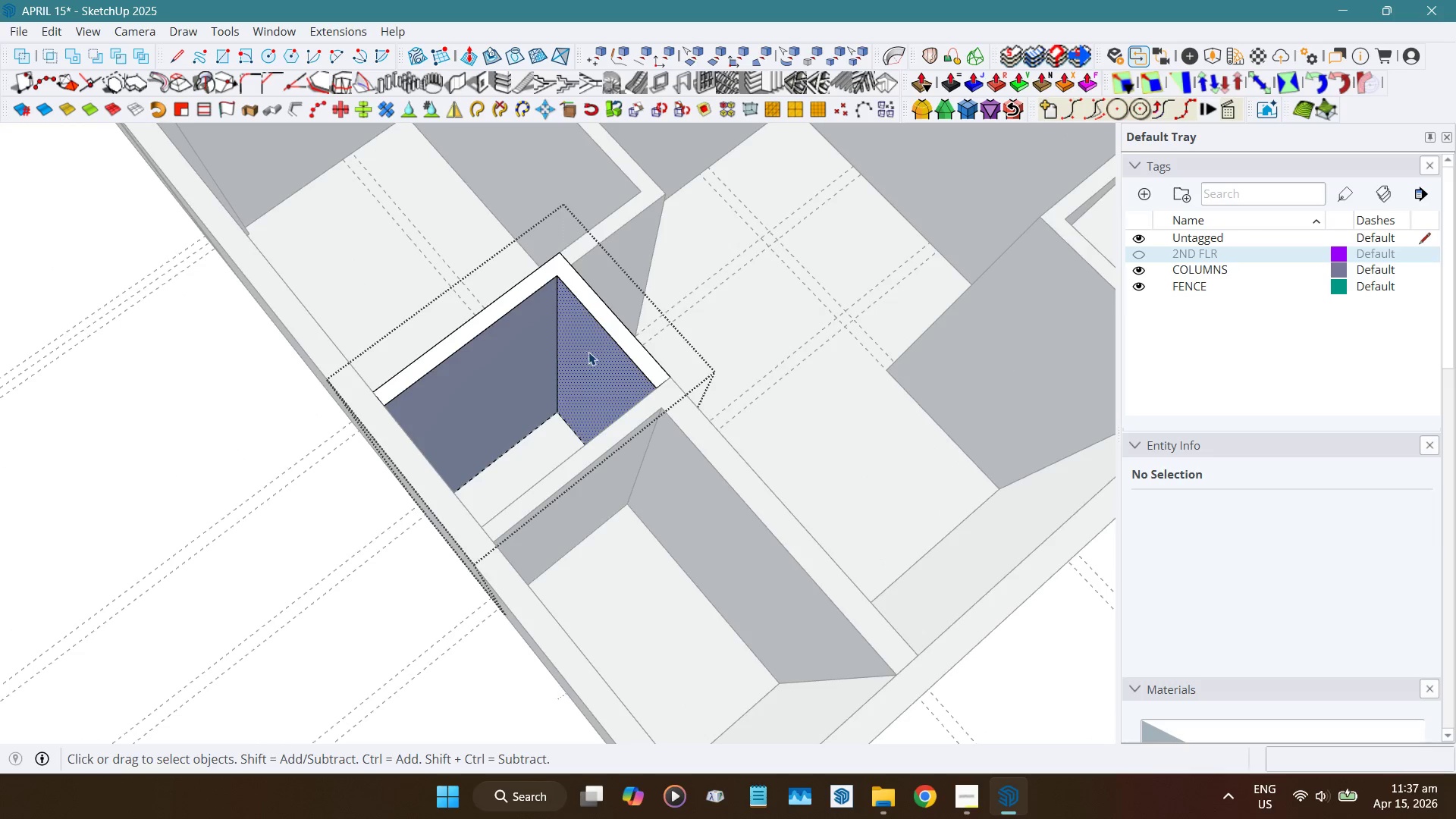 
key(Shift+D)
 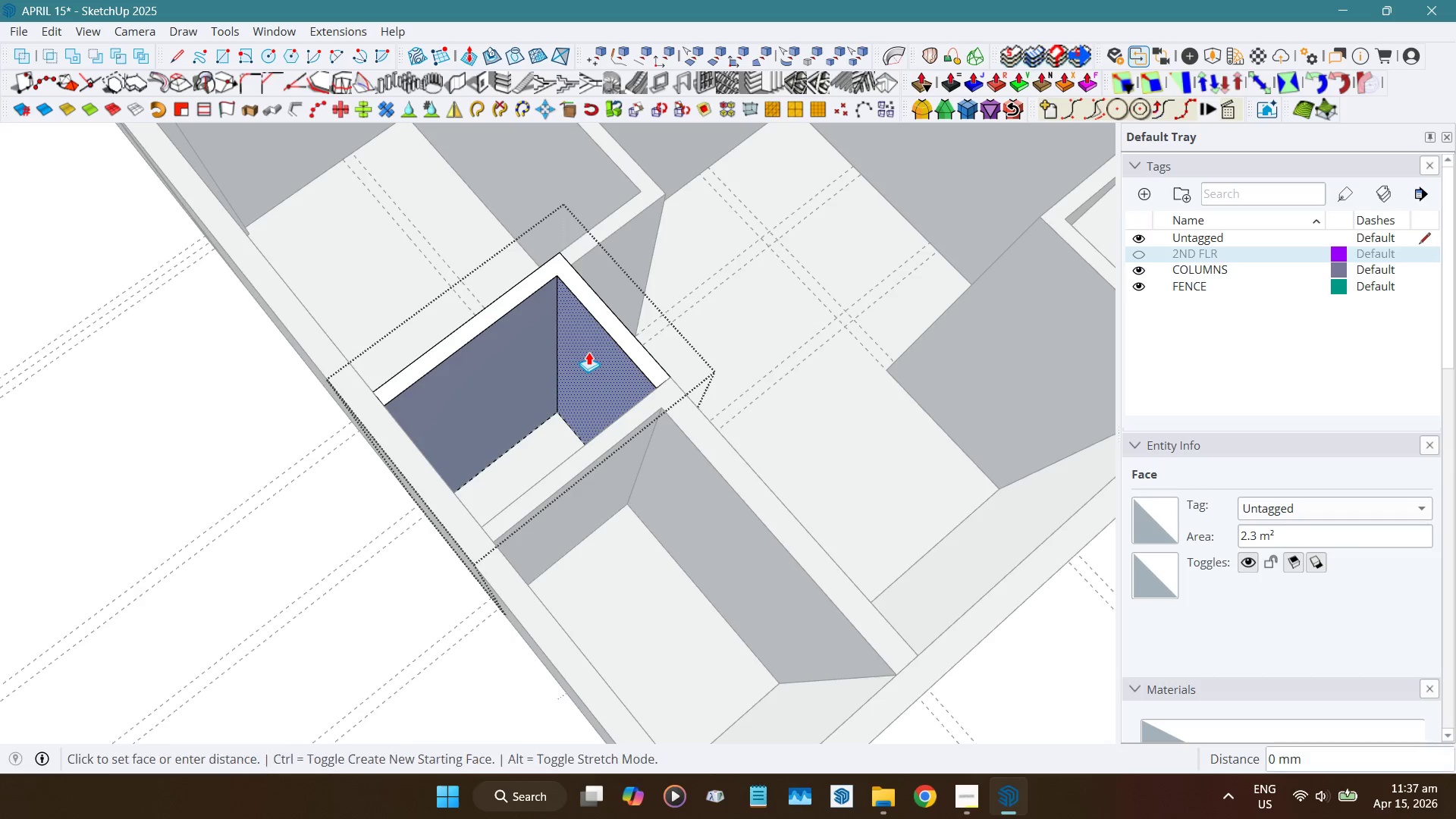 
double_click([588, 352])
 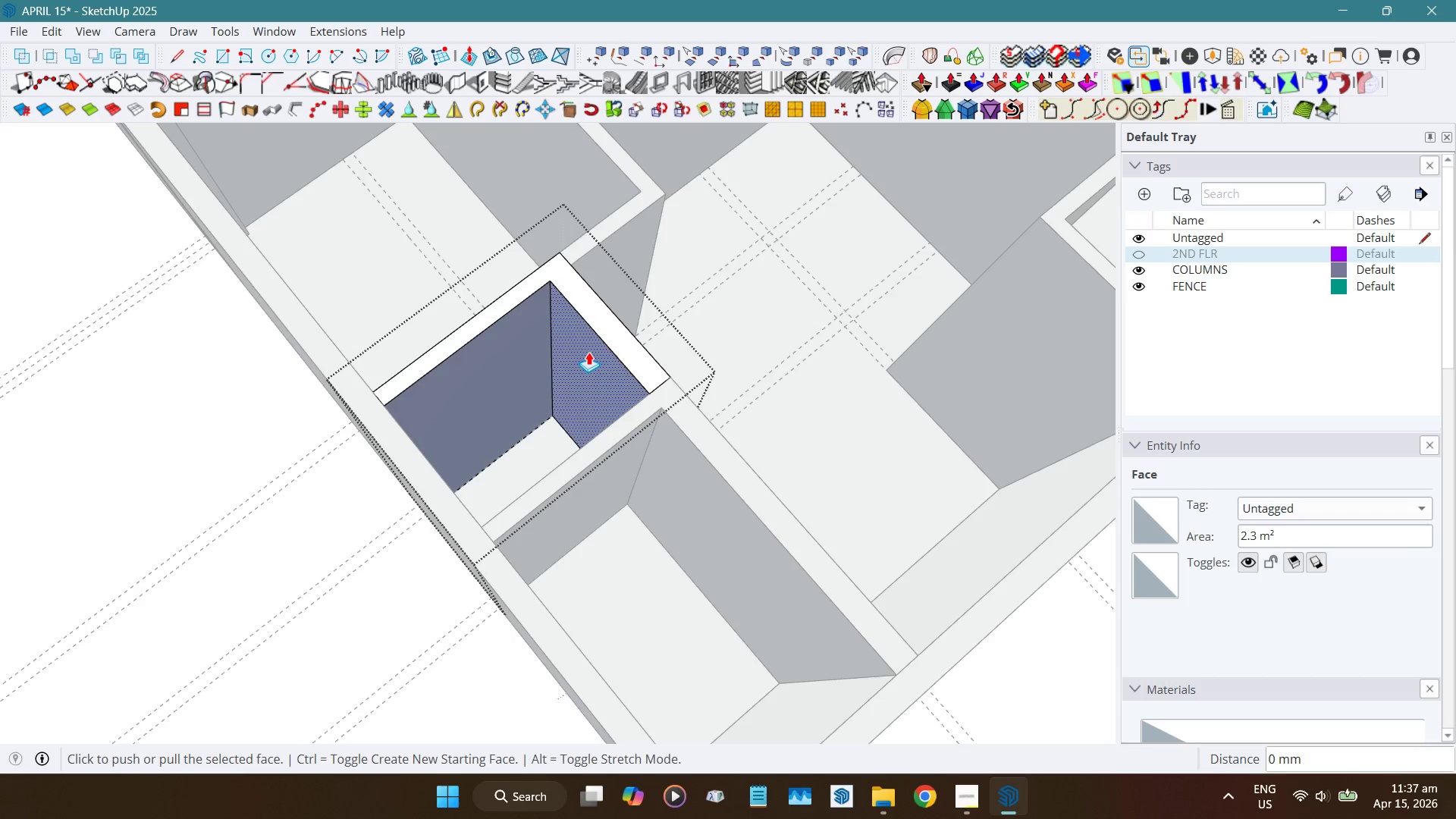 
key(Space)
 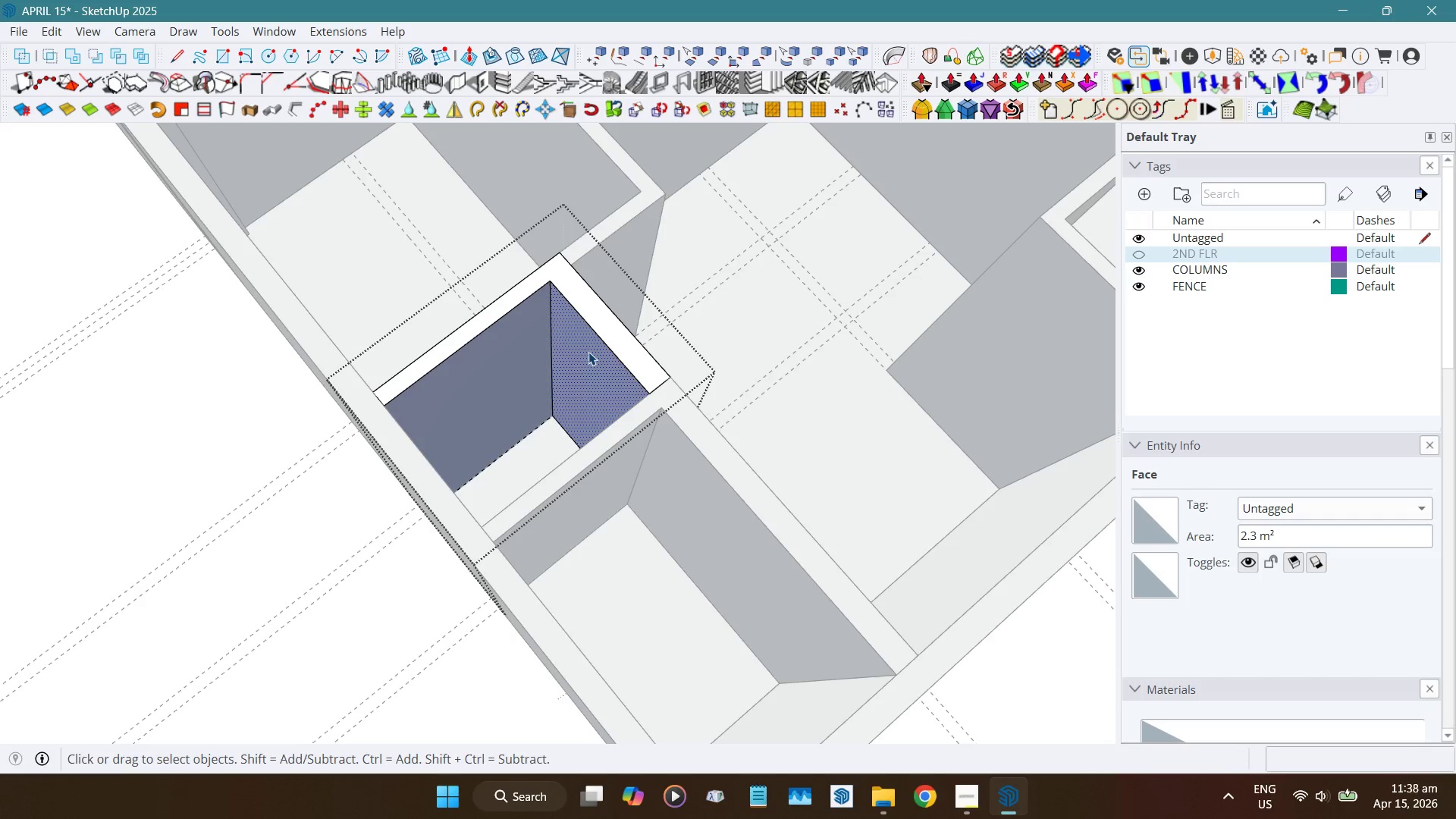 
key(Escape)
 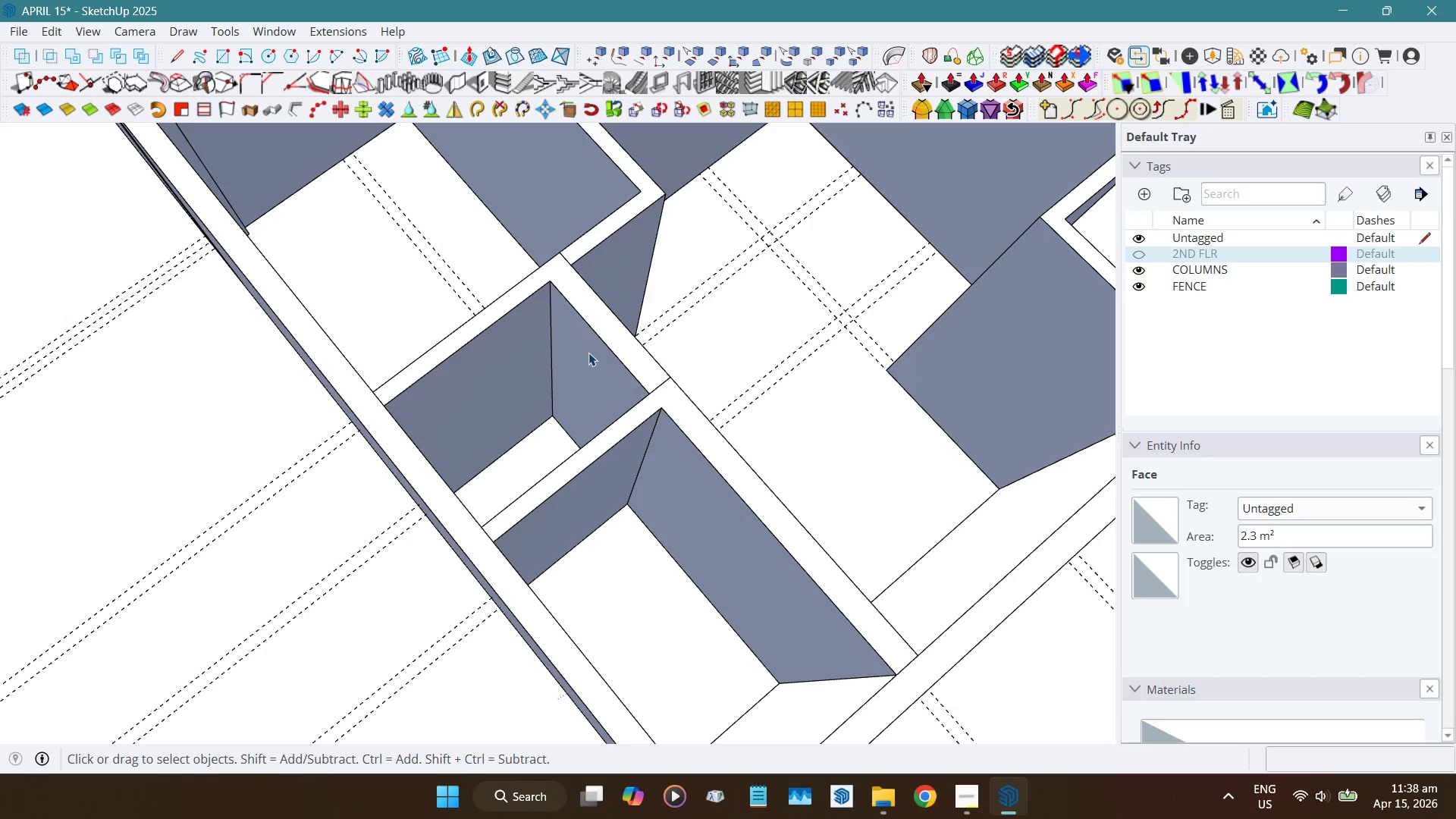 
scroll: coordinate [590, 359], scroll_direction: down, amount: 4.0
 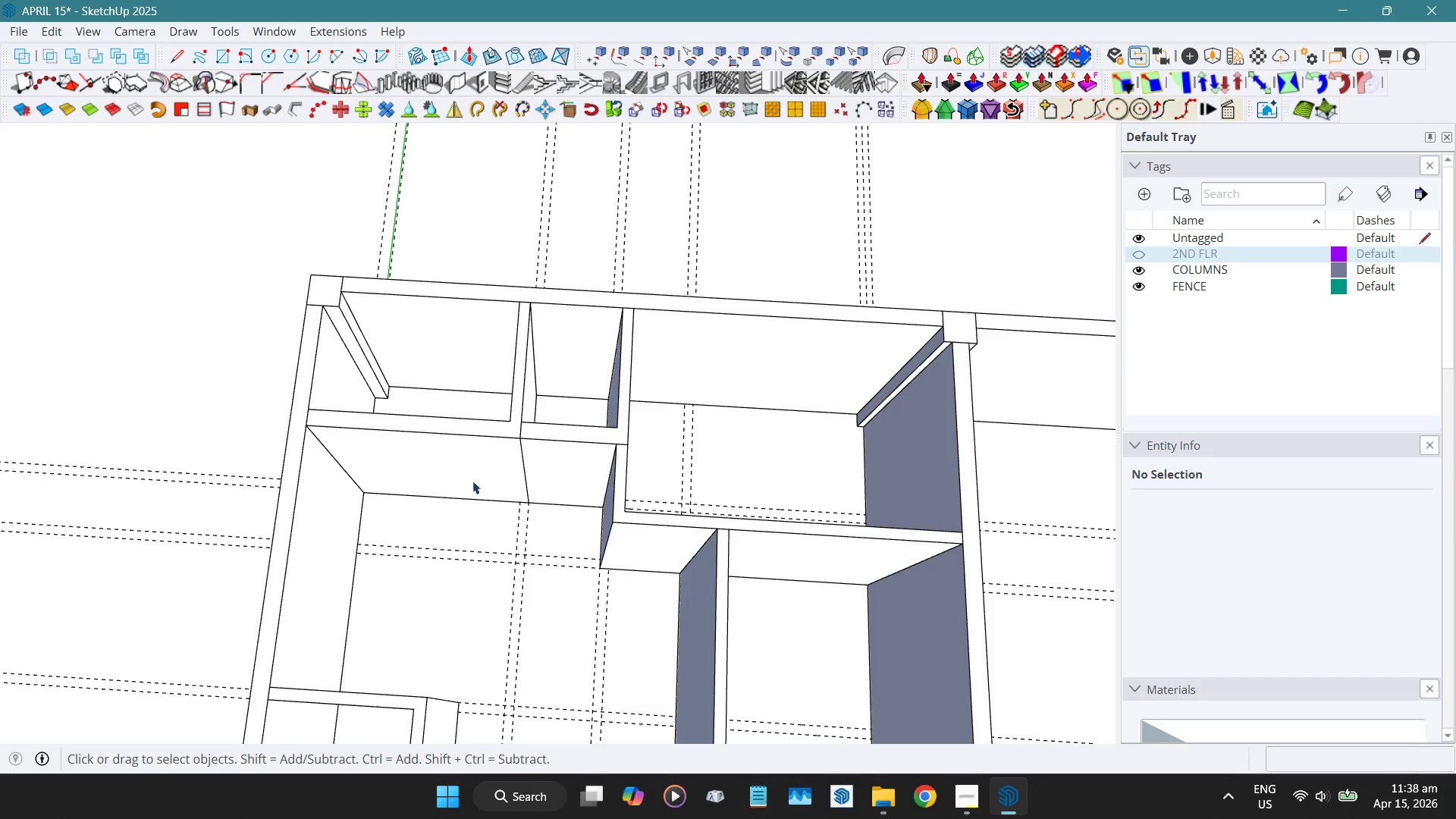 
hold_key(key=ControlLeft, duration=0.36)
double_click([570, 451])
 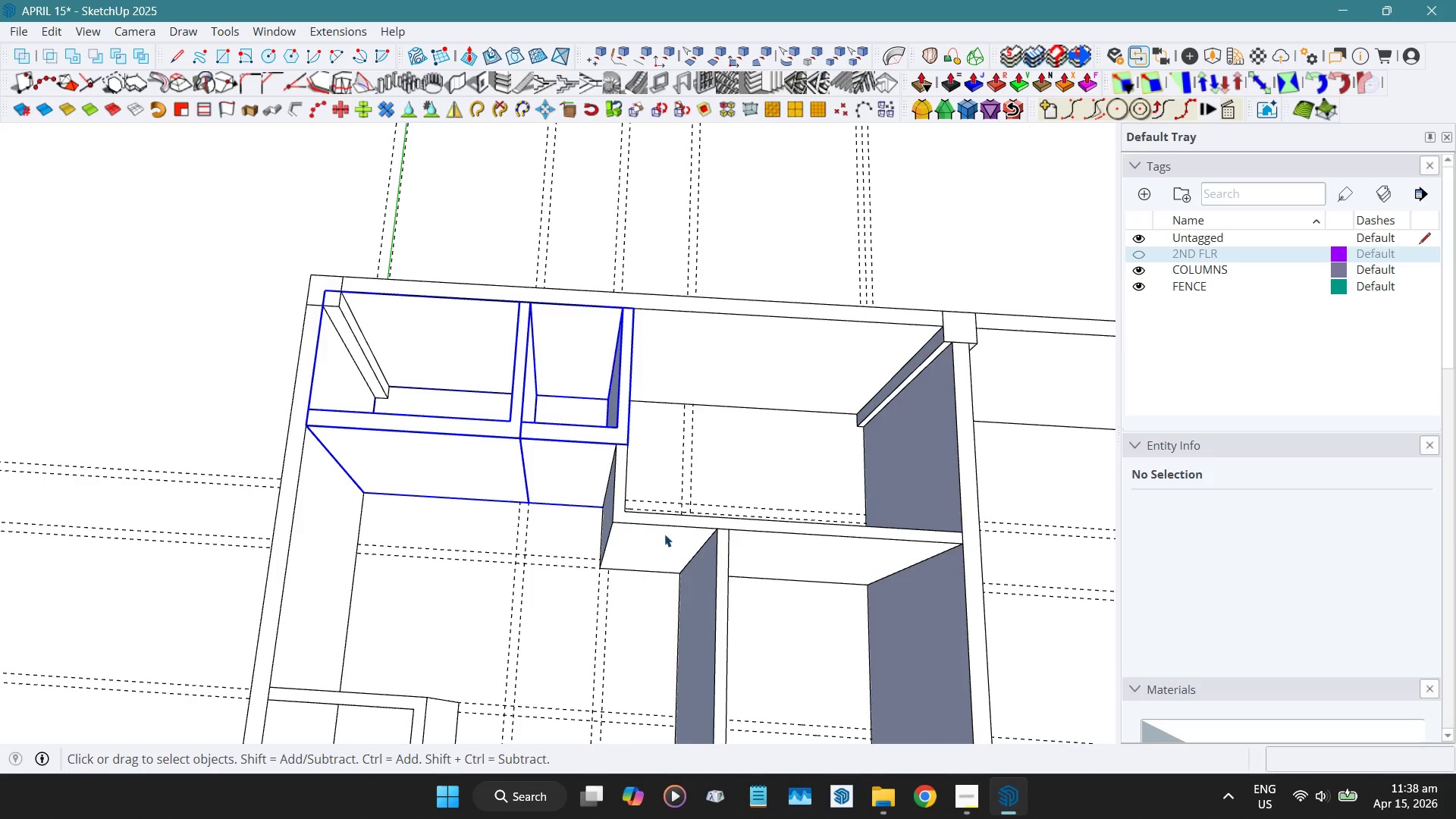 
hold_key(key=ControlLeft, duration=0.34)
left_click([665, 539])
 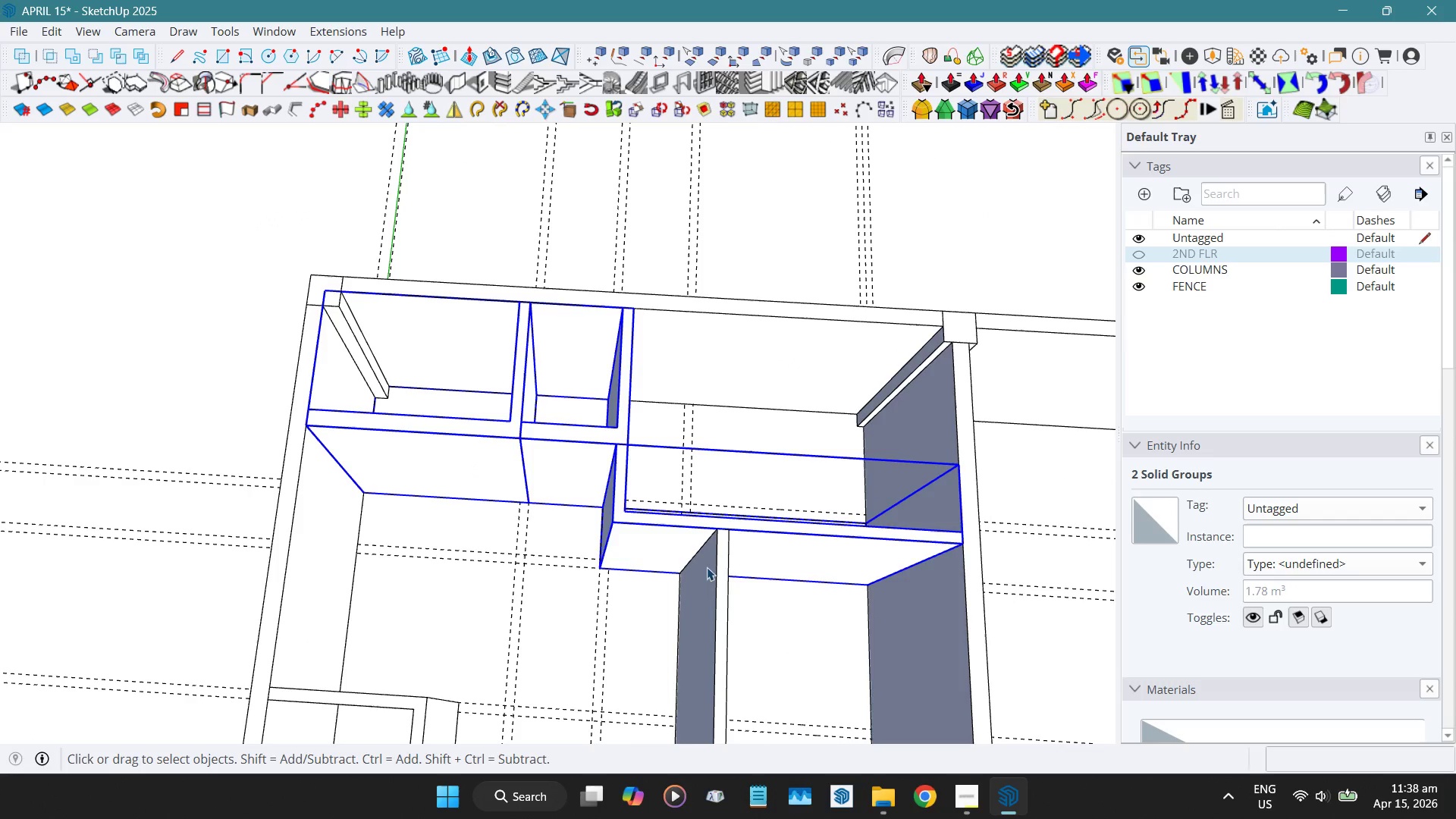 
hold_key(key=ControlLeft, duration=0.34)
double_click([714, 588])
 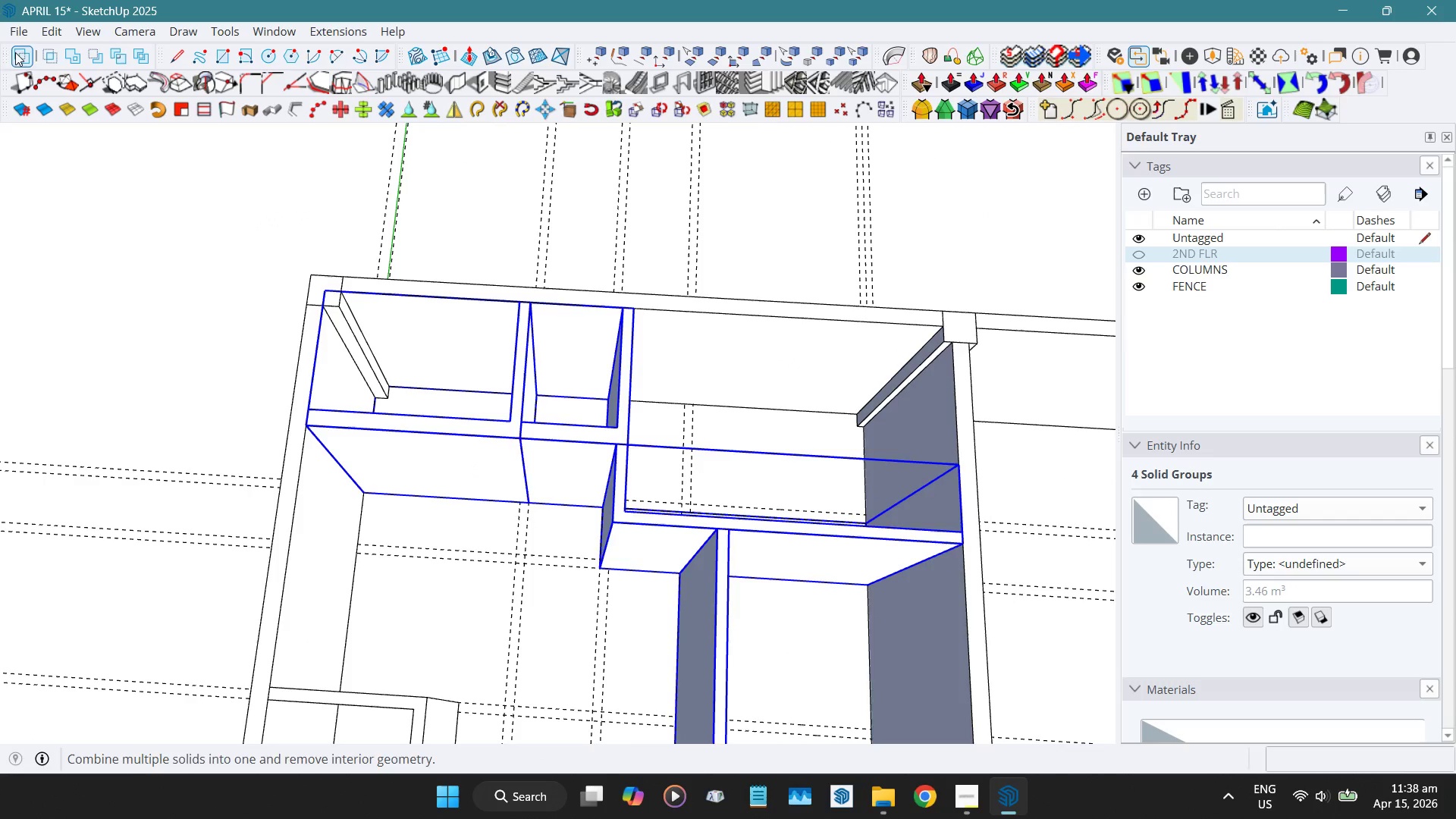 
scroll: coordinate [369, 221], scroll_direction: down, amount: 5.0
 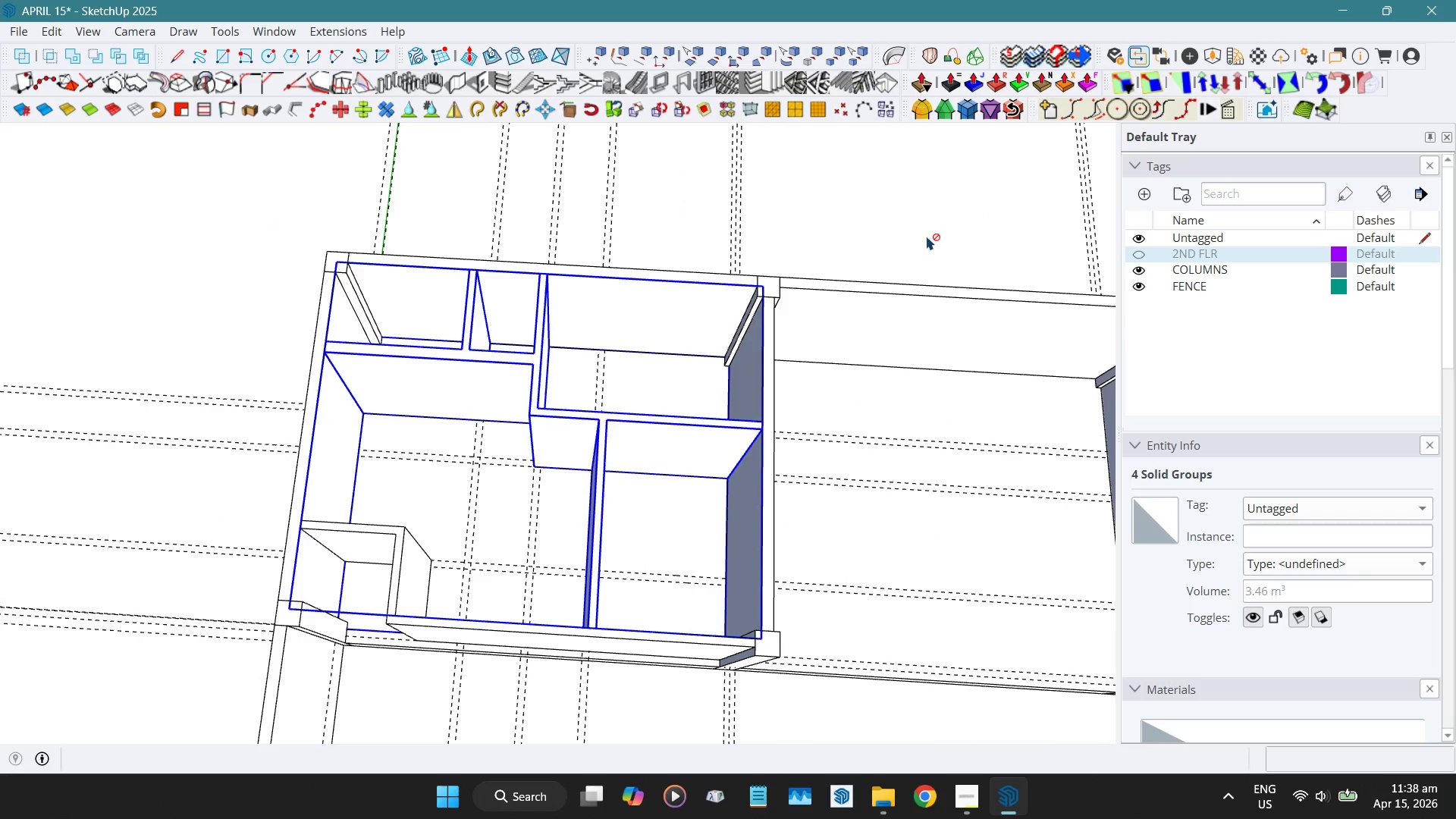 
key(Space)
 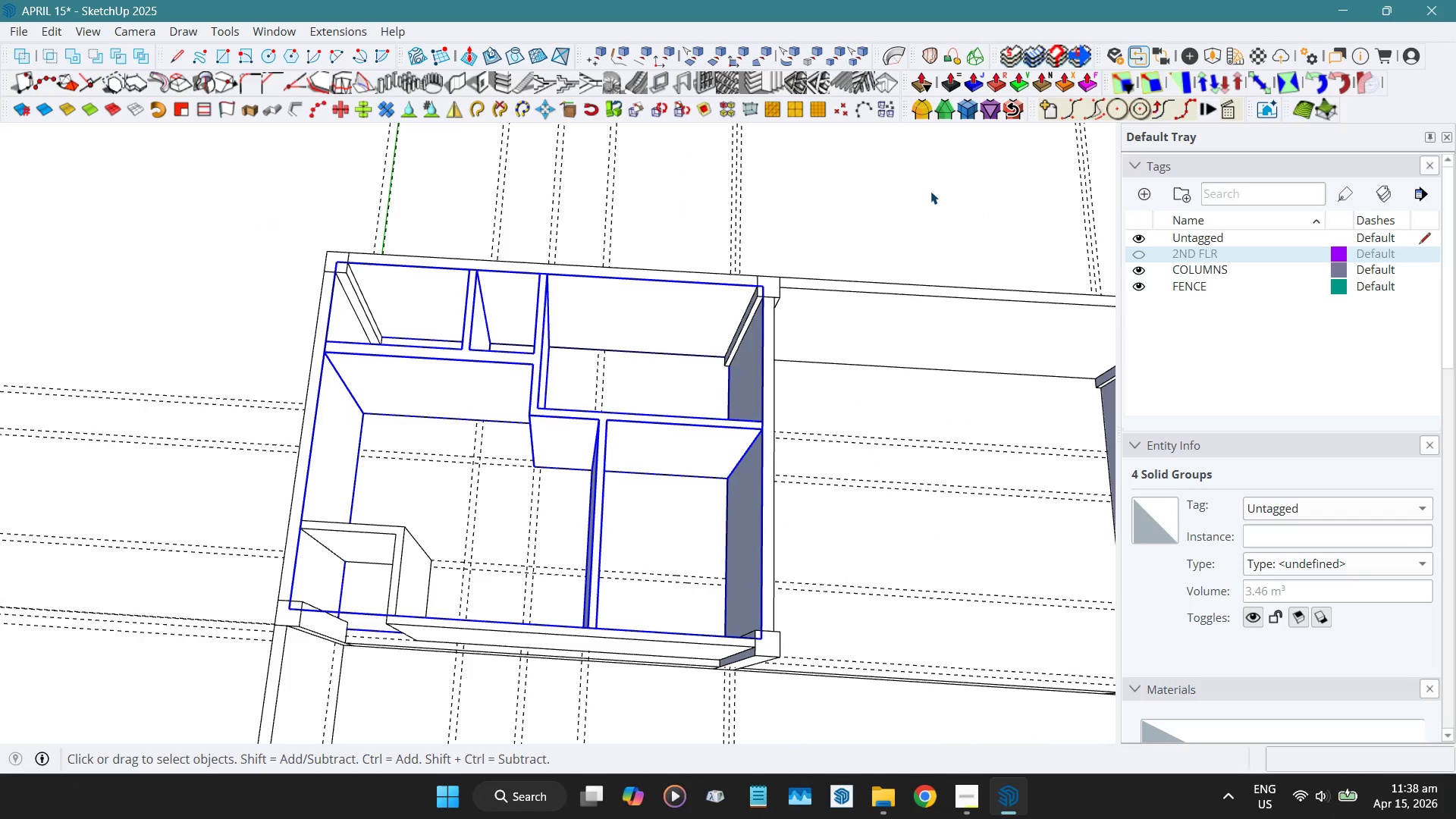 
left_click([930, 191])
 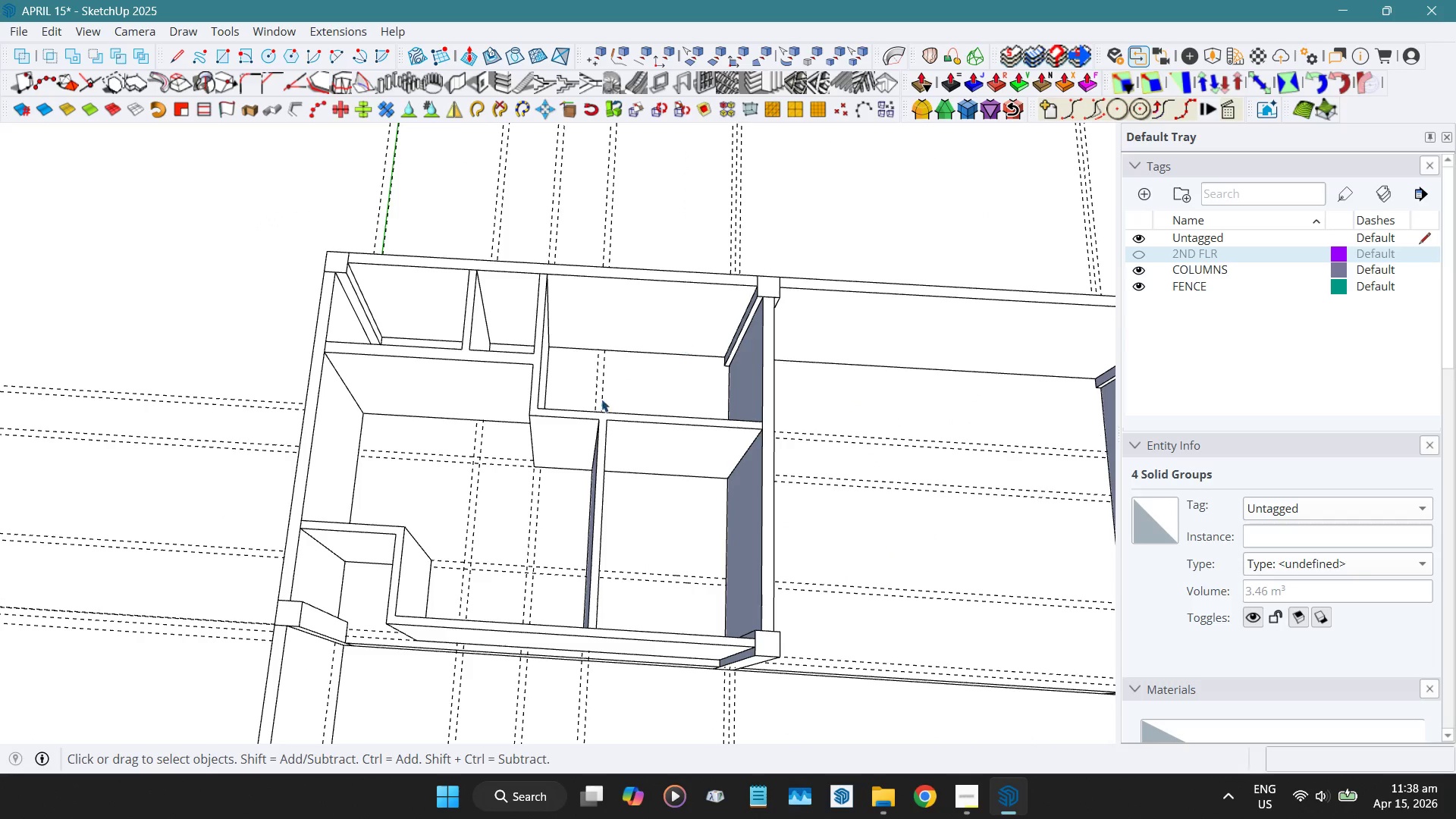 
hold_key(key=ShiftLeft, duration=0.41)
 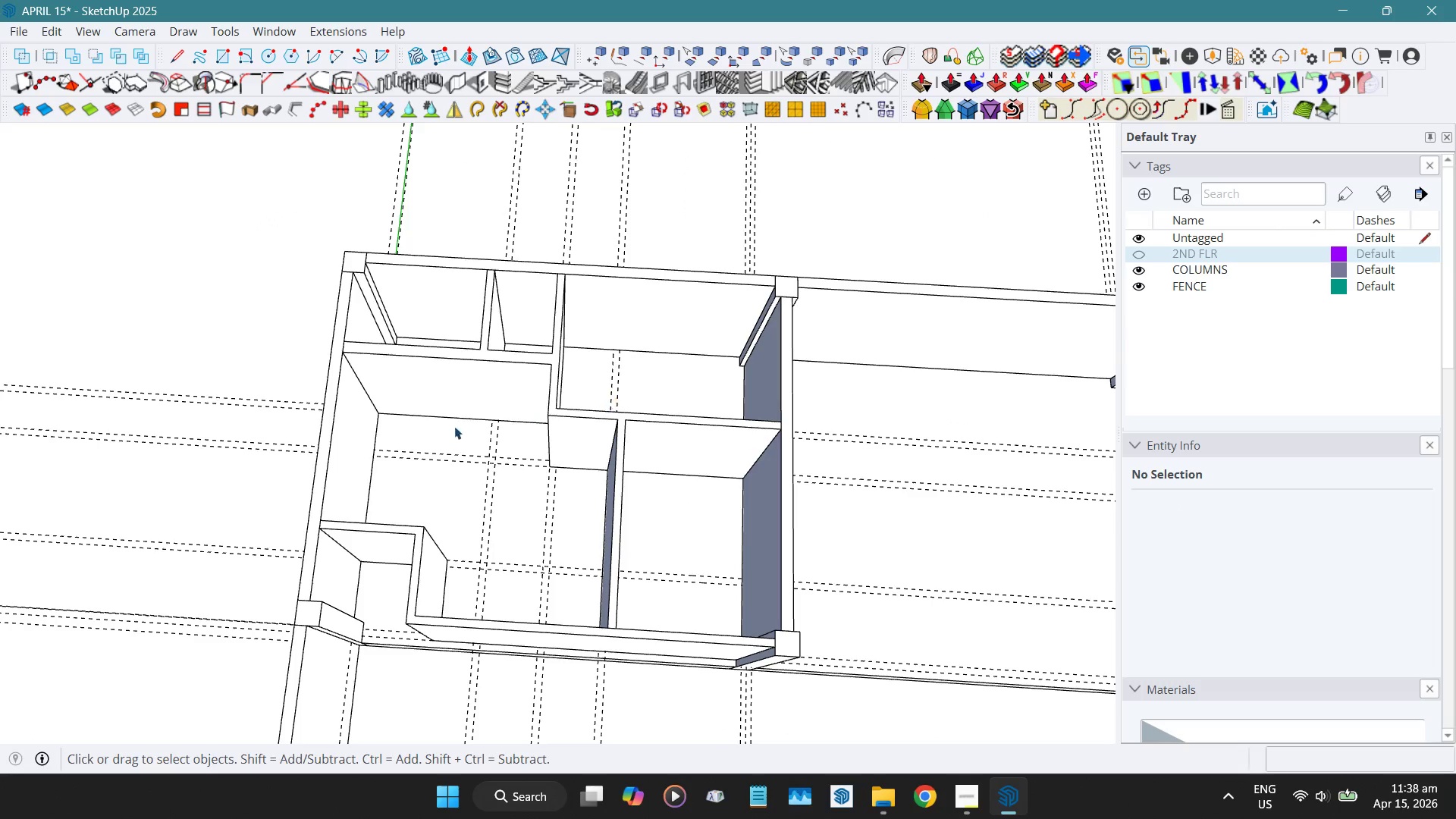 
scroll: coordinate [428, 421], scroll_direction: up, amount: 3.0
 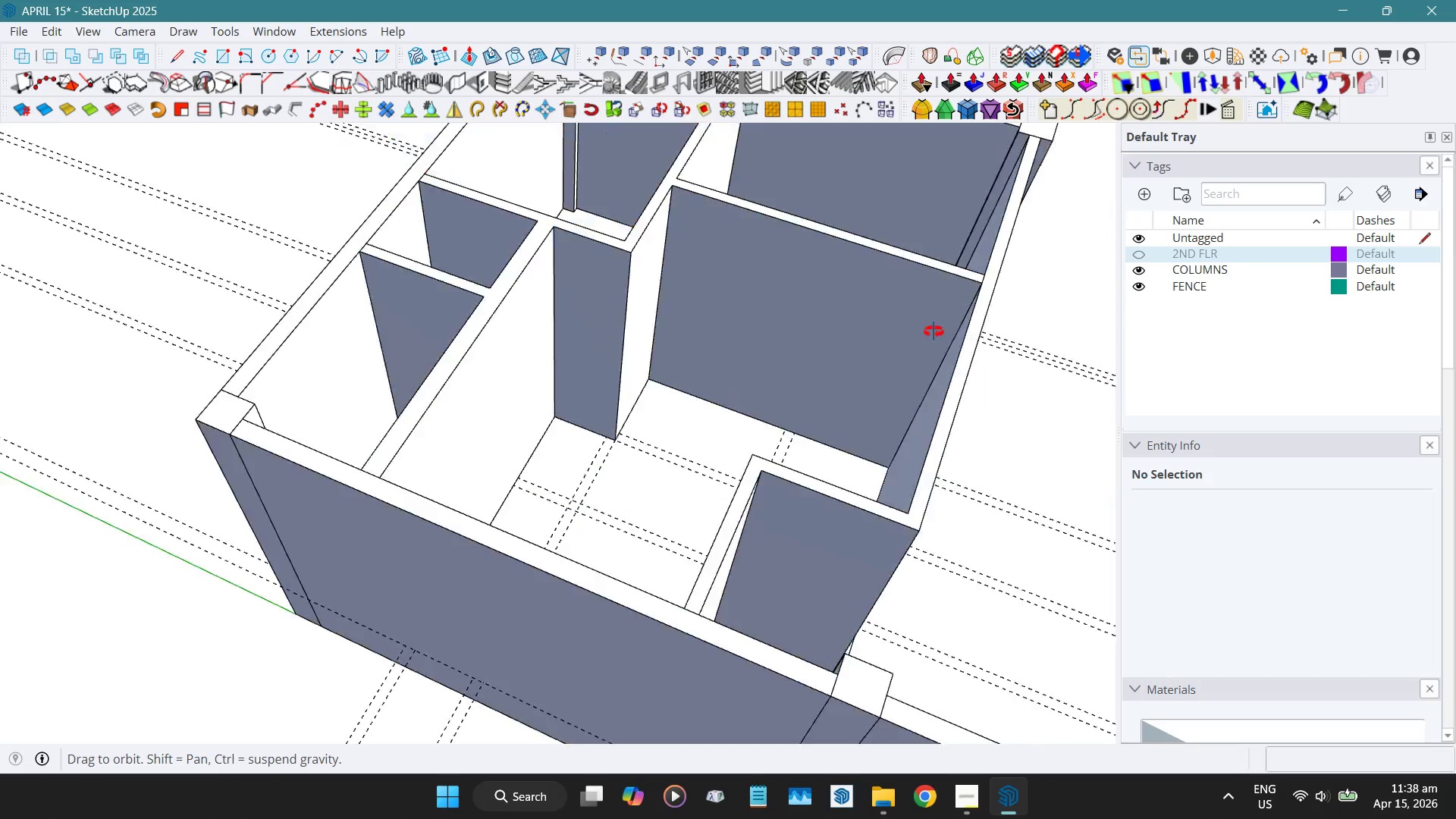 
hold_key(key=ShiftLeft, duration=0.45)
 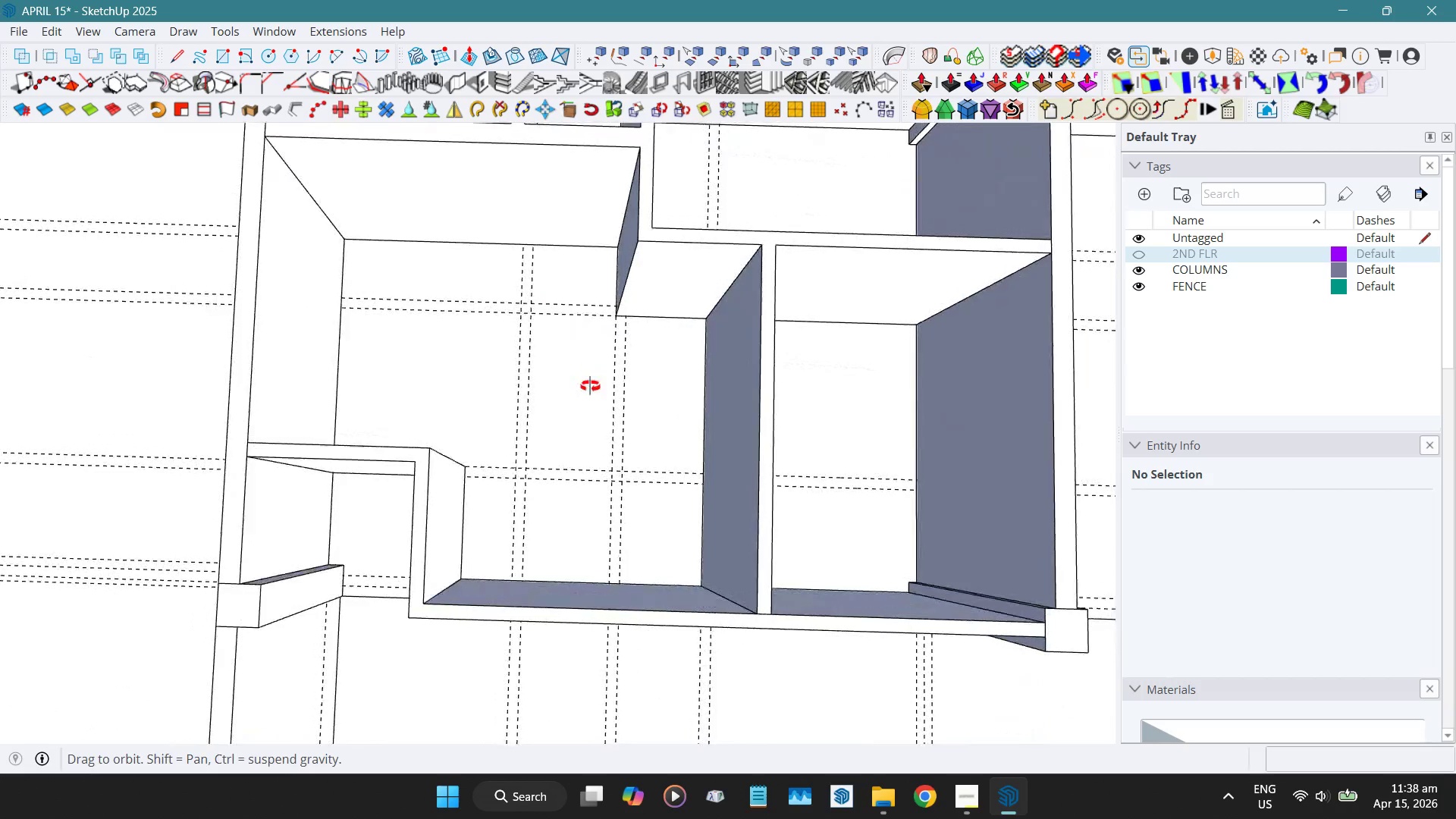 
hold_key(key=ShiftLeft, duration=0.56)
 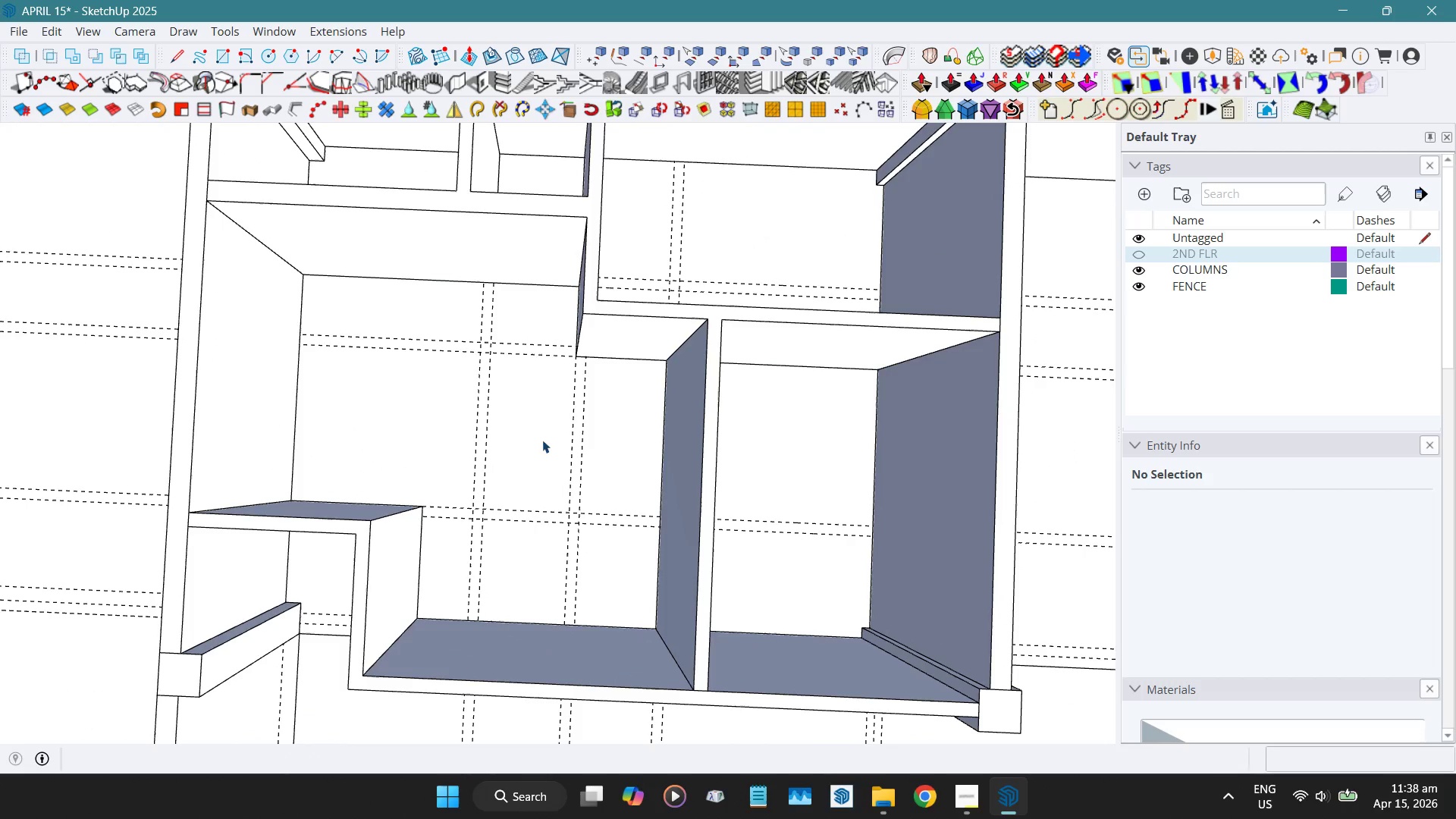 
scroll: coordinate [542, 439], scroll_direction: down, amount: 5.0
 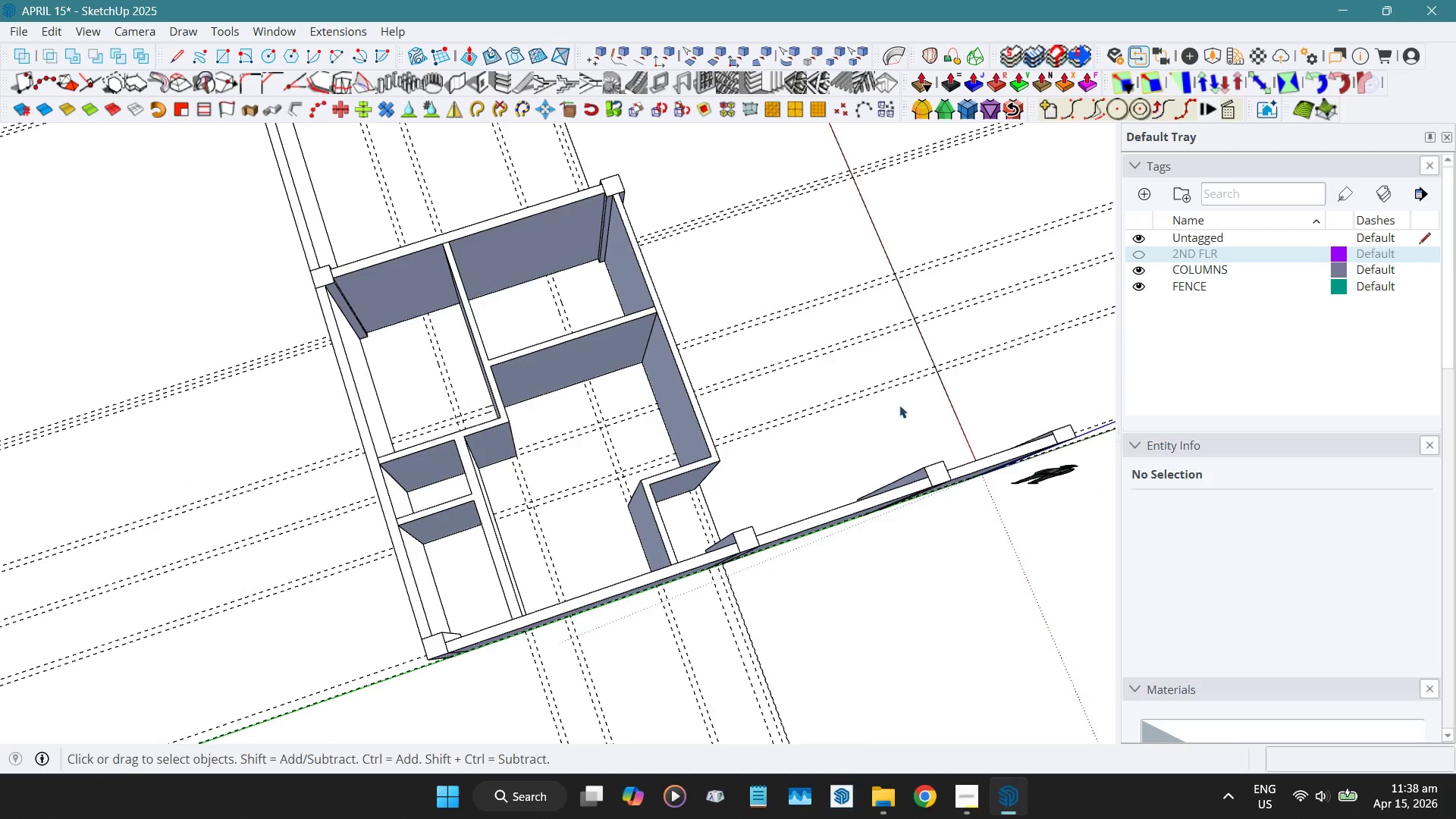 
hold_key(key=ShiftLeft, duration=0.56)
 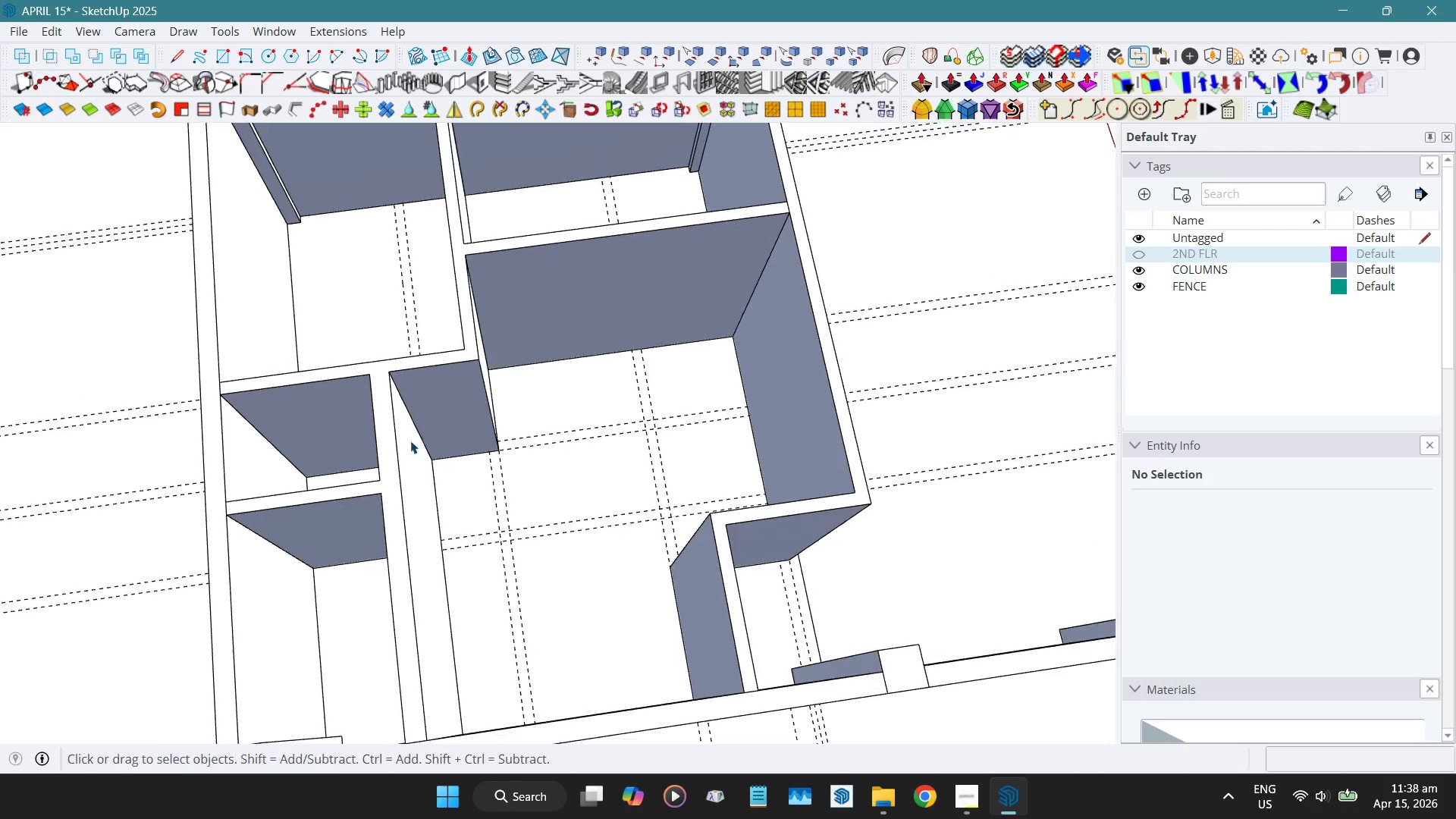 
scroll: coordinate [516, 479], scroll_direction: up, amount: 4.0
 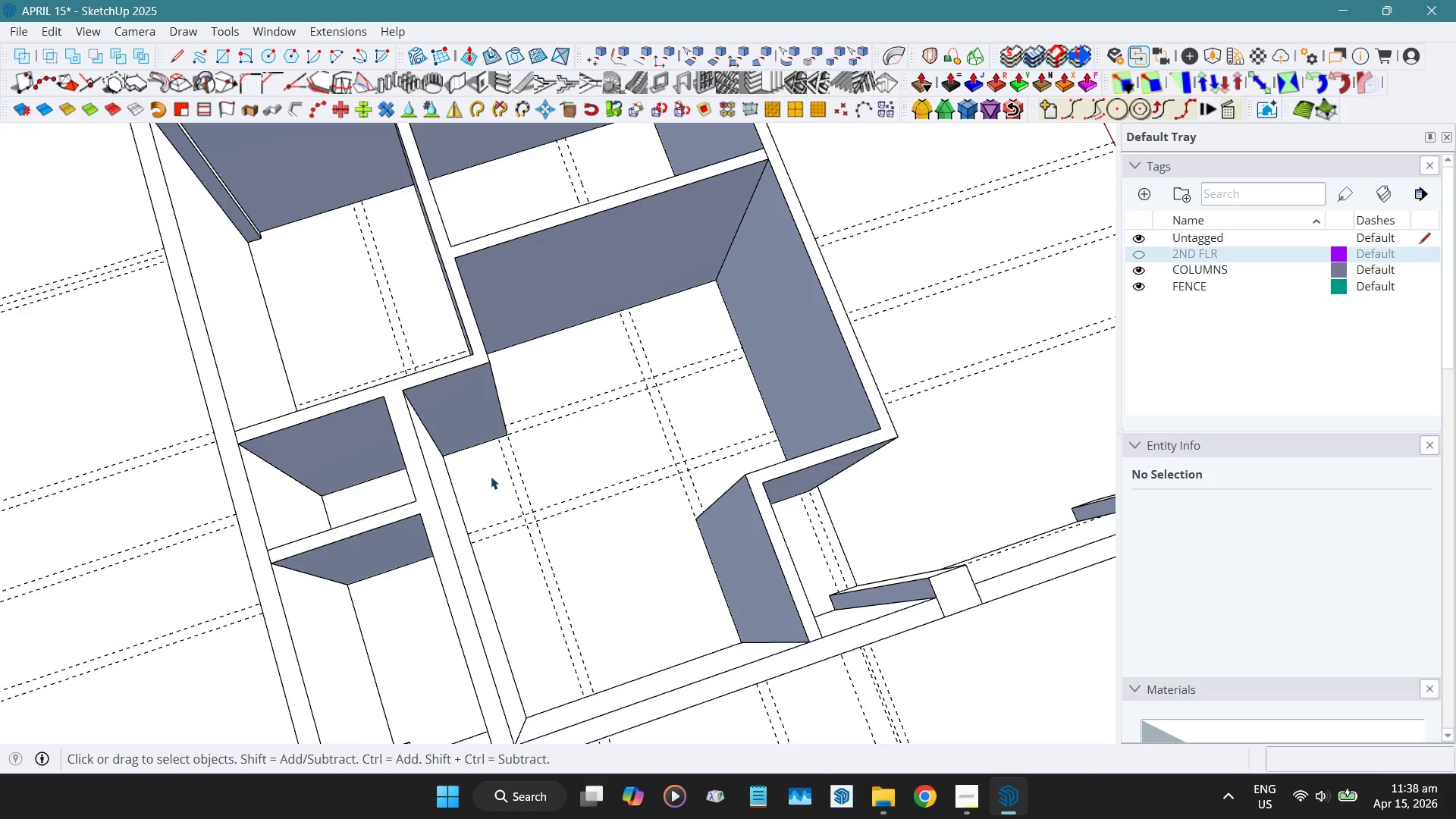 
hold_key(key=ShiftLeft, duration=0.69)
 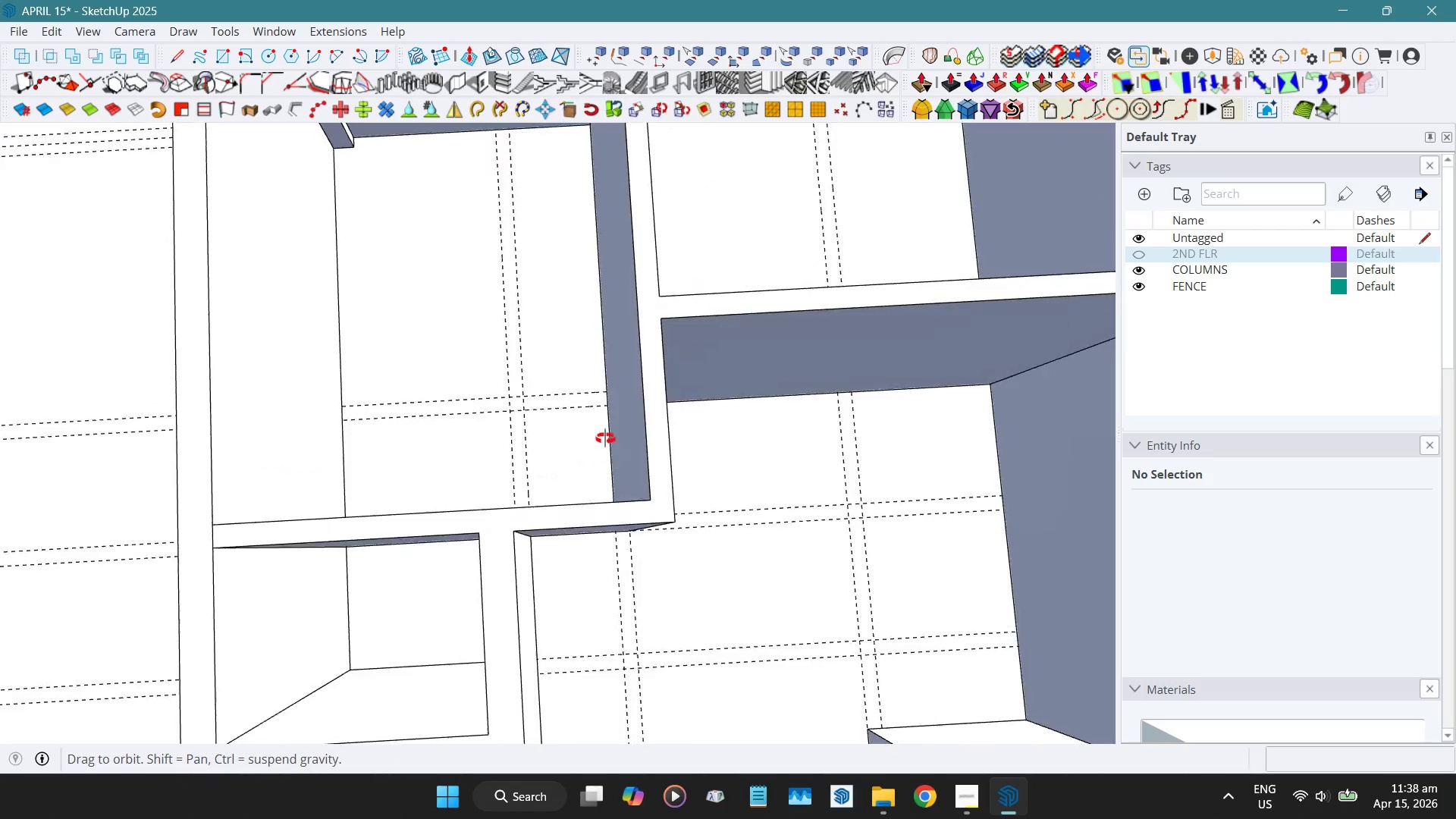 
scroll: coordinate [436, 348], scroll_direction: up, amount: 4.0
 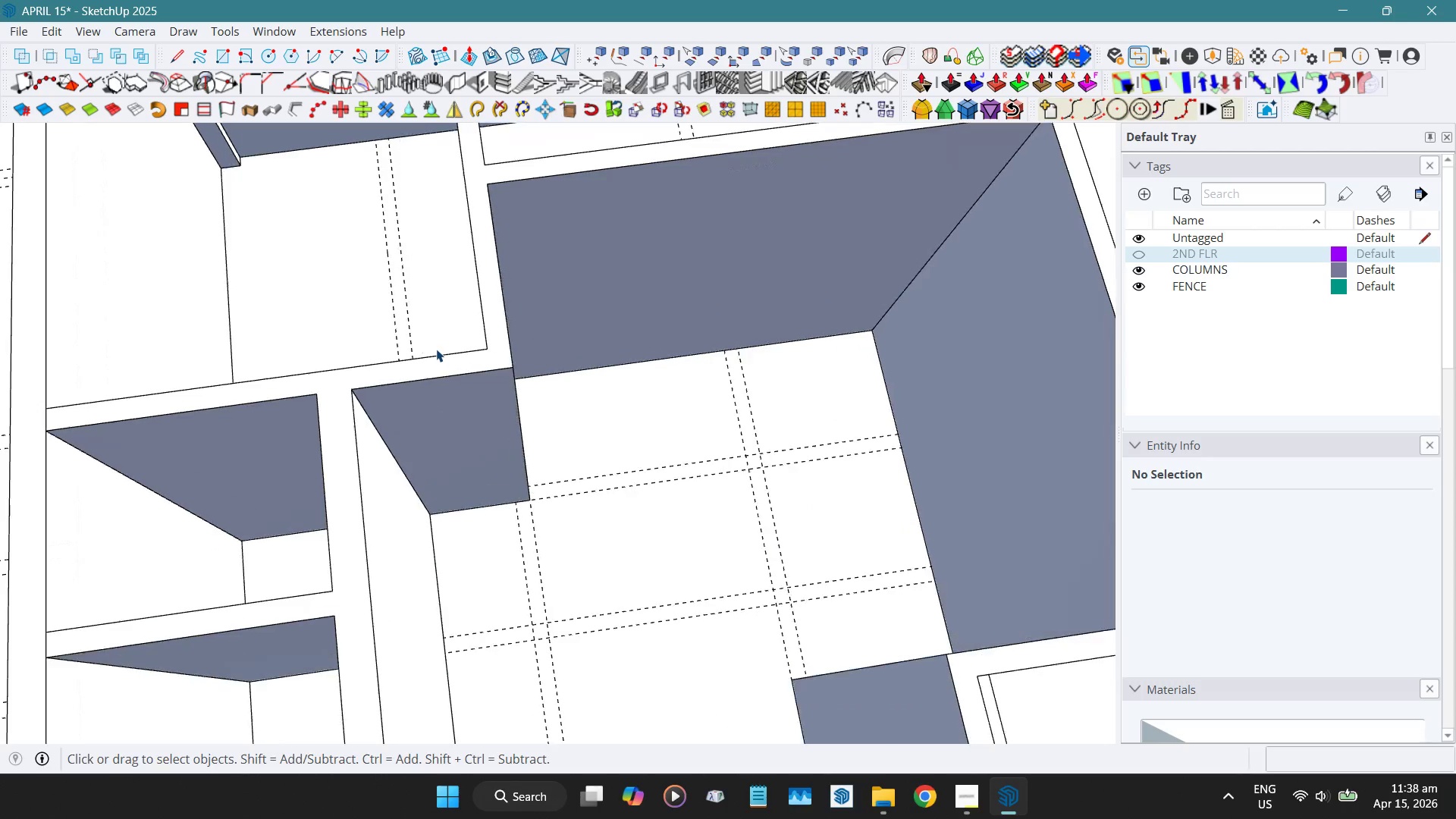 
scroll: coordinate [428, 319], scroll_direction: down, amount: 4.0
 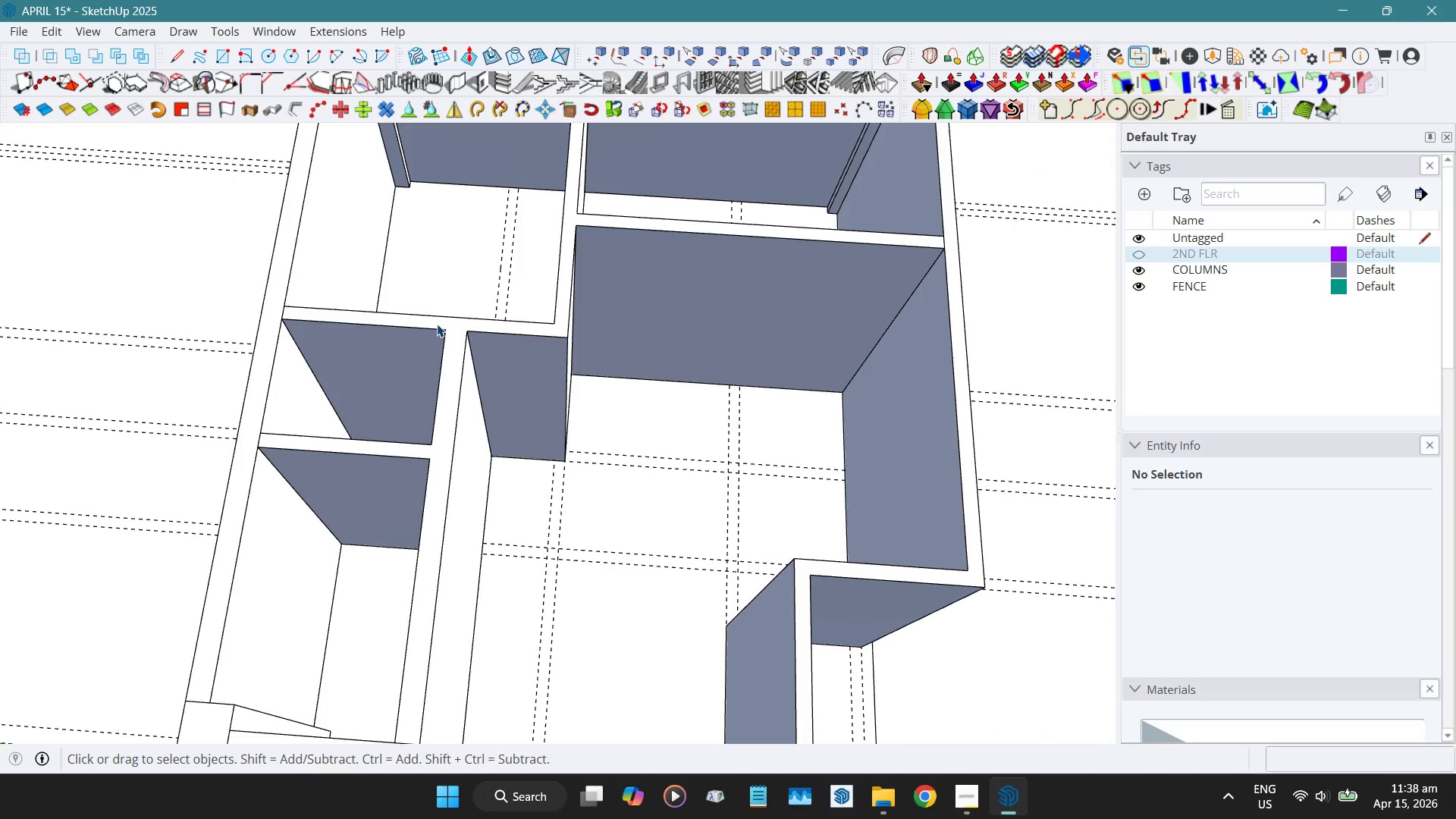 
wait(8.1)
 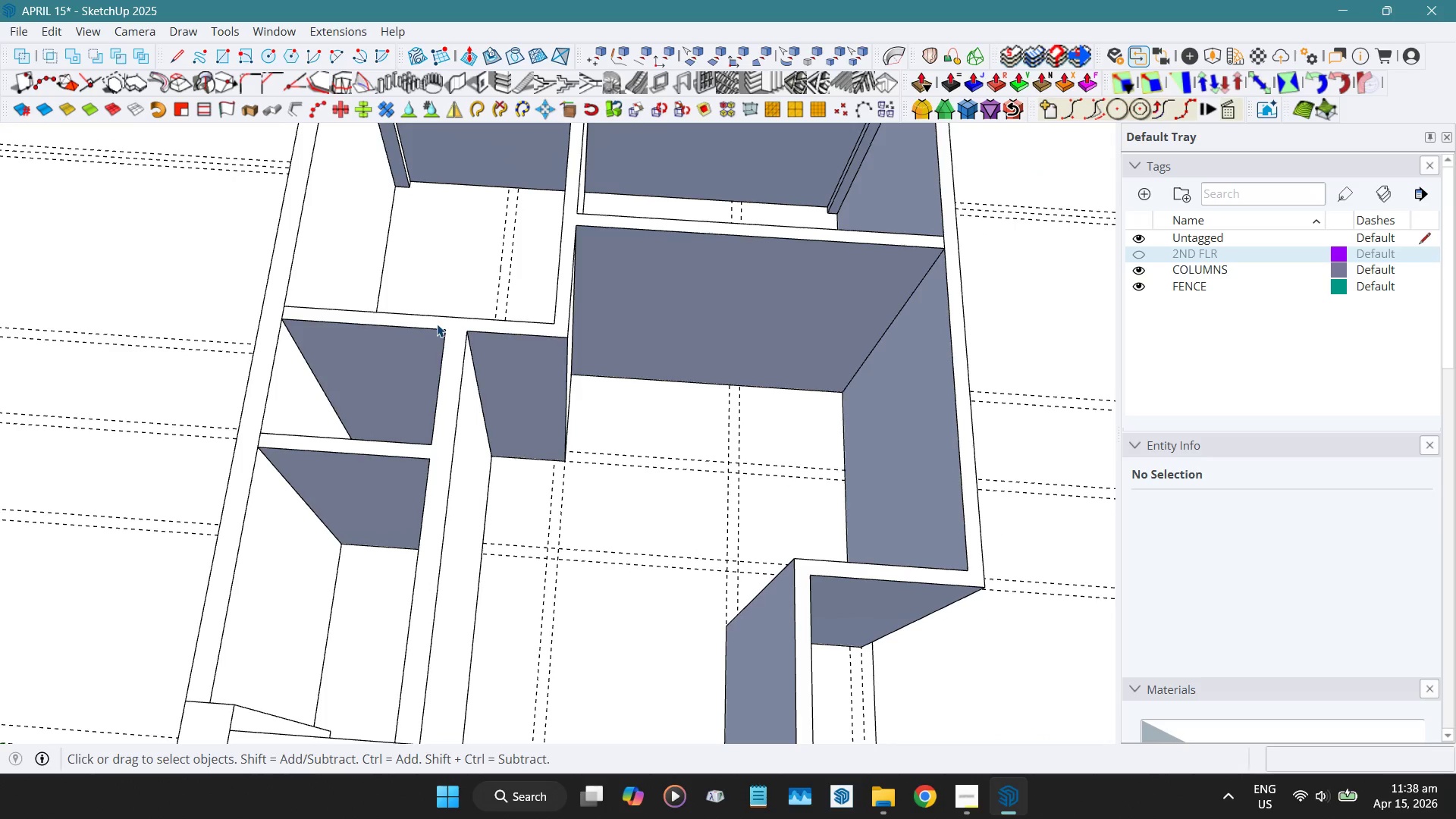 
scroll: coordinate [734, 425], scroll_direction: down, amount: 5.0
 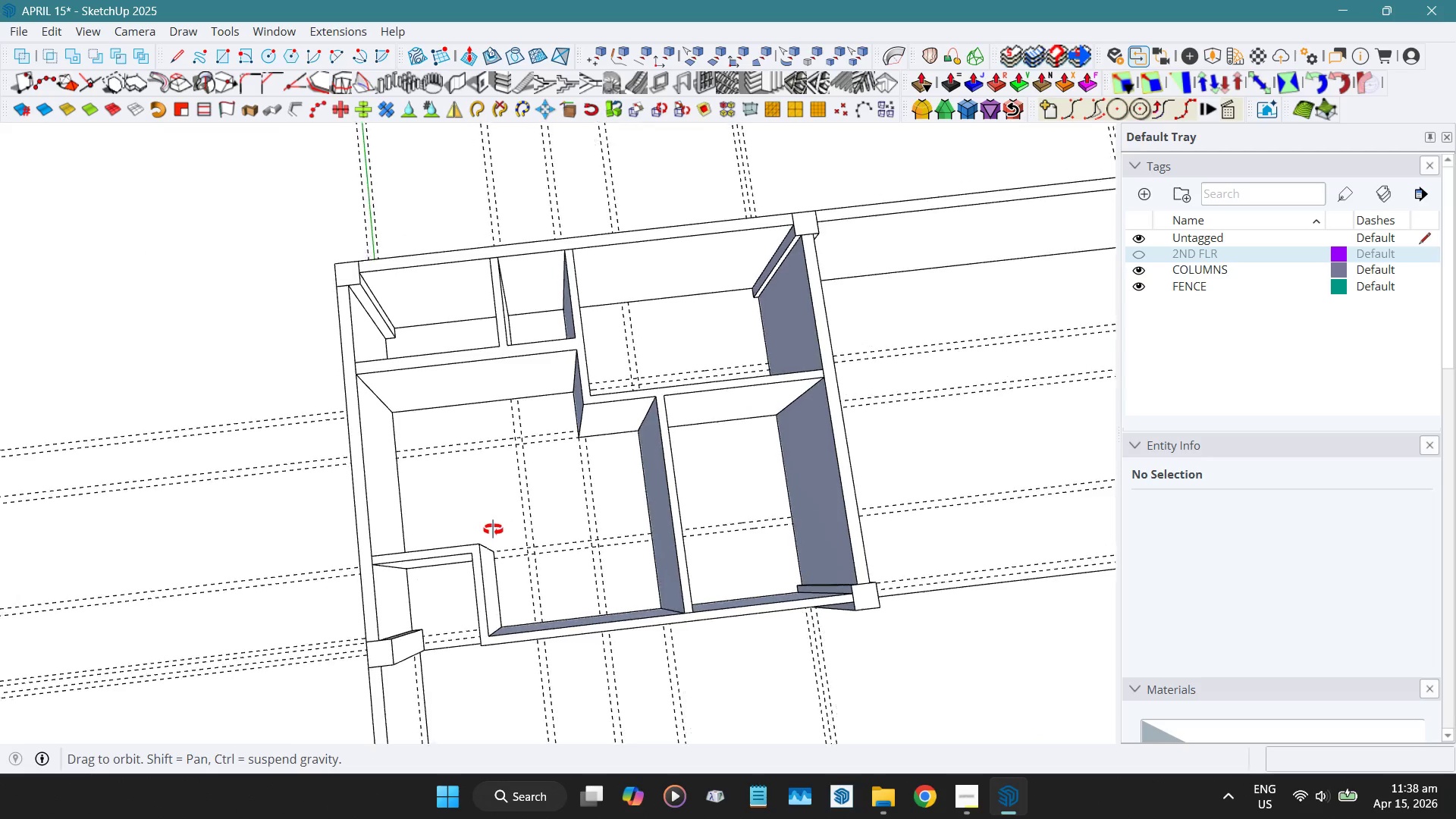 
scroll: coordinate [395, 494], scroll_direction: up, amount: 4.0
 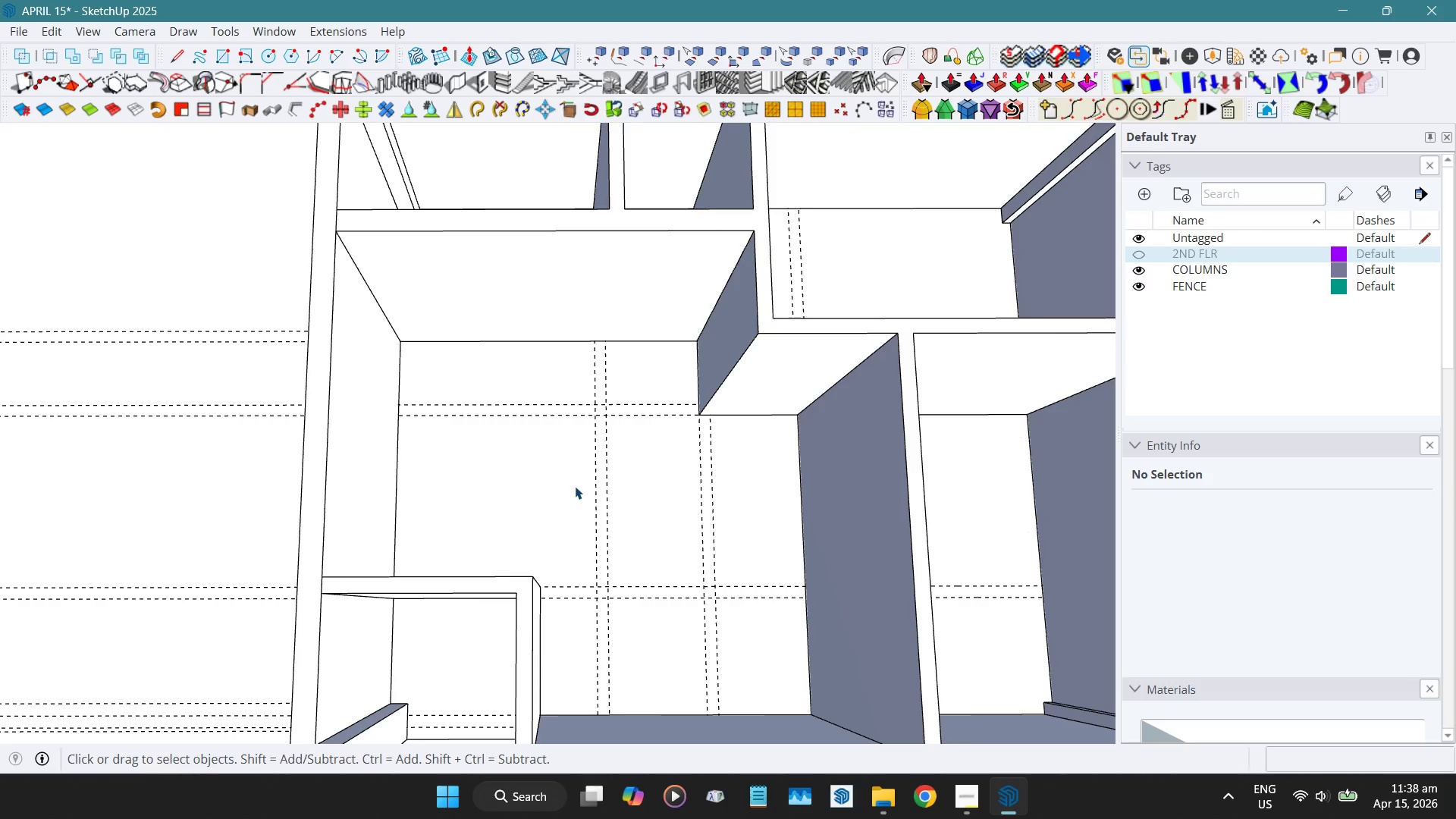 
scroll: coordinate [446, 420], scroll_direction: down, amount: 5.0
 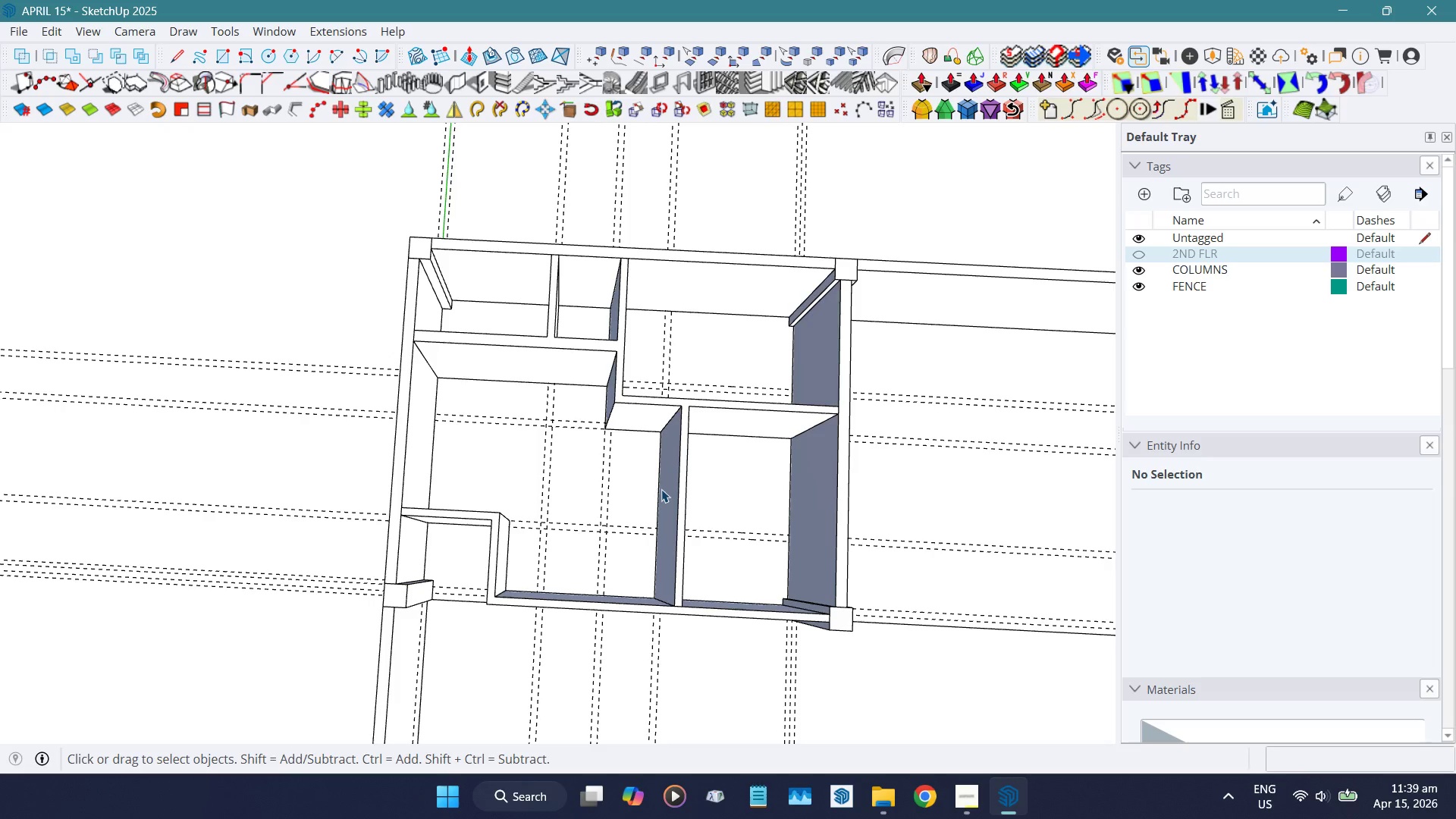 
wait(42.07)
 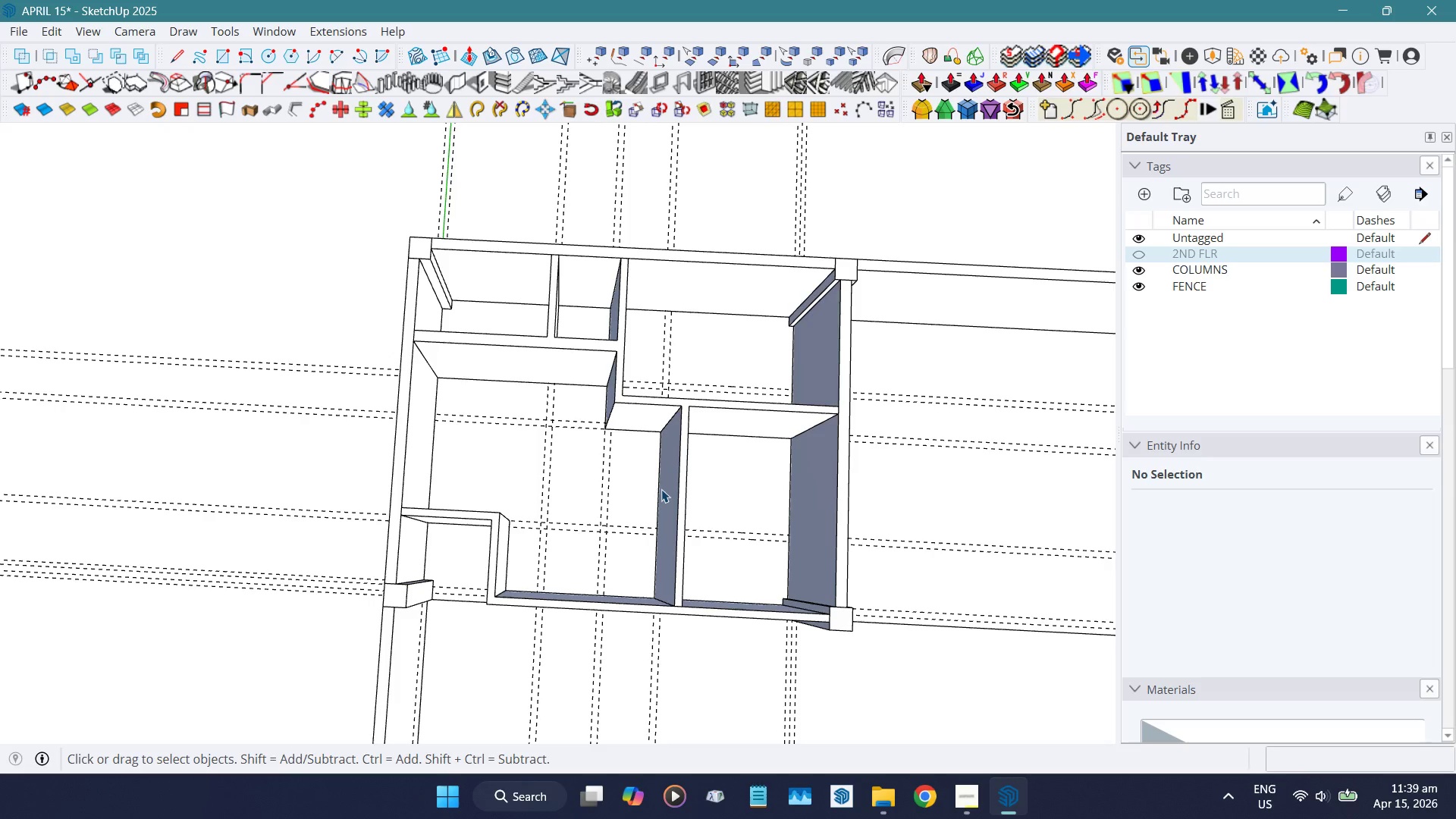 
scroll: coordinate [560, 477], scroll_direction: down, amount: 6.0
 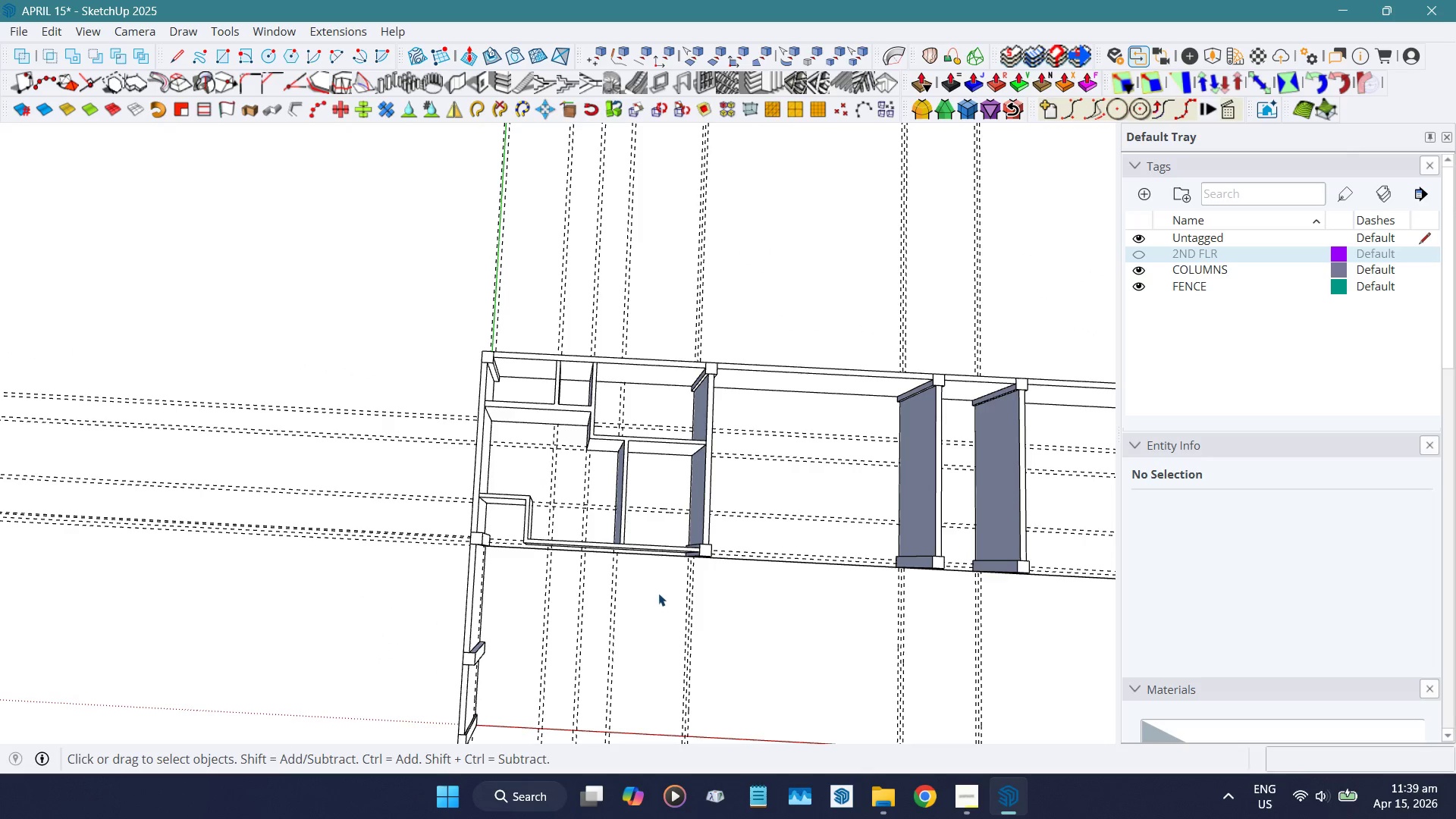 
scroll: coordinate [600, 464], scroll_direction: up, amount: 4.0
 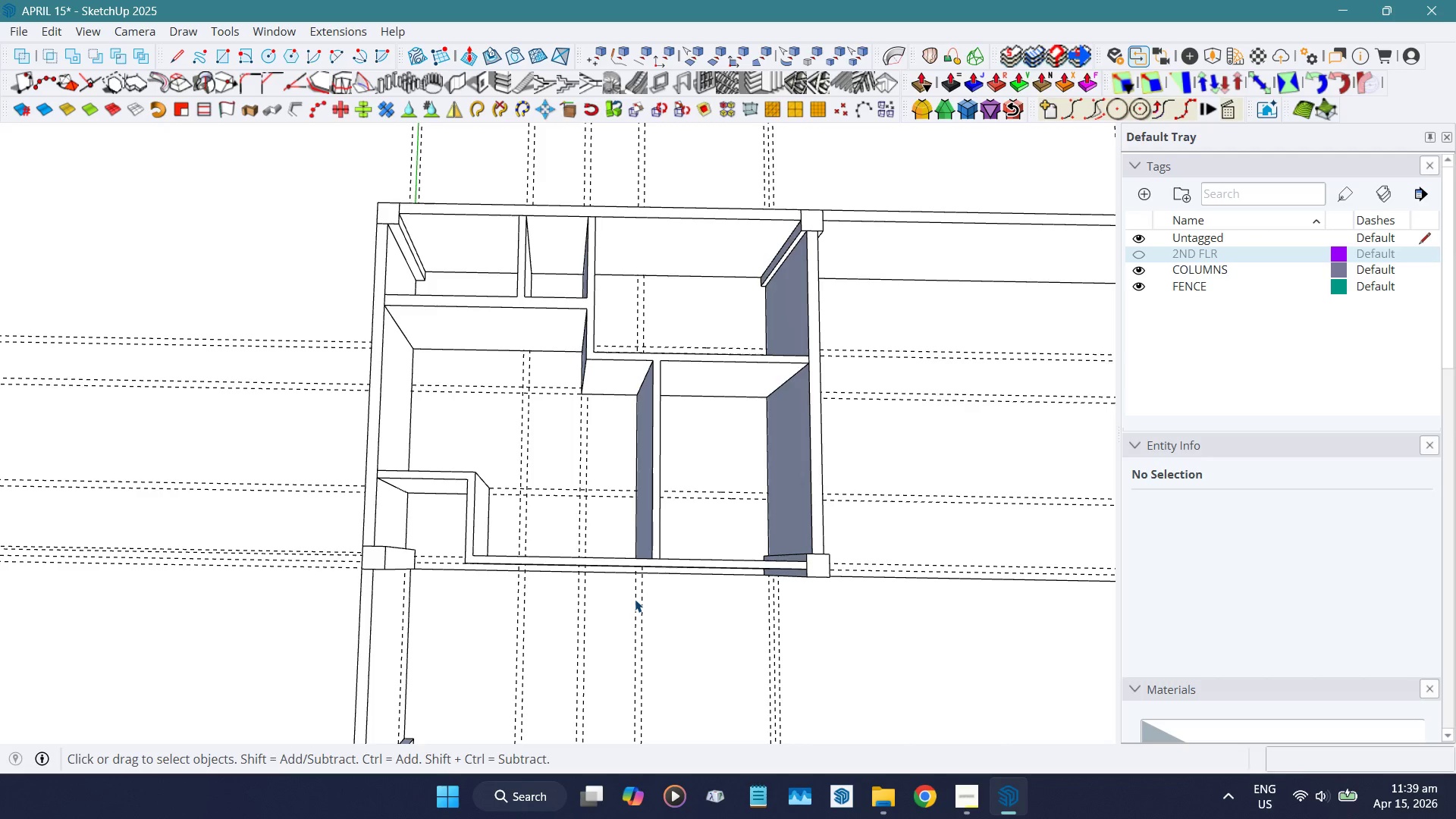 
wait(40.57)
 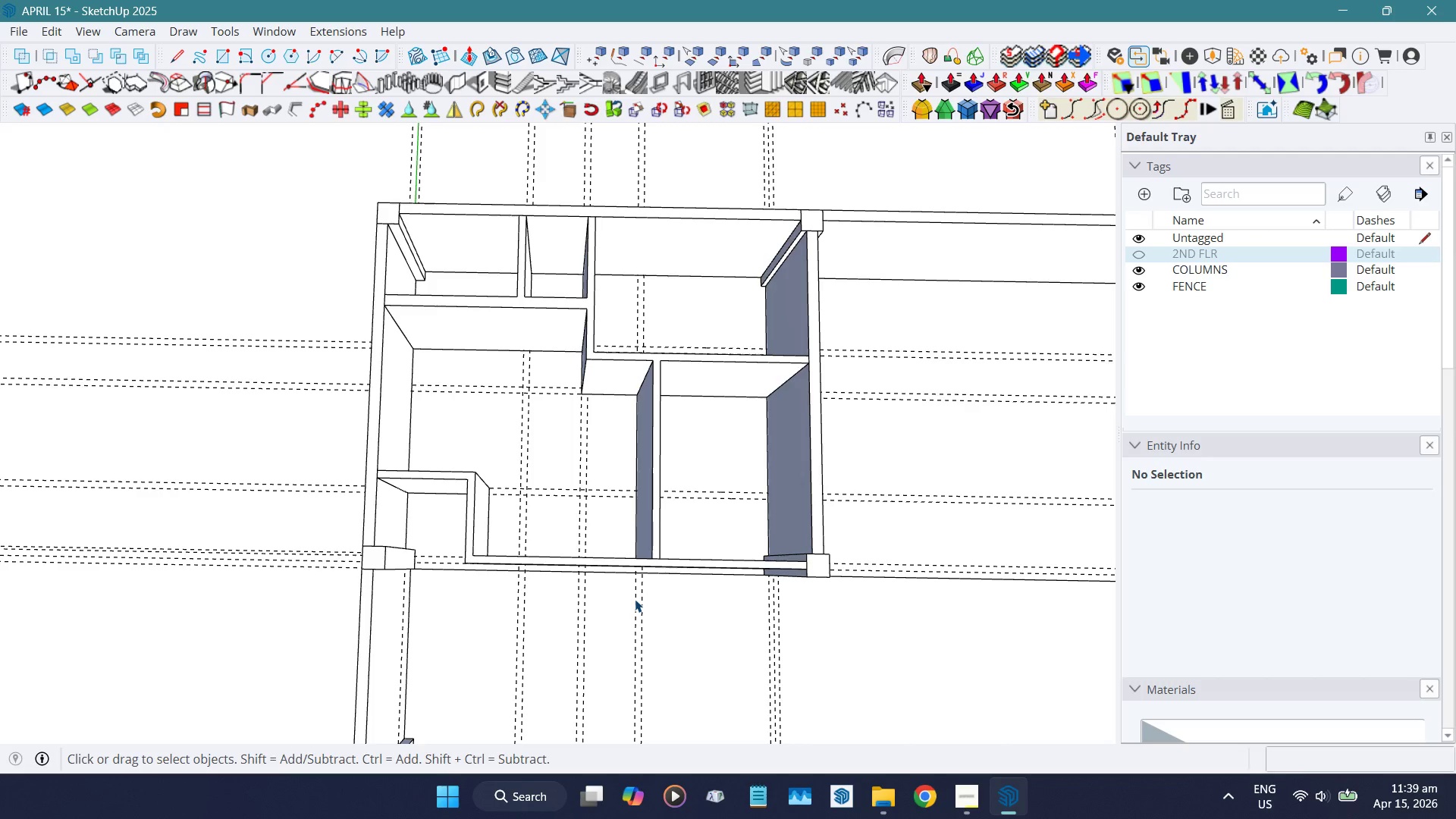 
key(Shift+ShiftLeft)
 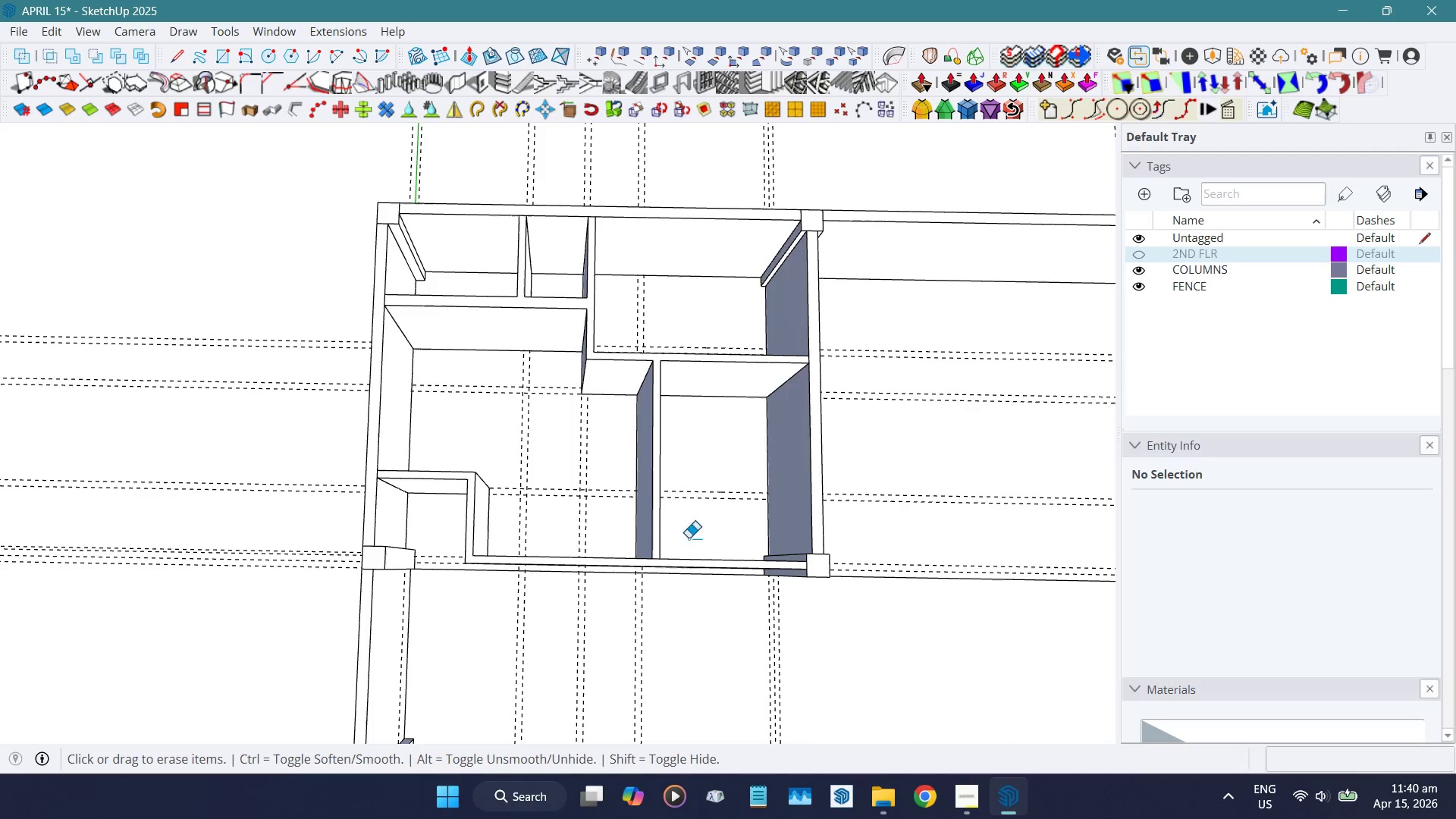 
key(Shift+E)
 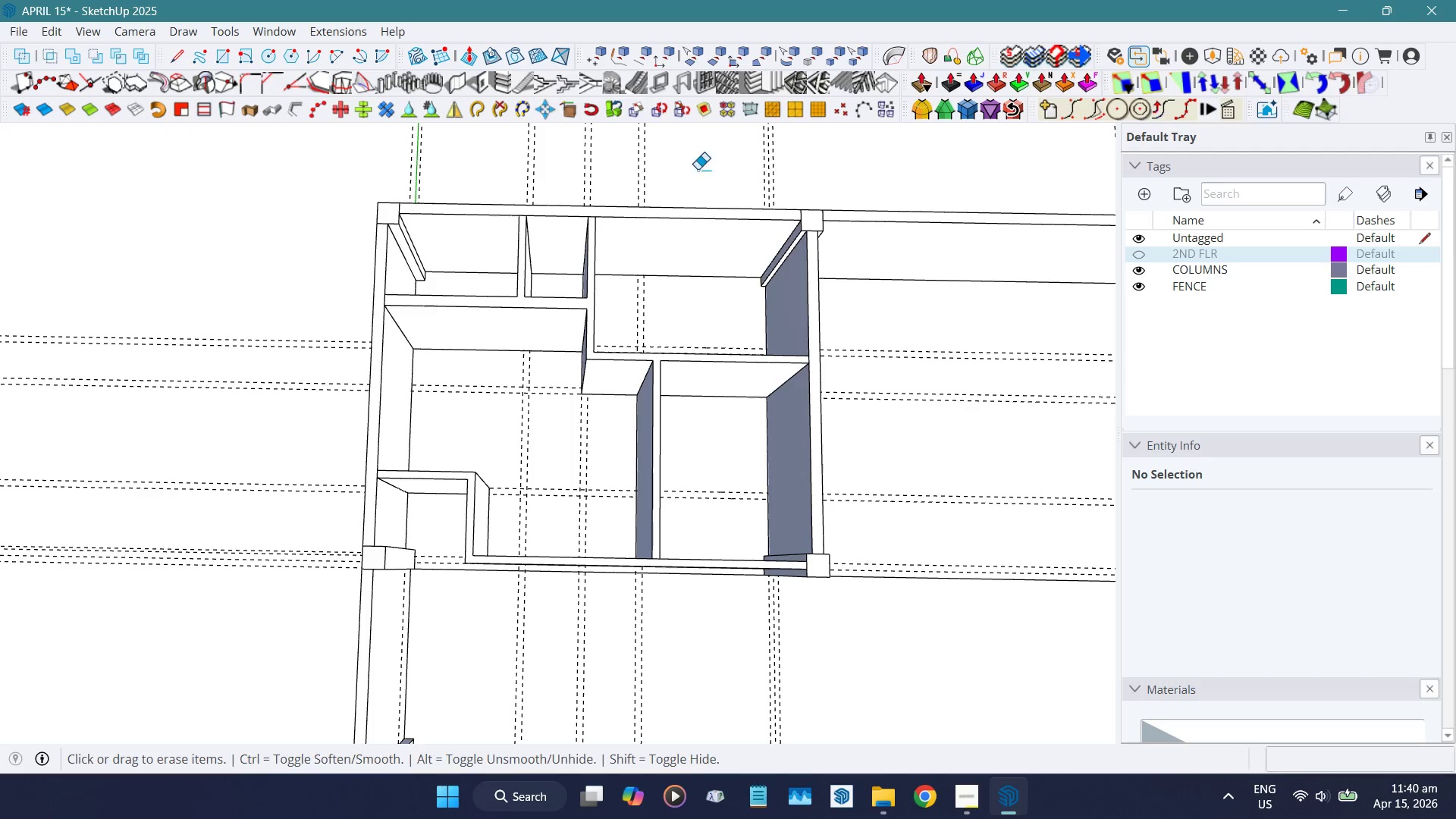 
left_click_drag(start_coordinate=[698, 160], to_coordinate=[498, 174])
 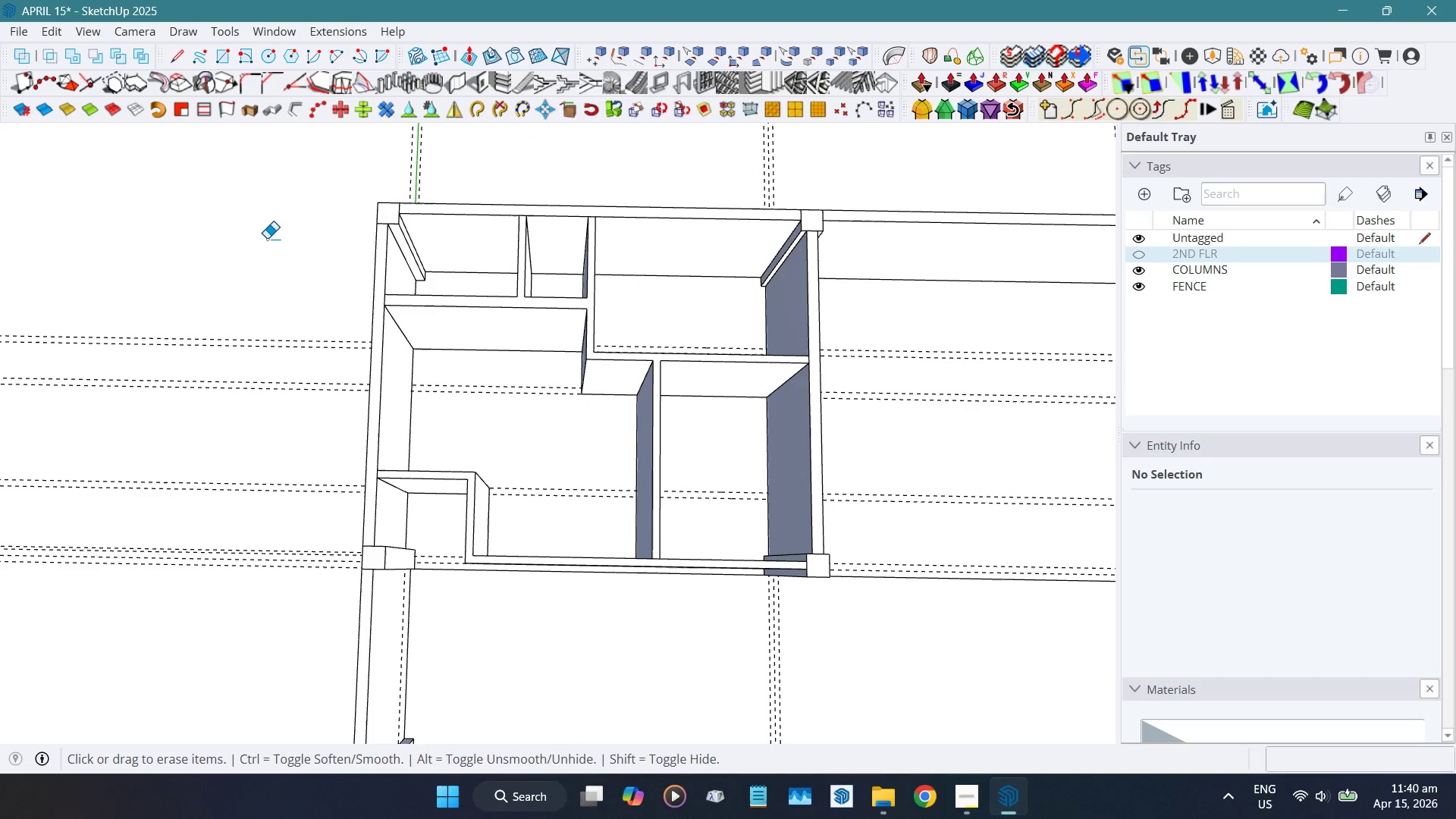 
left_click_drag(start_coordinate=[267, 238], to_coordinate=[293, 507])
 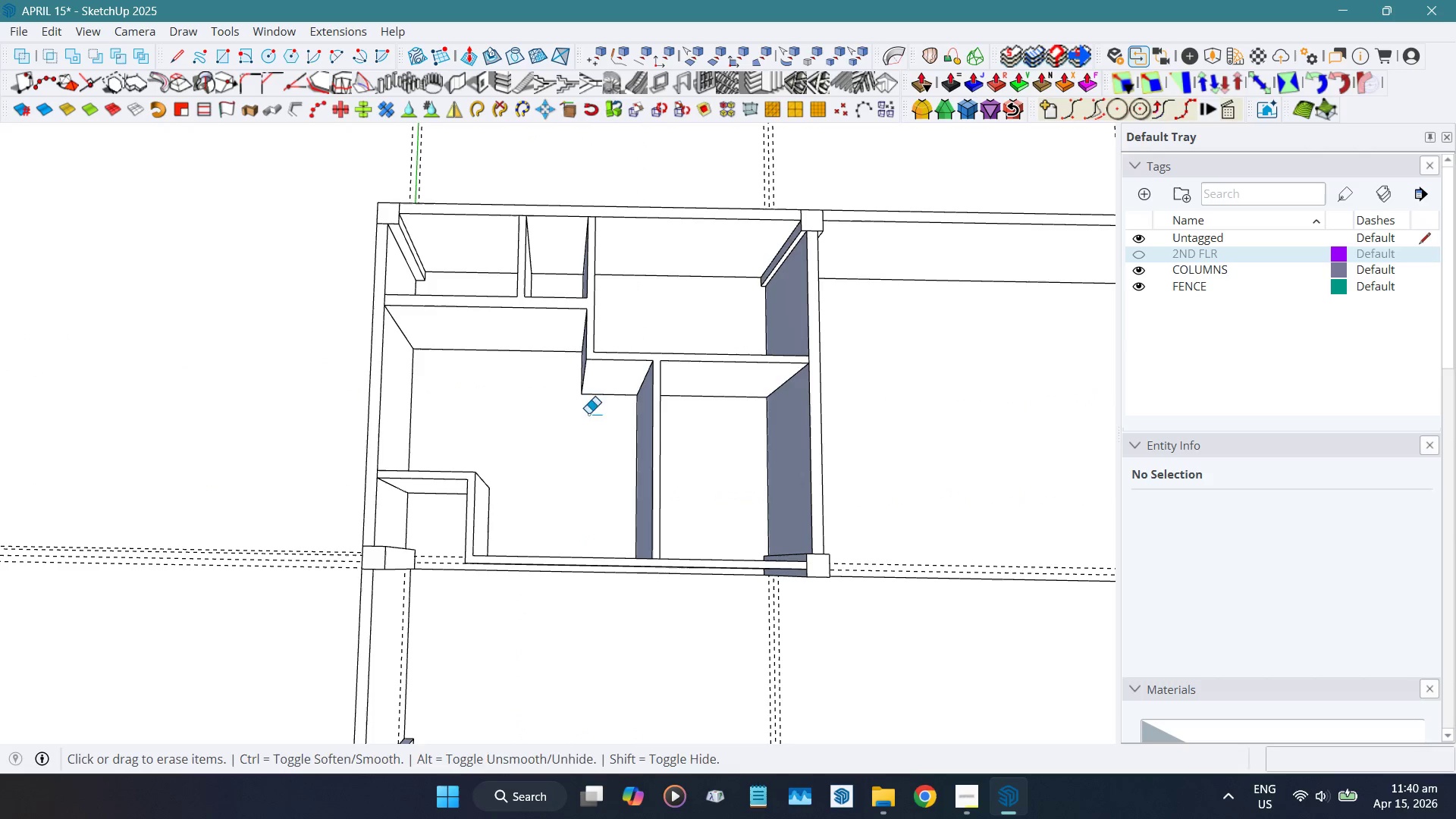 
key(Space)
 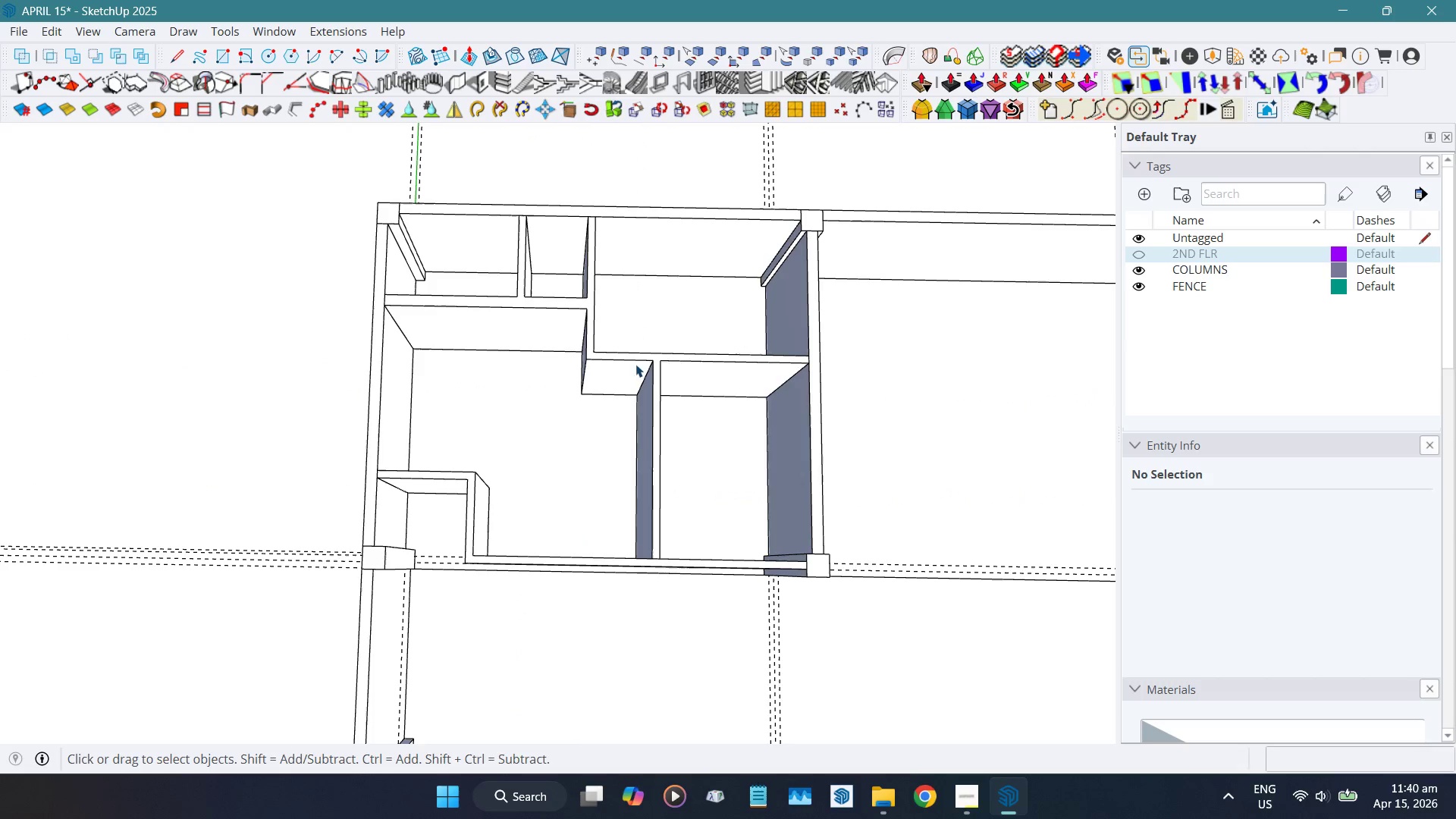 
left_click([635, 361])
 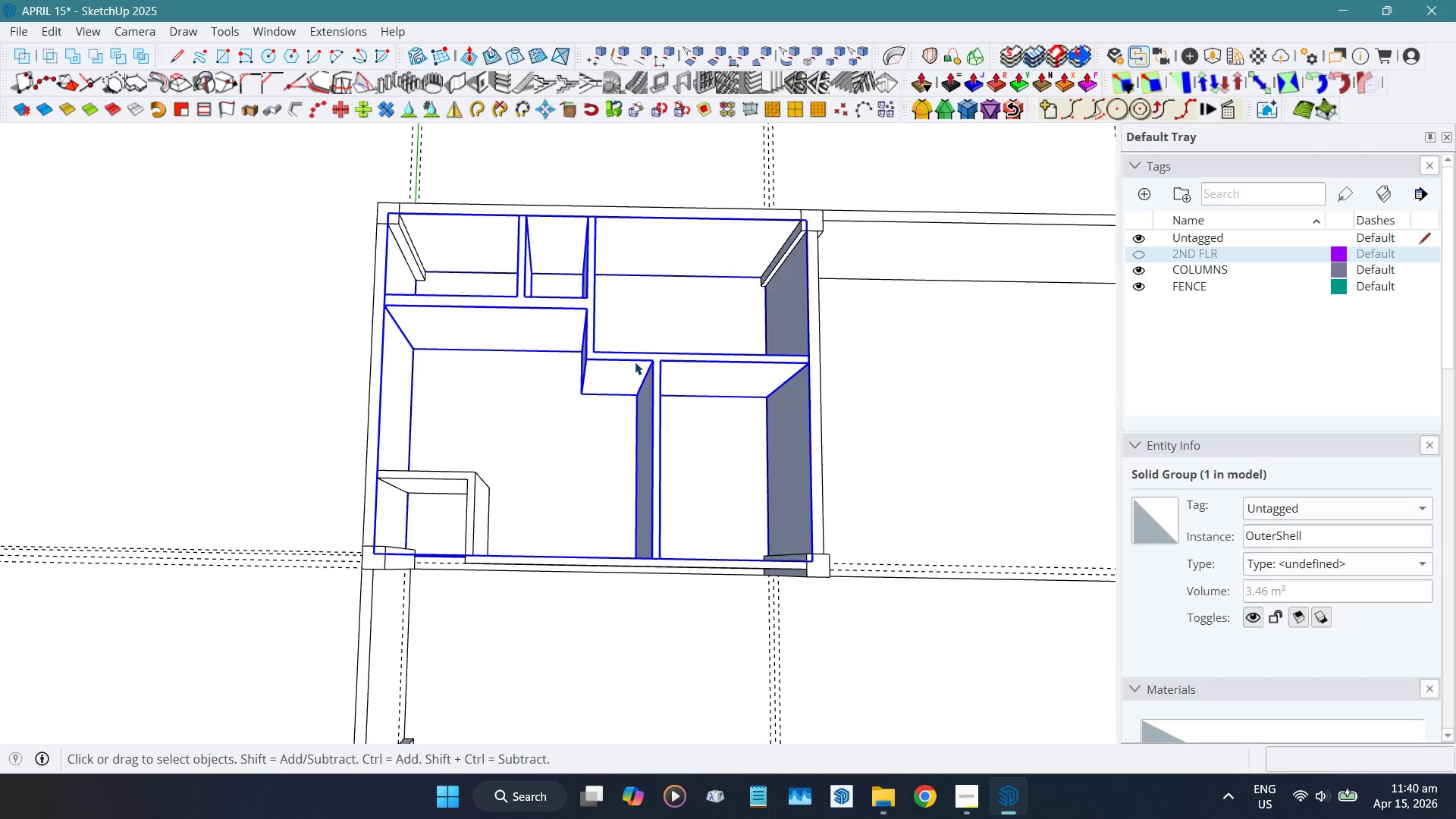 
key(Delete)
 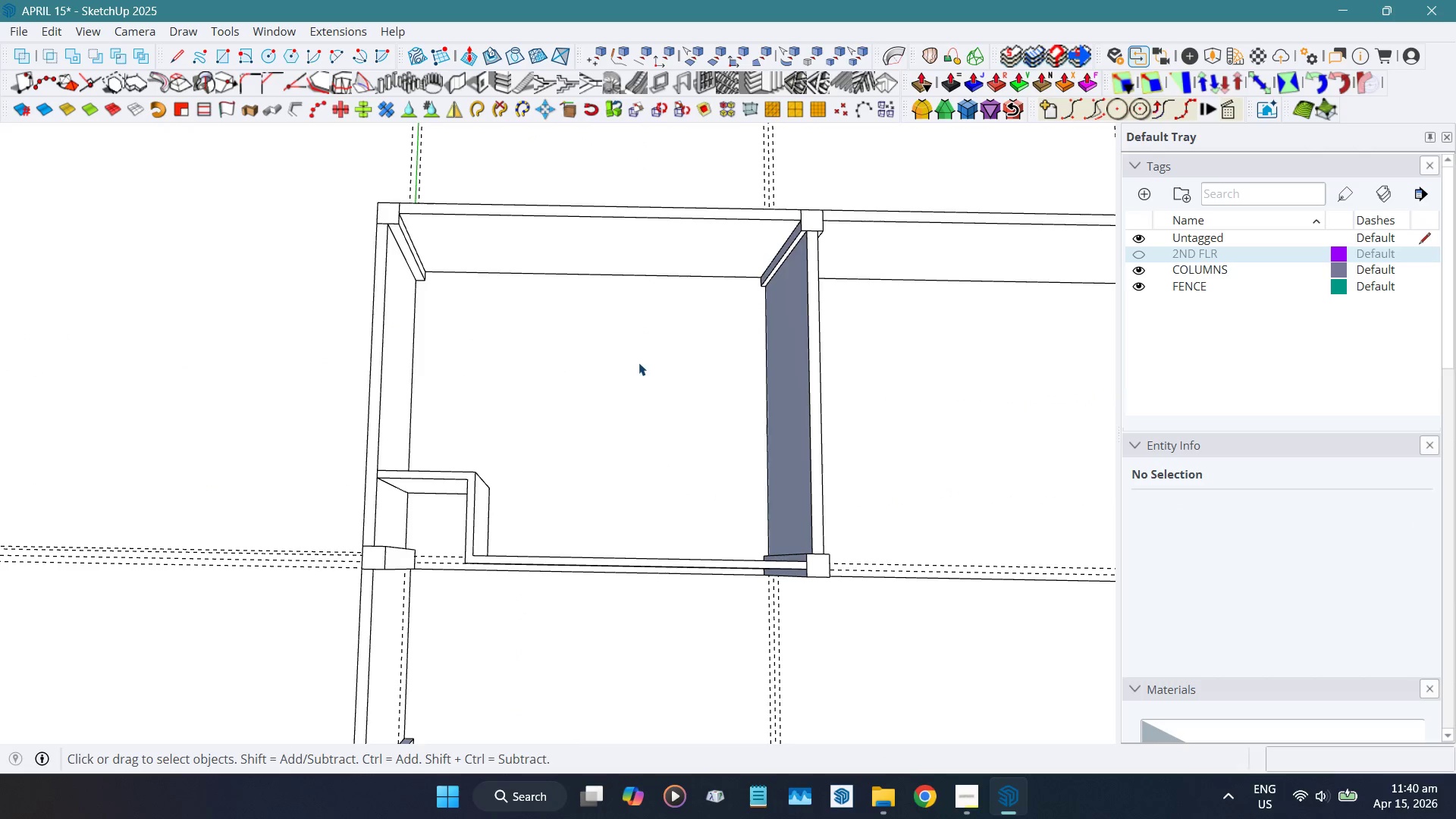 
key(Control+ControlLeft)
 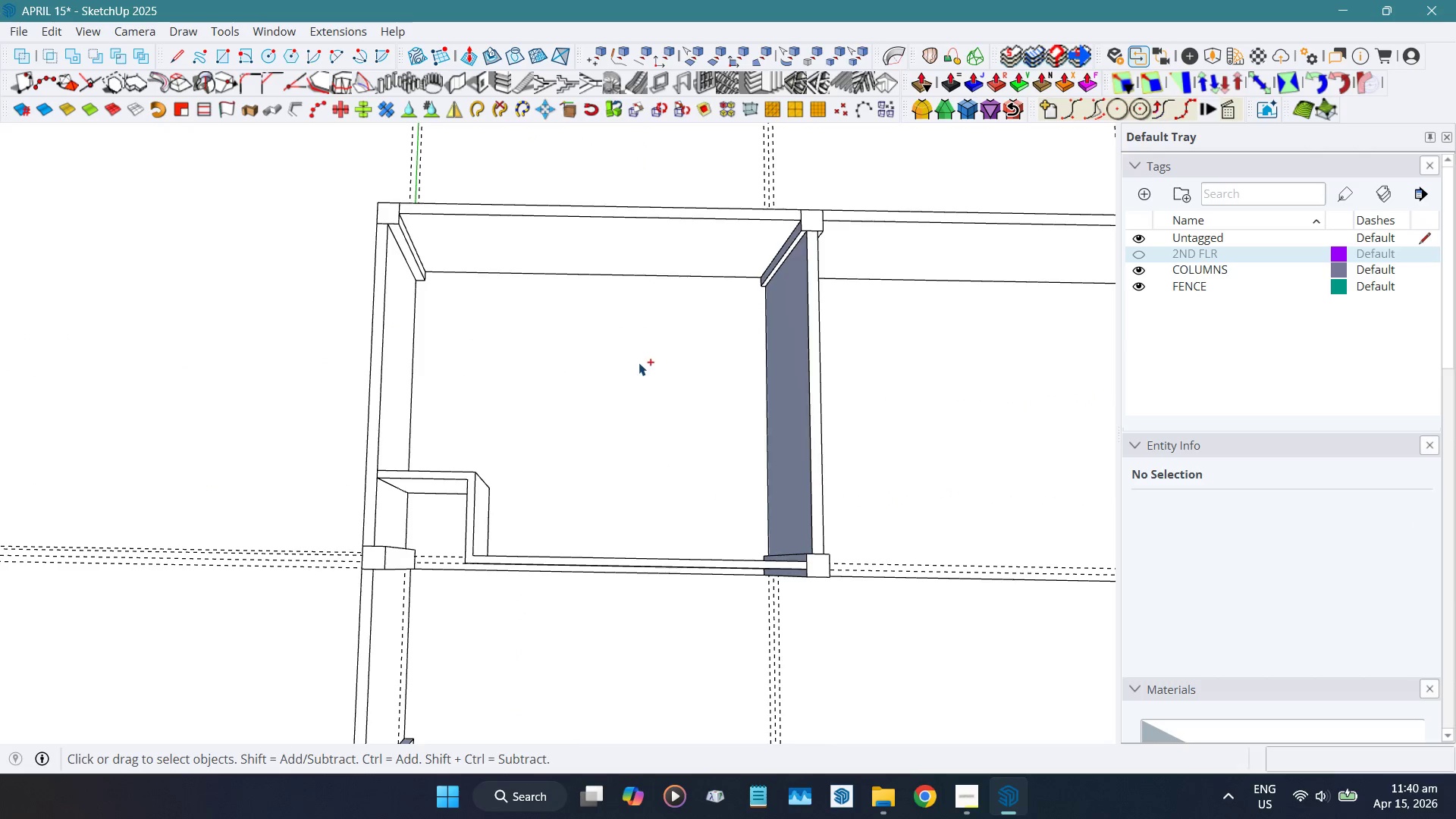 
key(Control+S)
 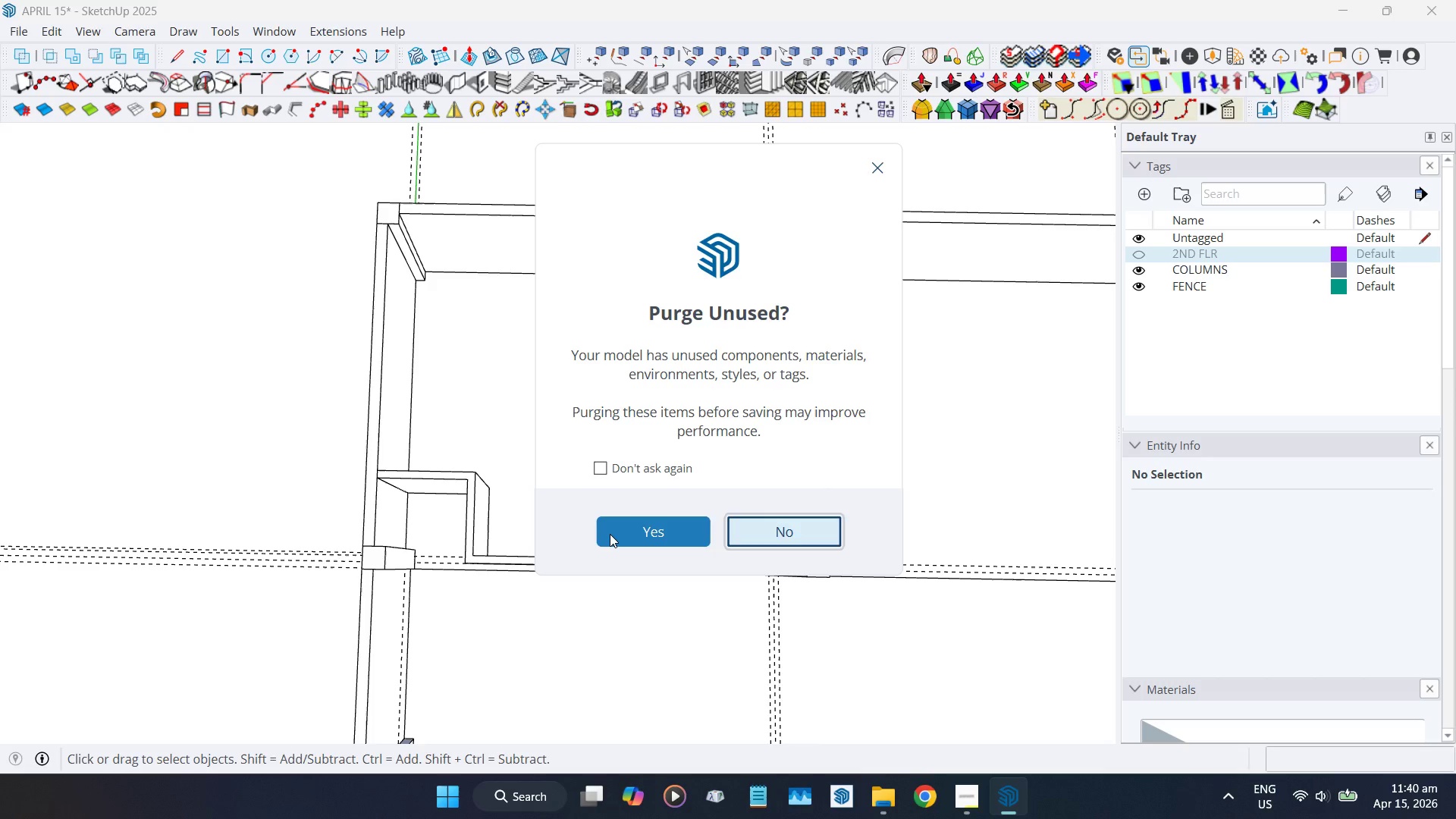 
left_click([610, 533])
 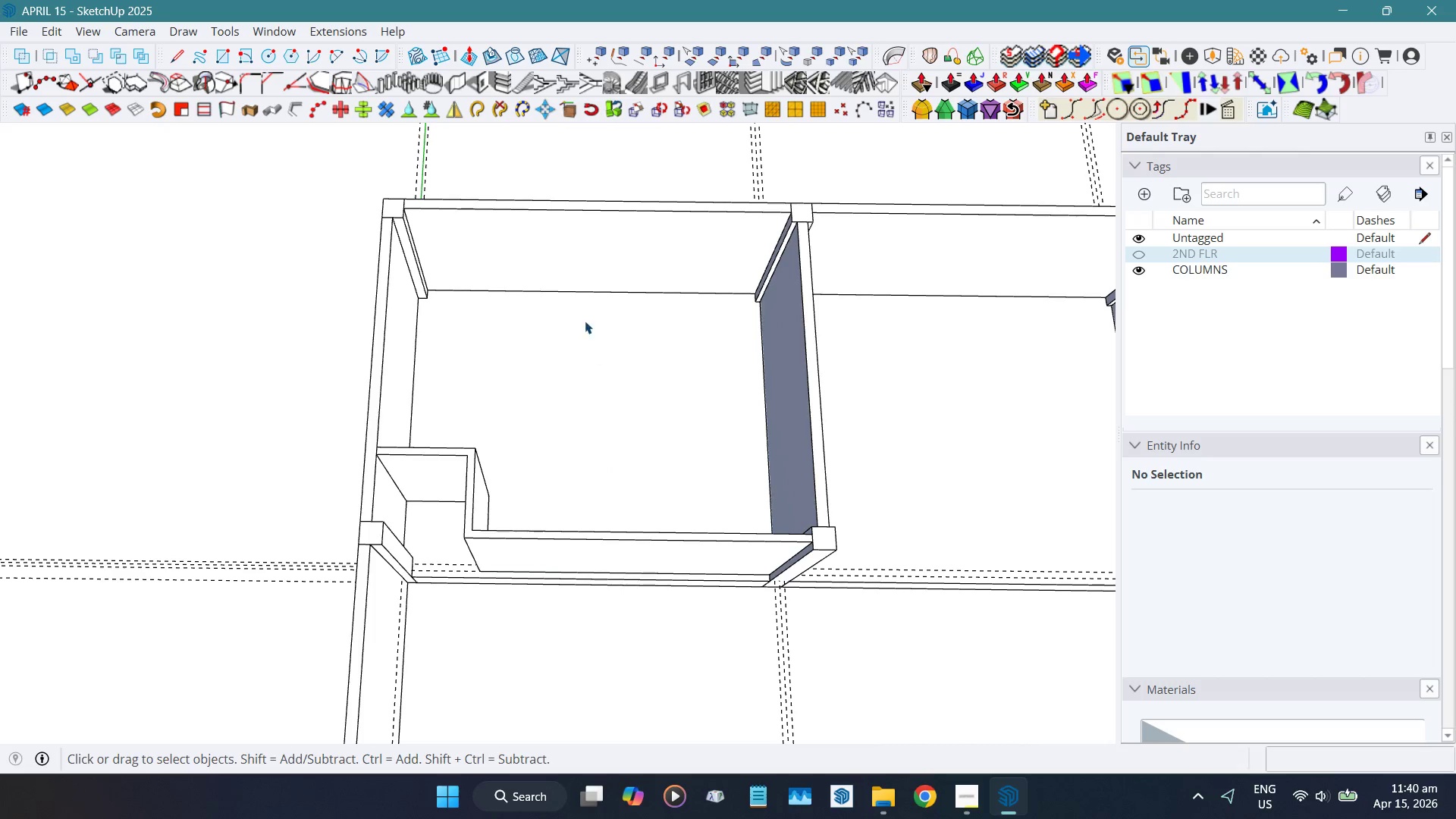 
wait(7.19)
 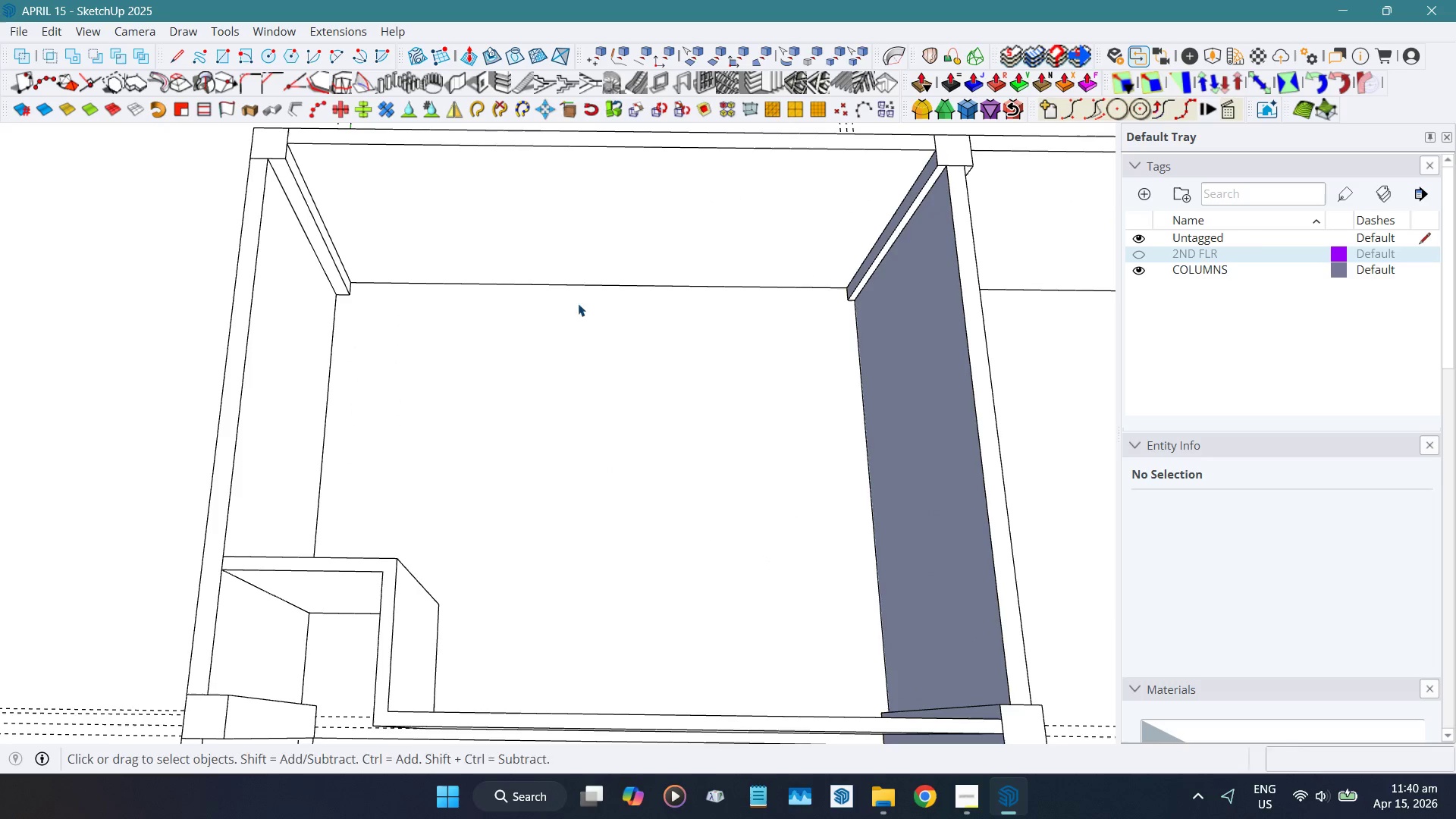 
key(T)
 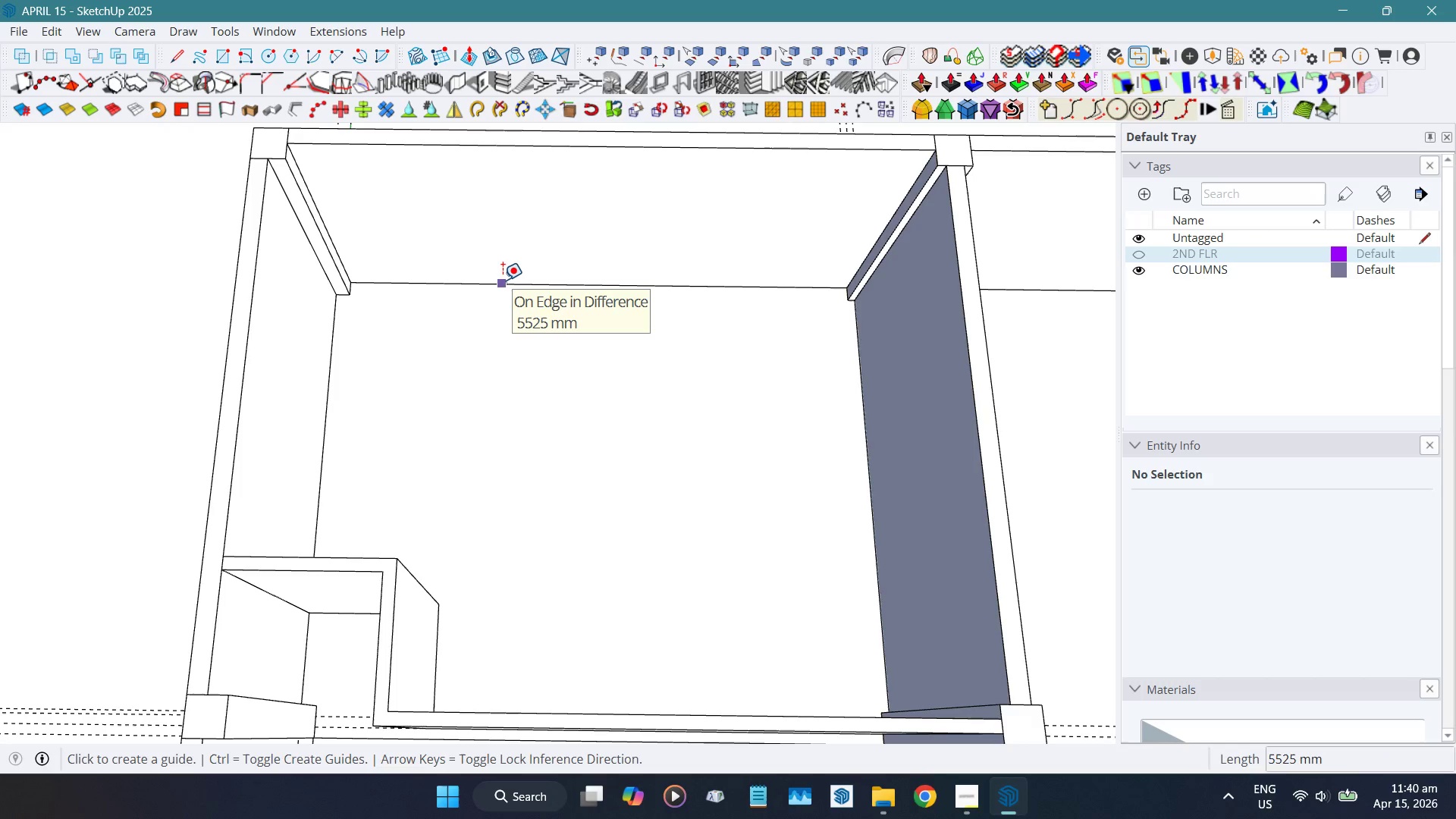 
scroll: coordinate [577, 305], scroll_direction: up, amount: 4.0
 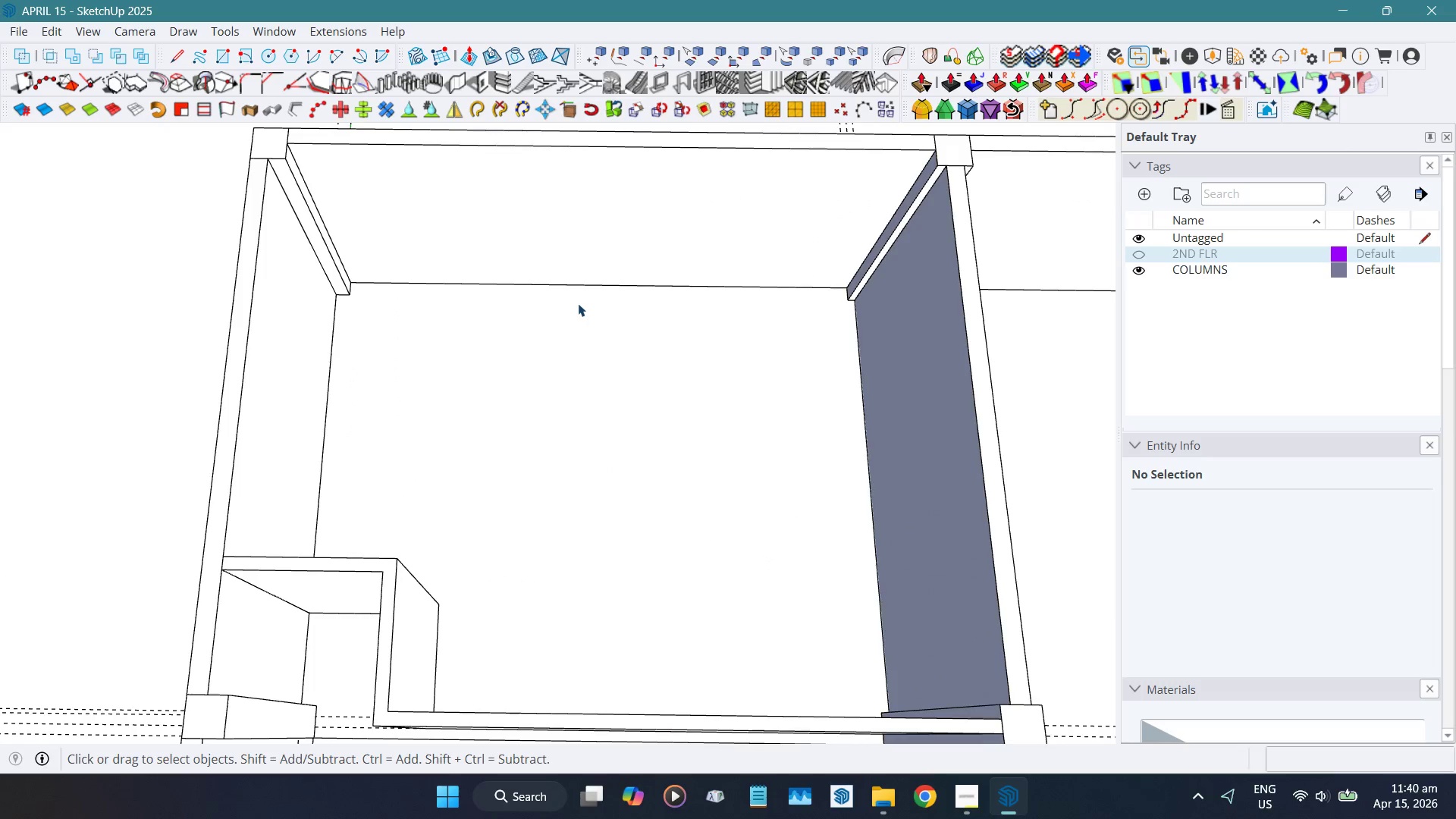 
wait(14.0)
 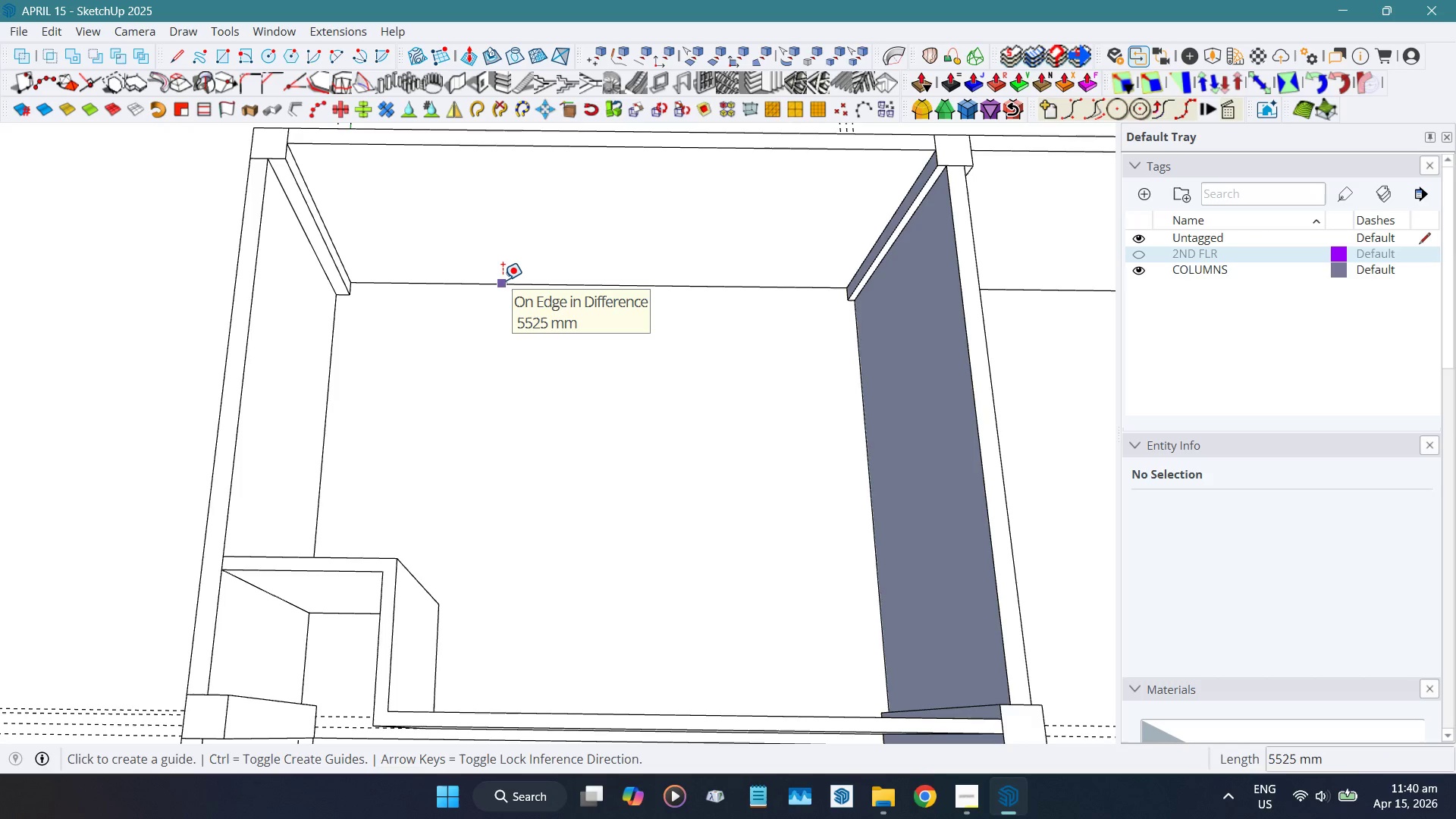 
left_click([510, 280])
 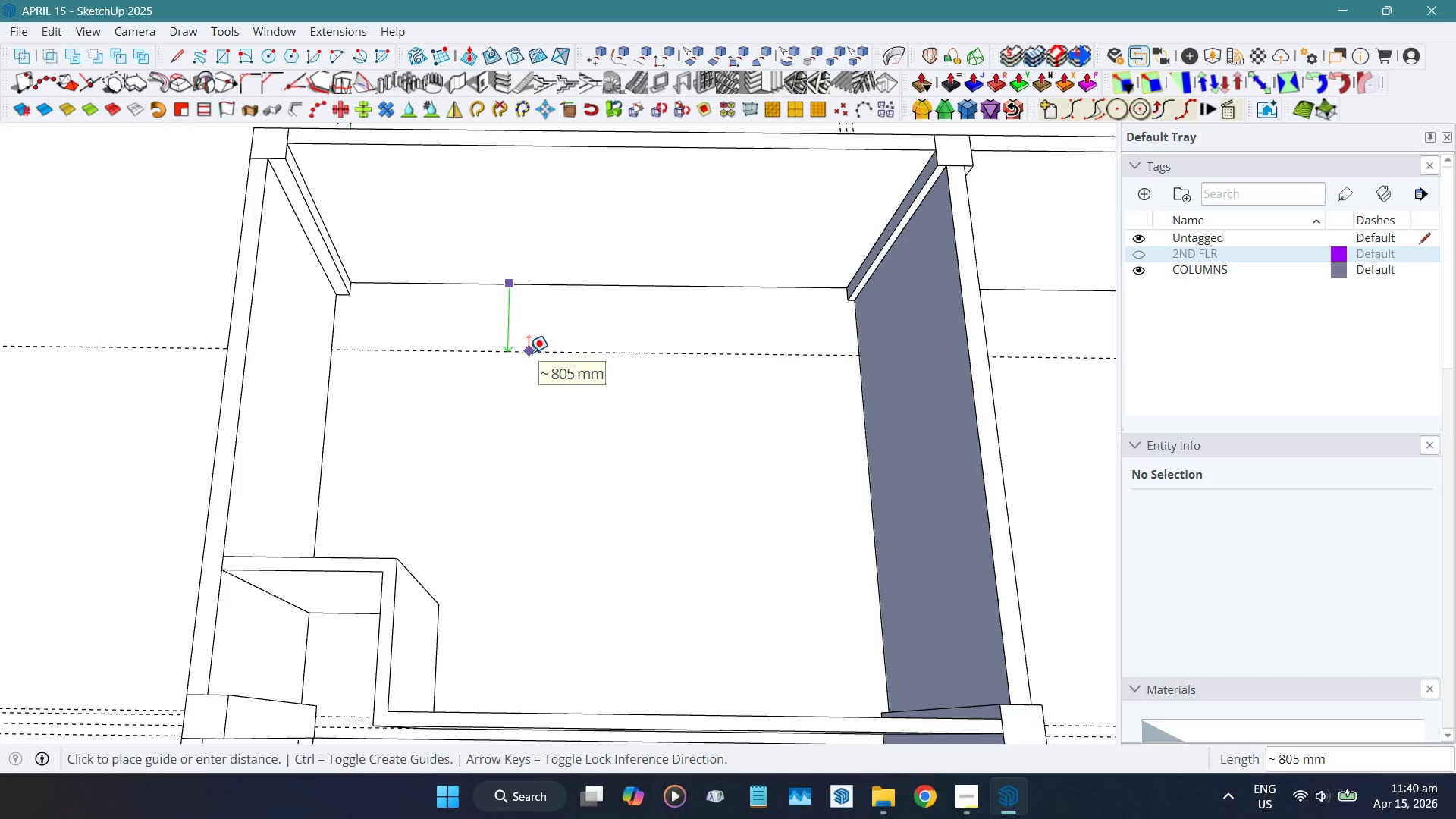 
key(Numpad1)
 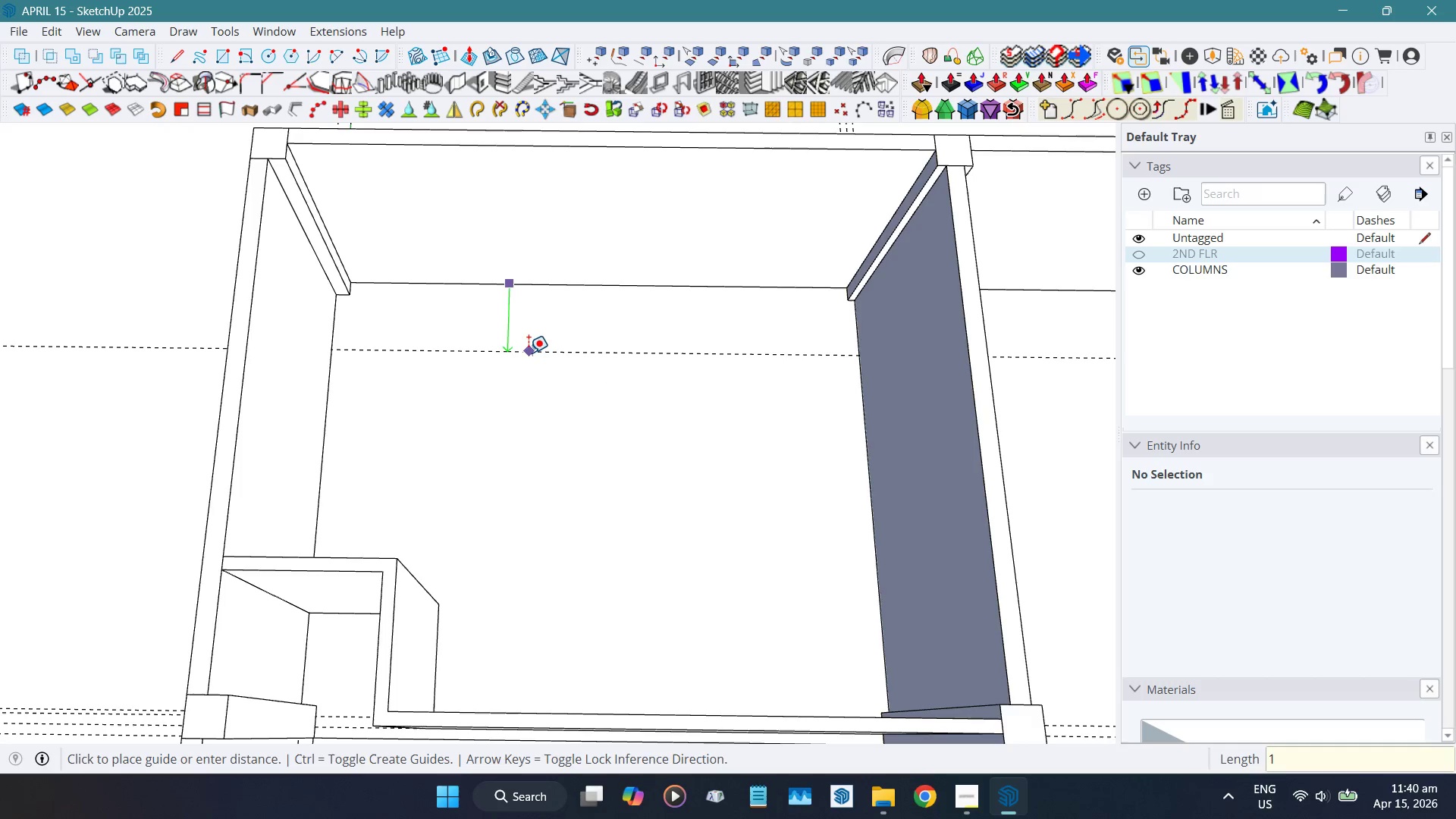 
key(Numpad2)
 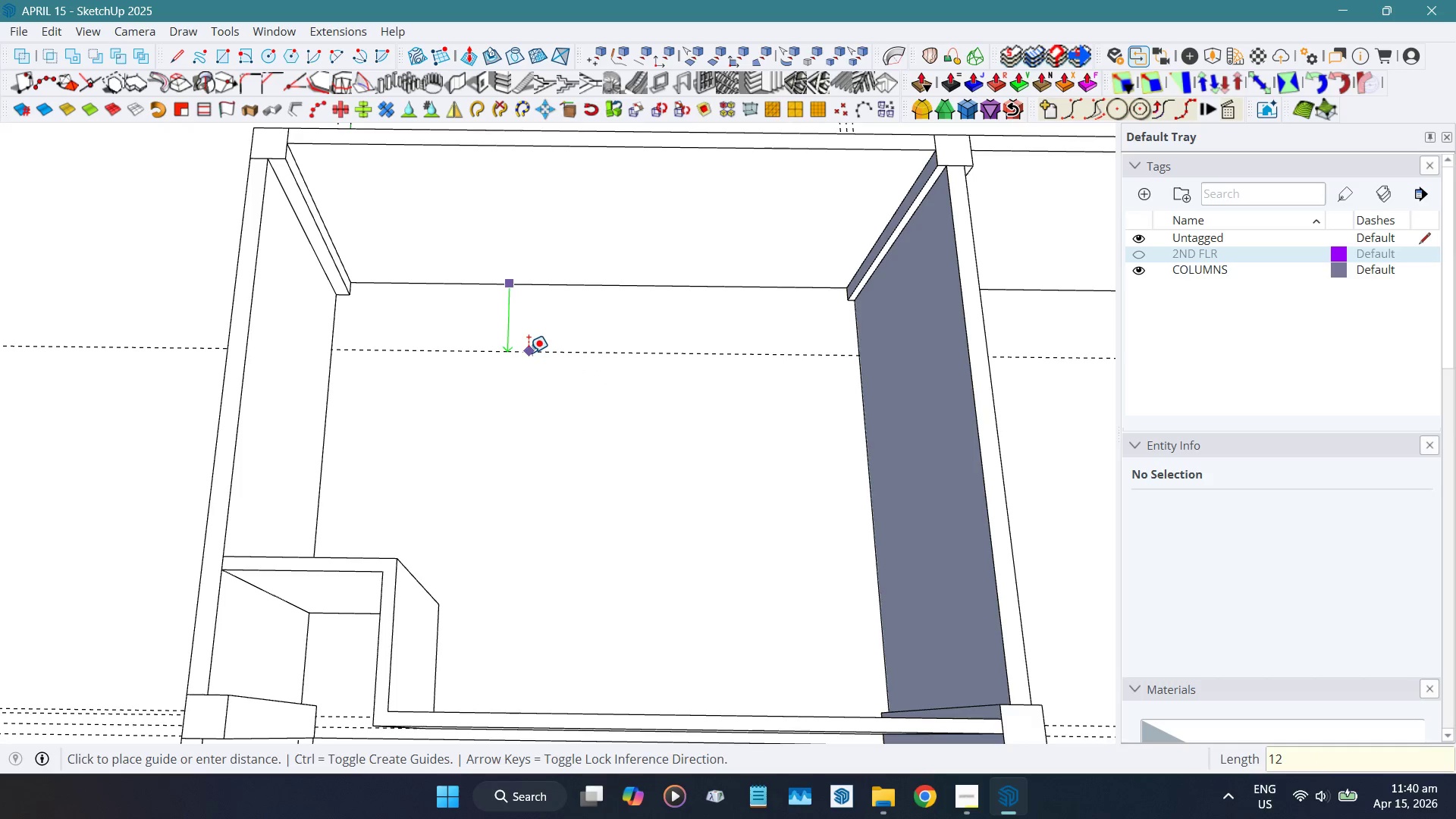 
key(Numpad0)
 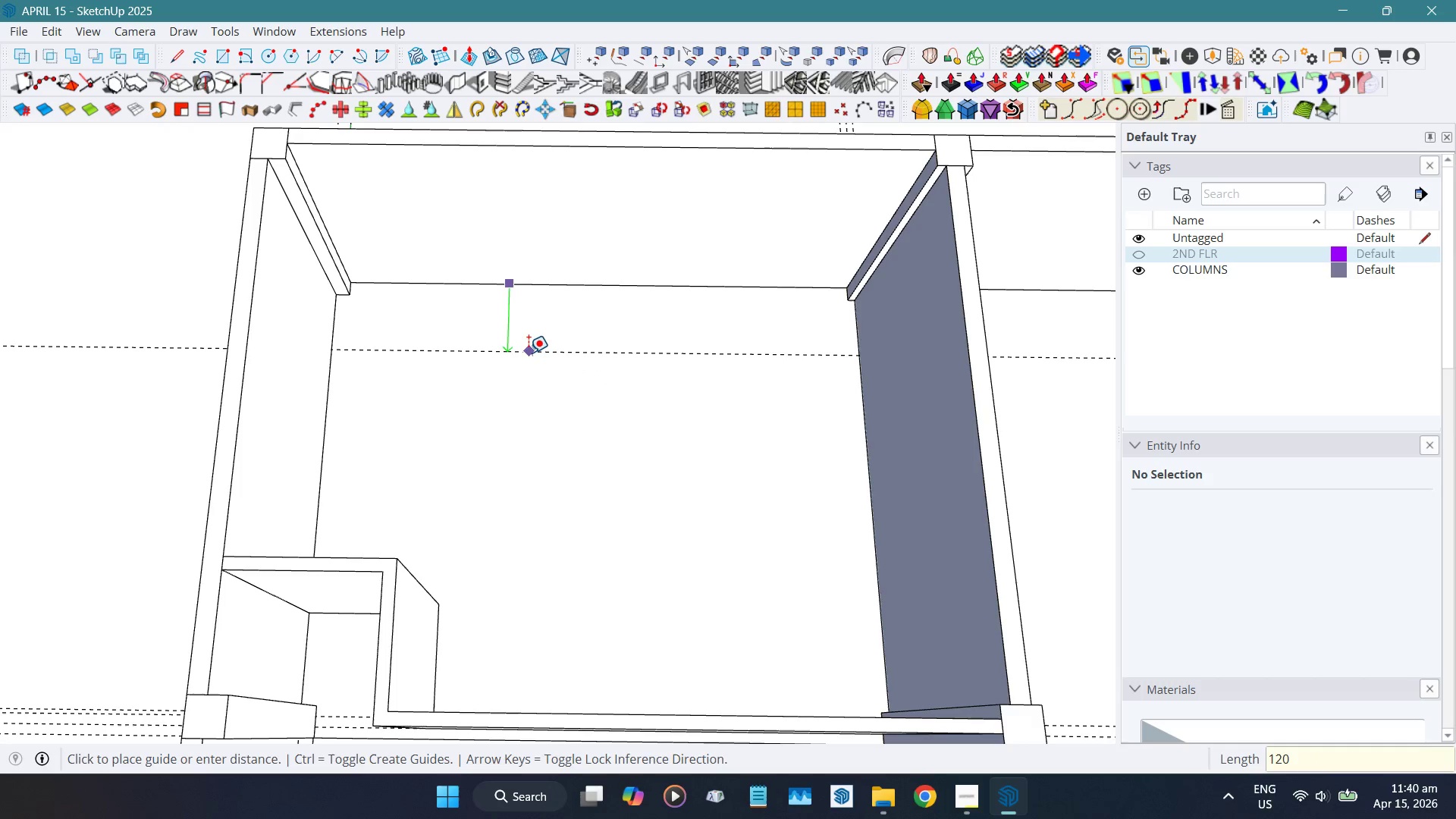 
key(Numpad0)
 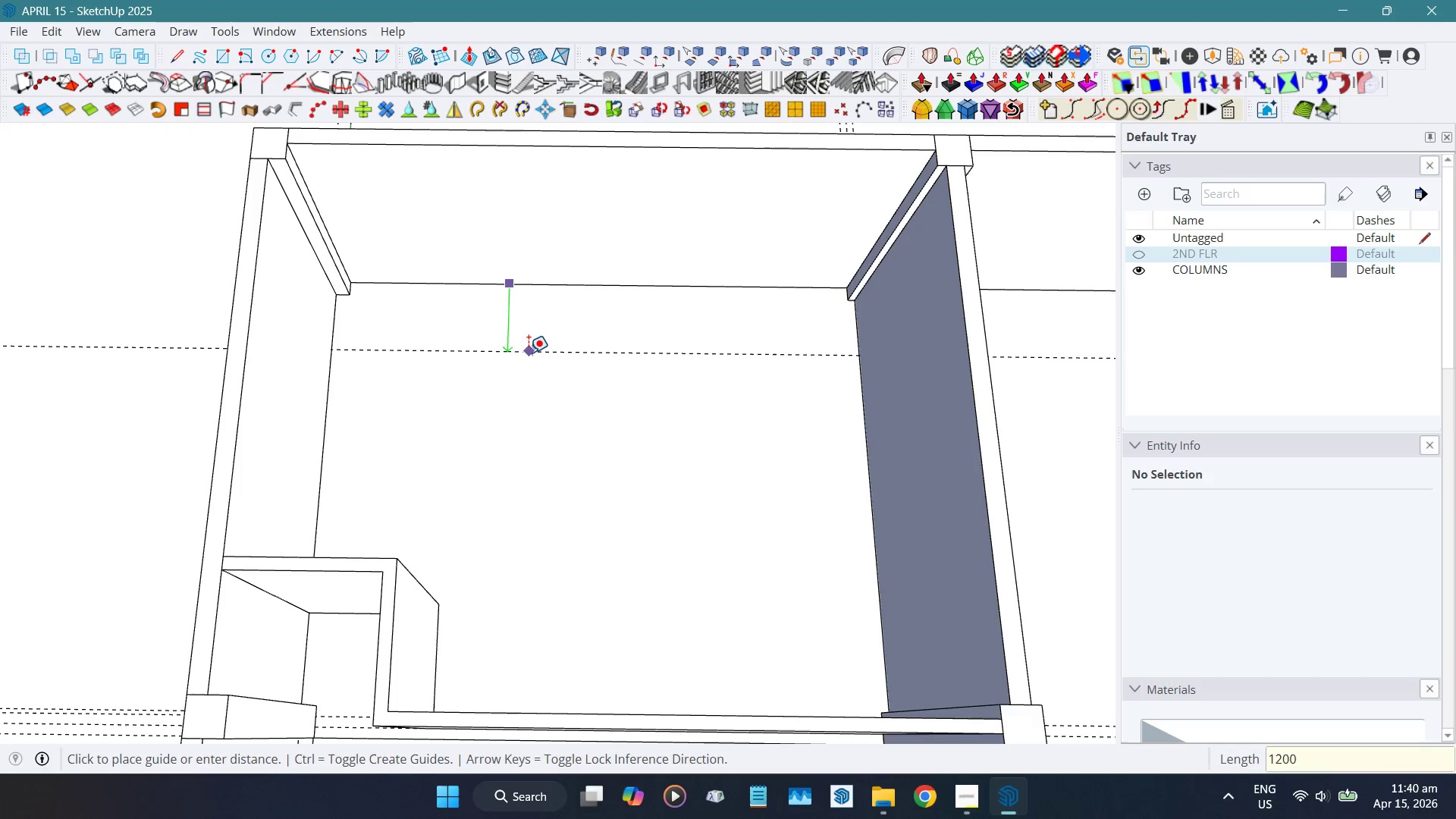 
key(NumpadEnter)
 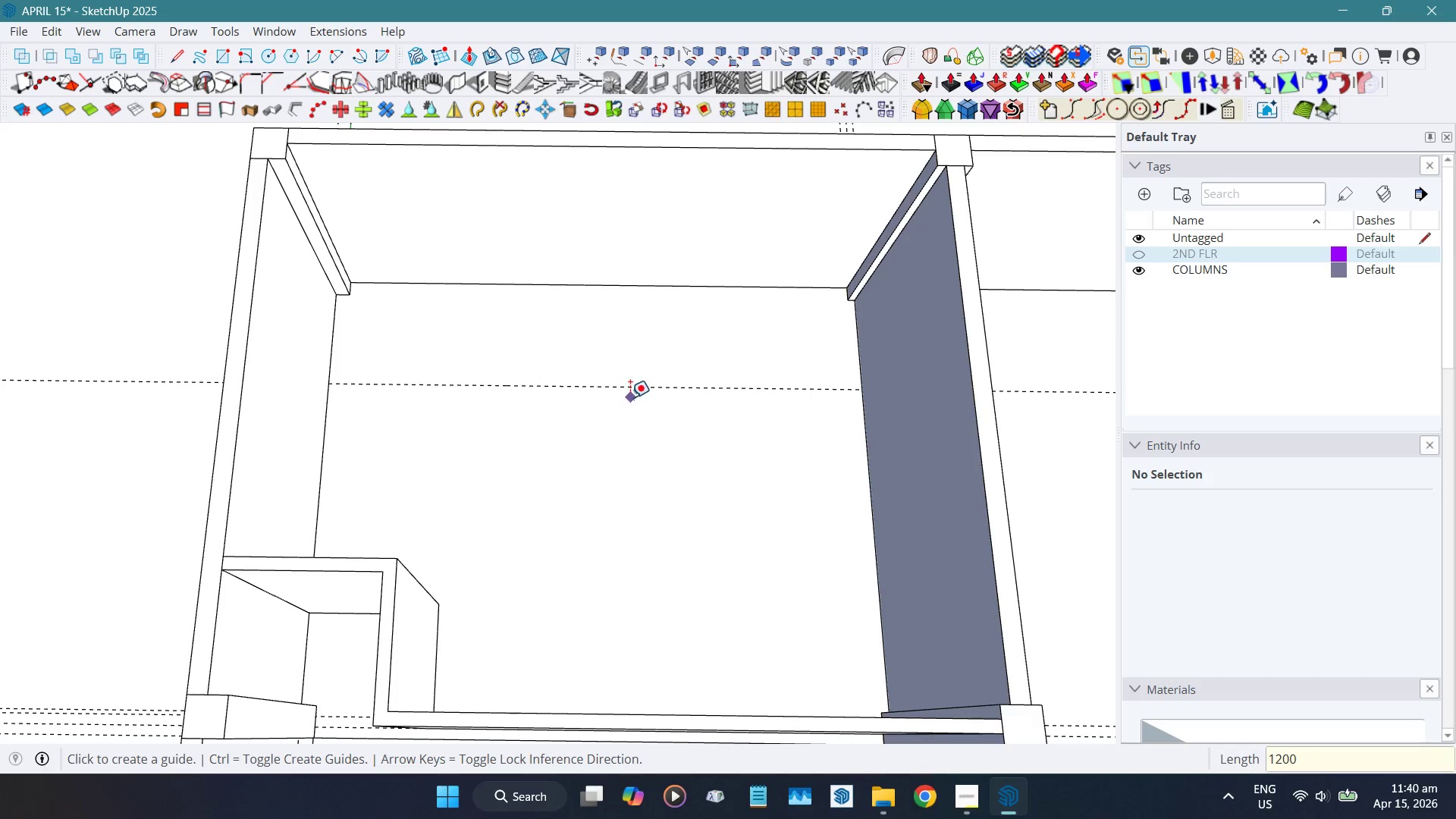 
left_click([633, 389])
 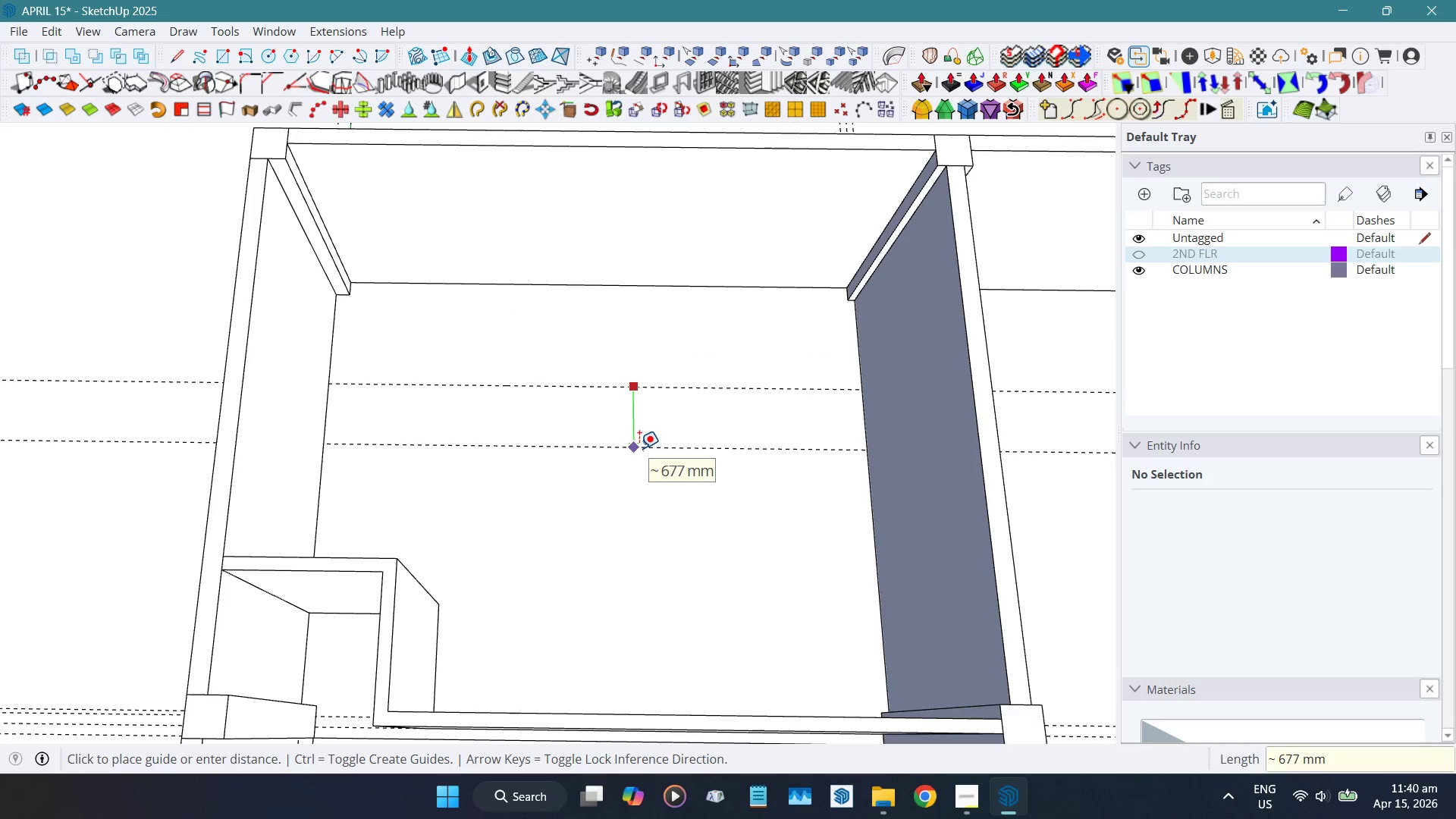 
key(Numpad1)
 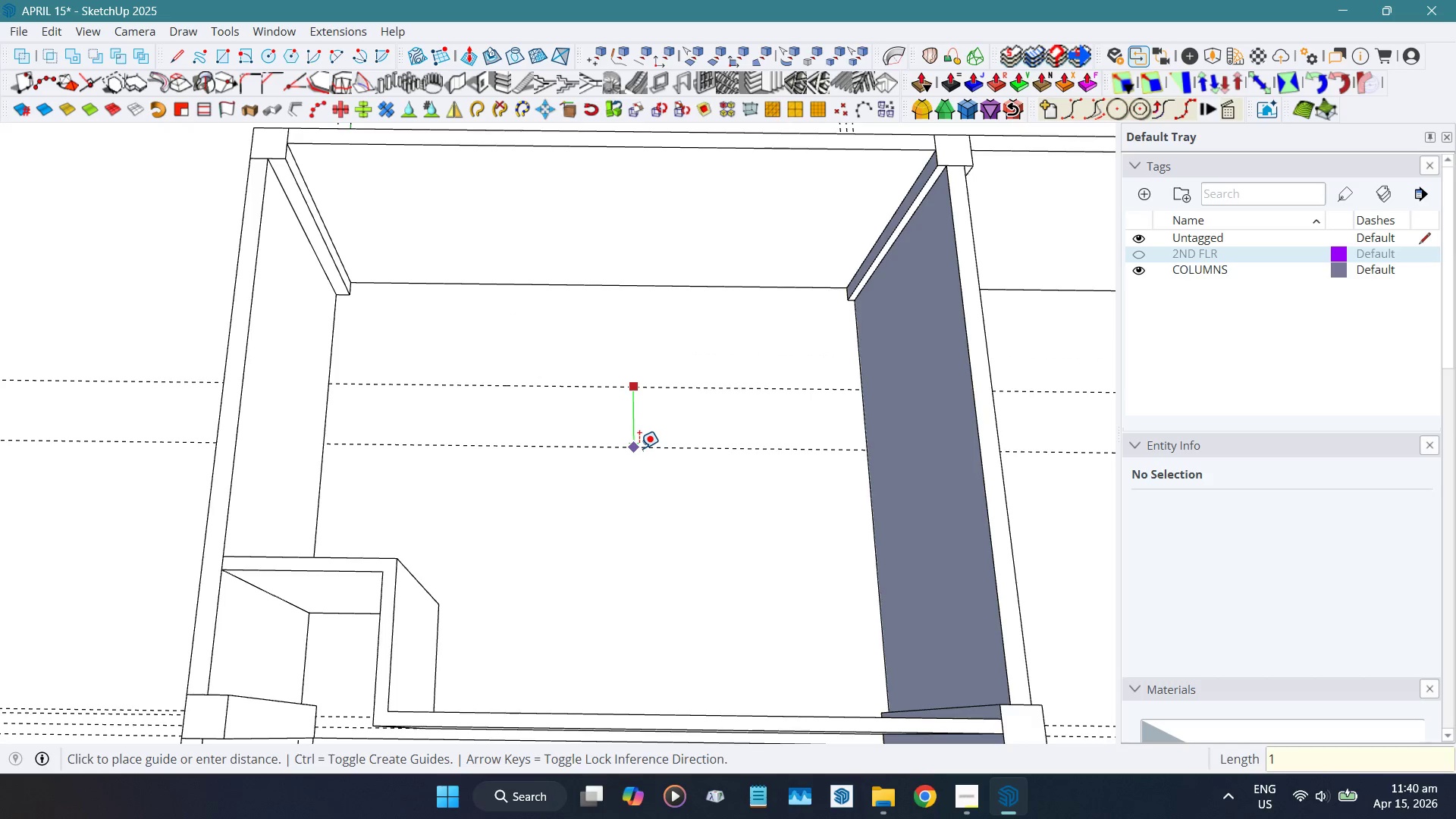 
key(Numpad0)
 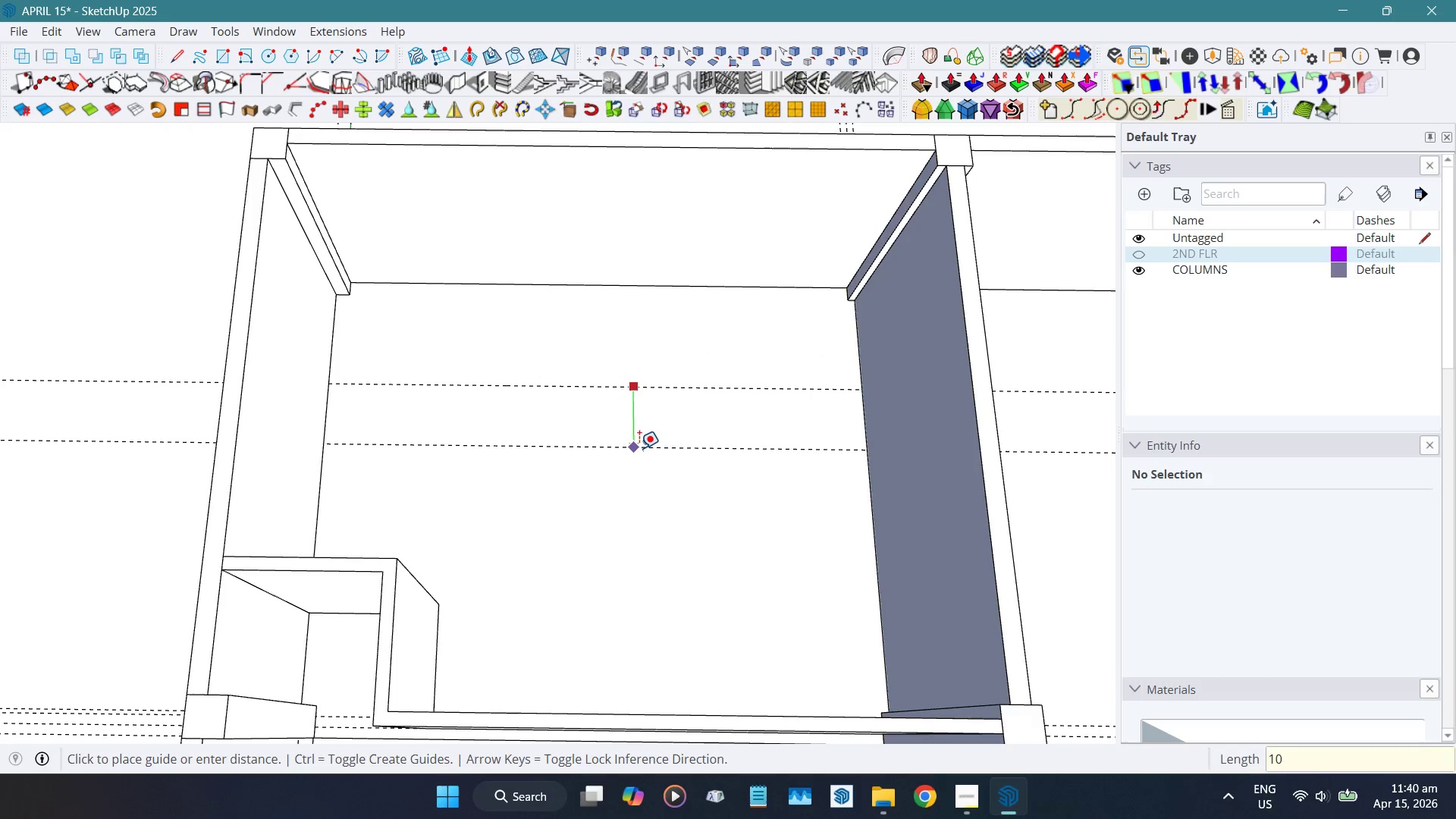 
key(Numpad0)
 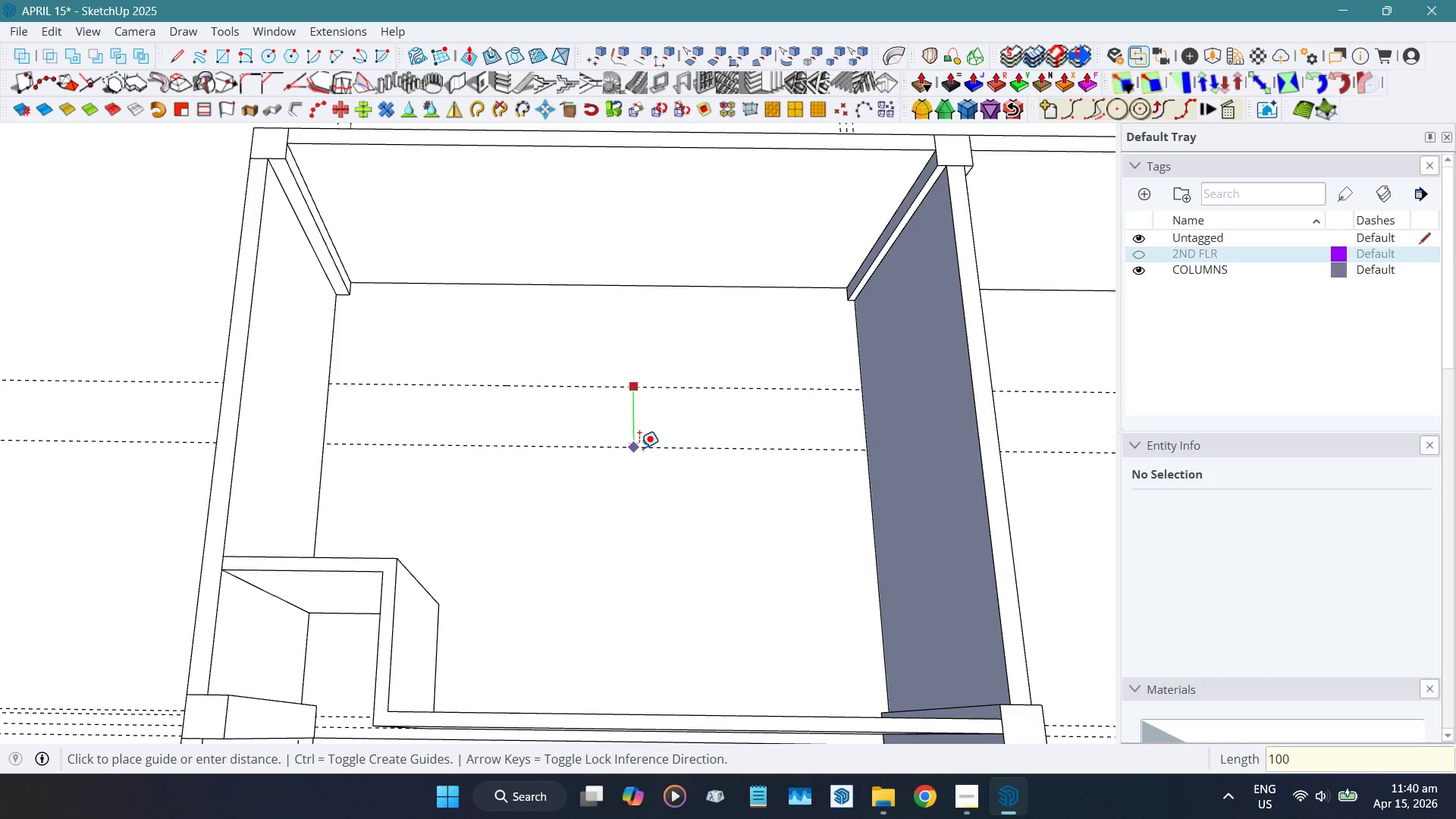 
key(NumpadEnter)
 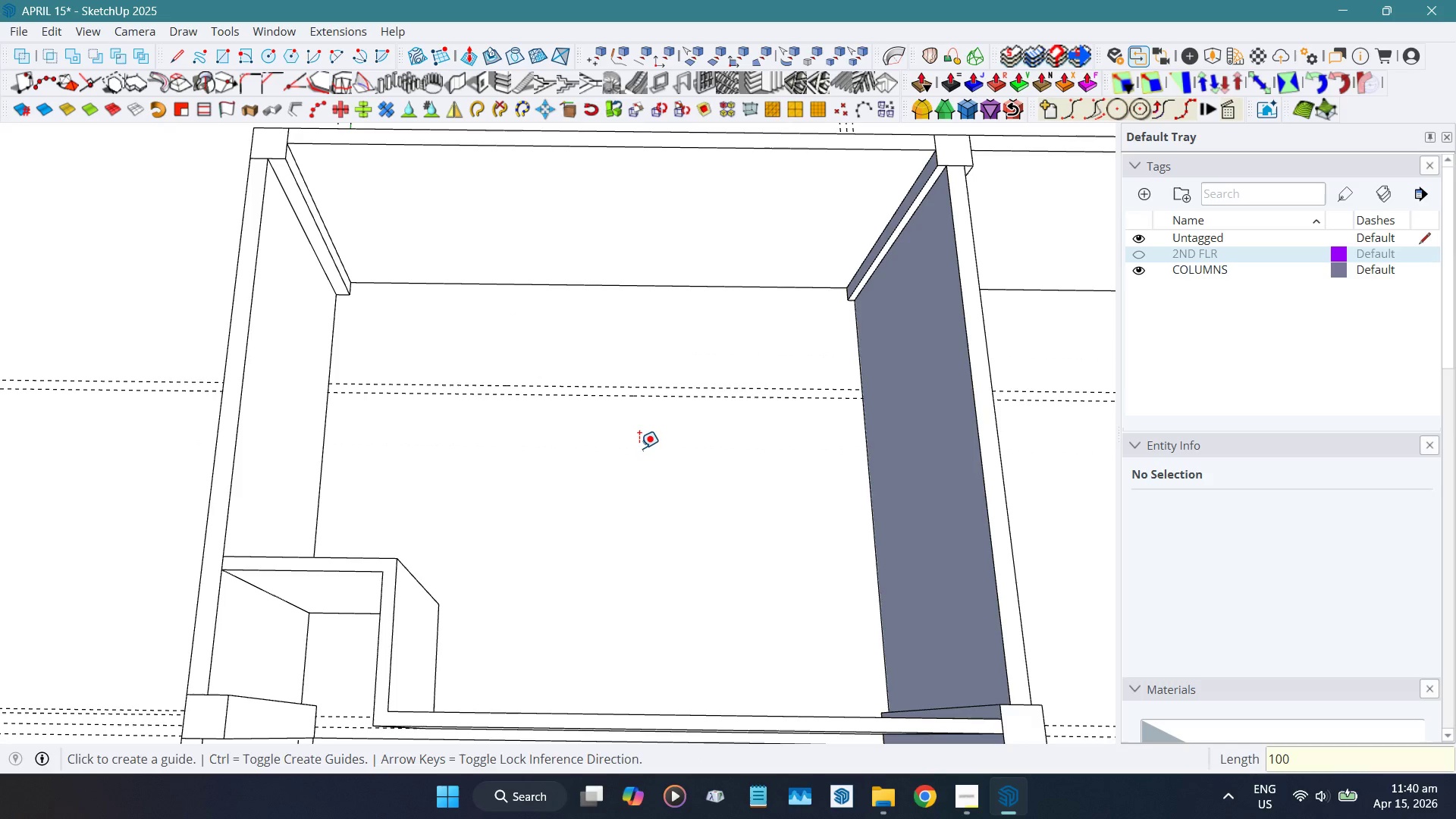 
key(Space)
 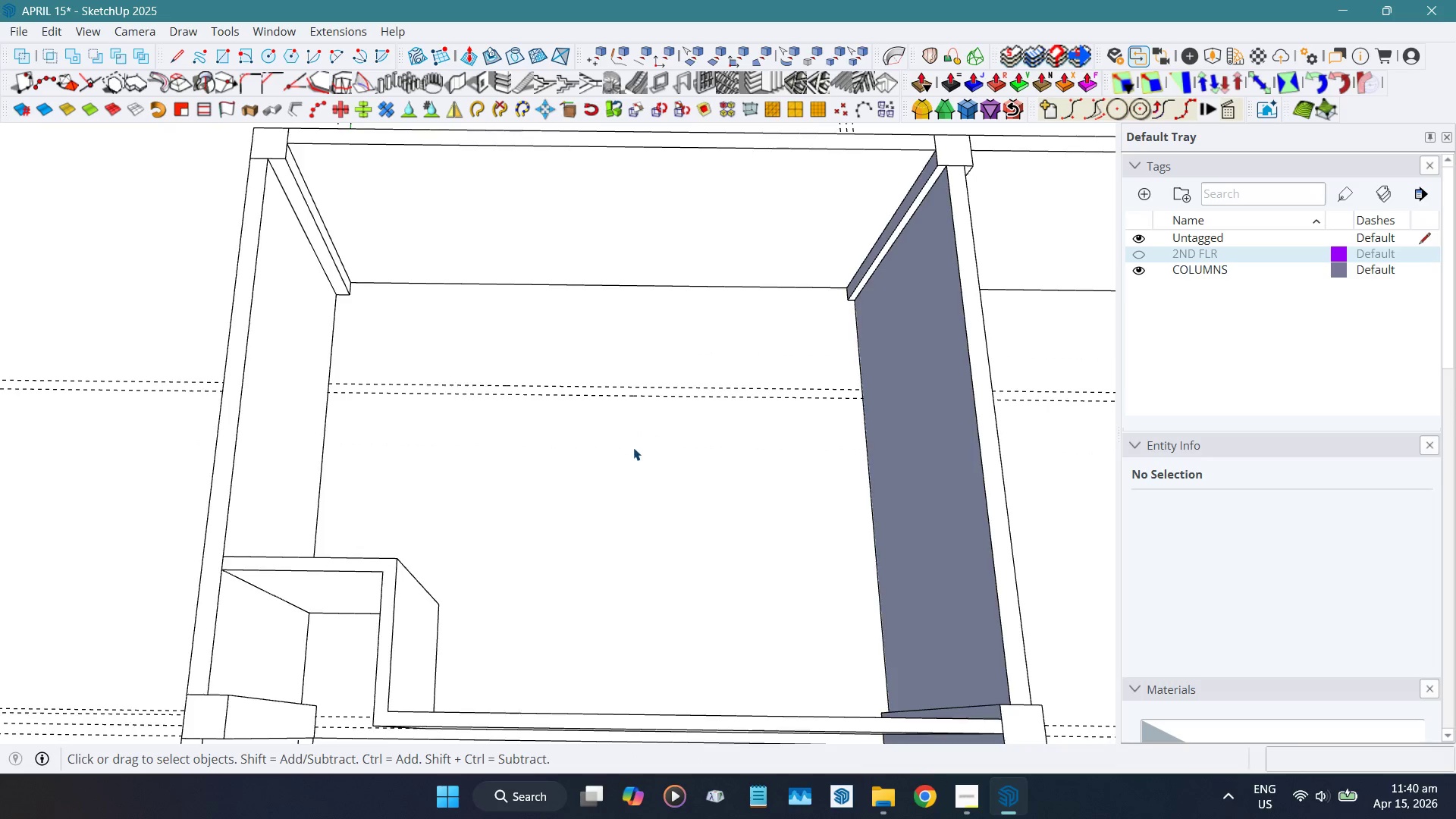 
scroll: coordinate [266, 429], scroll_direction: down, amount: 13.0
 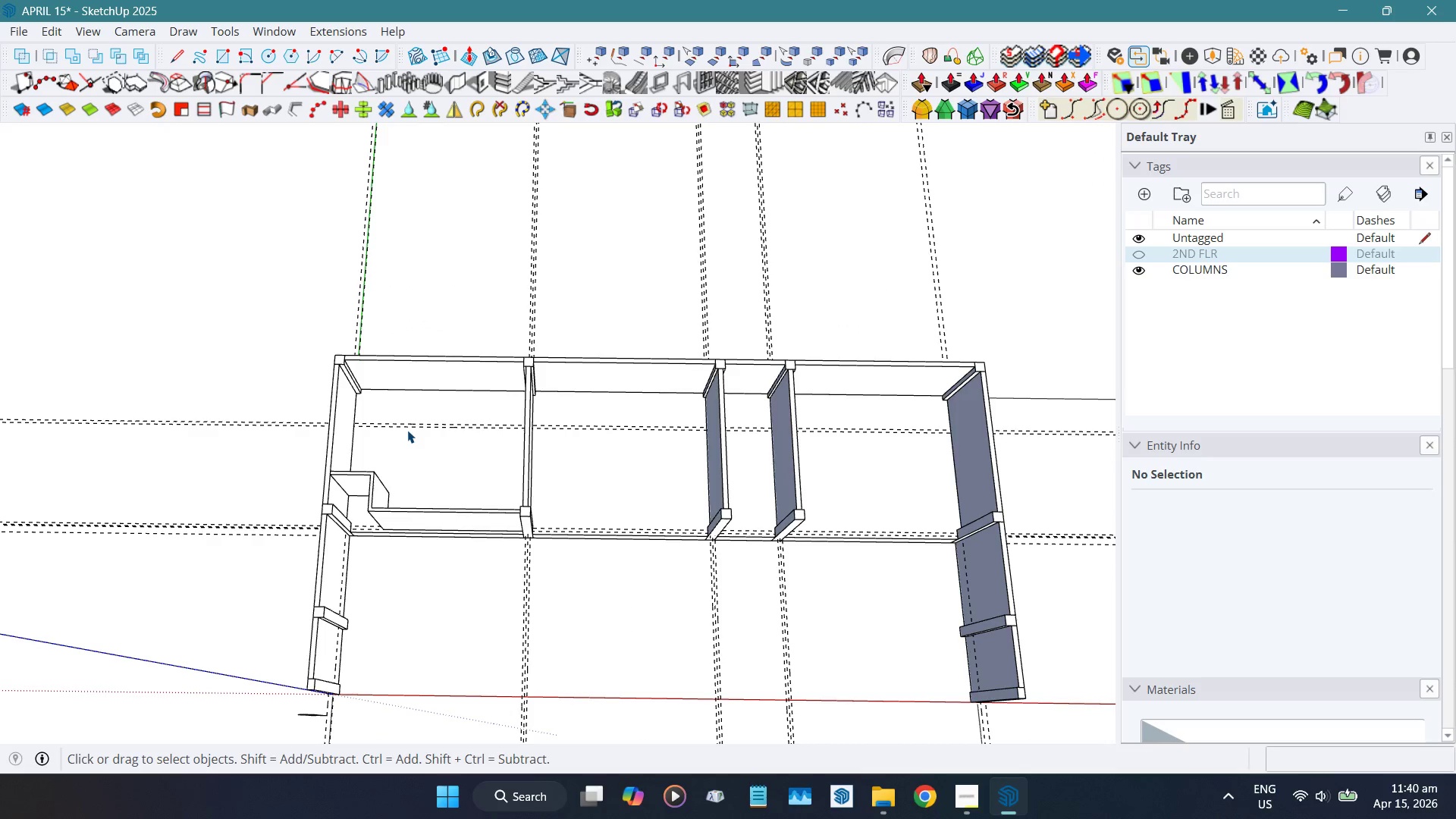 
scroll: coordinate [350, 389], scroll_direction: up, amount: 8.0
 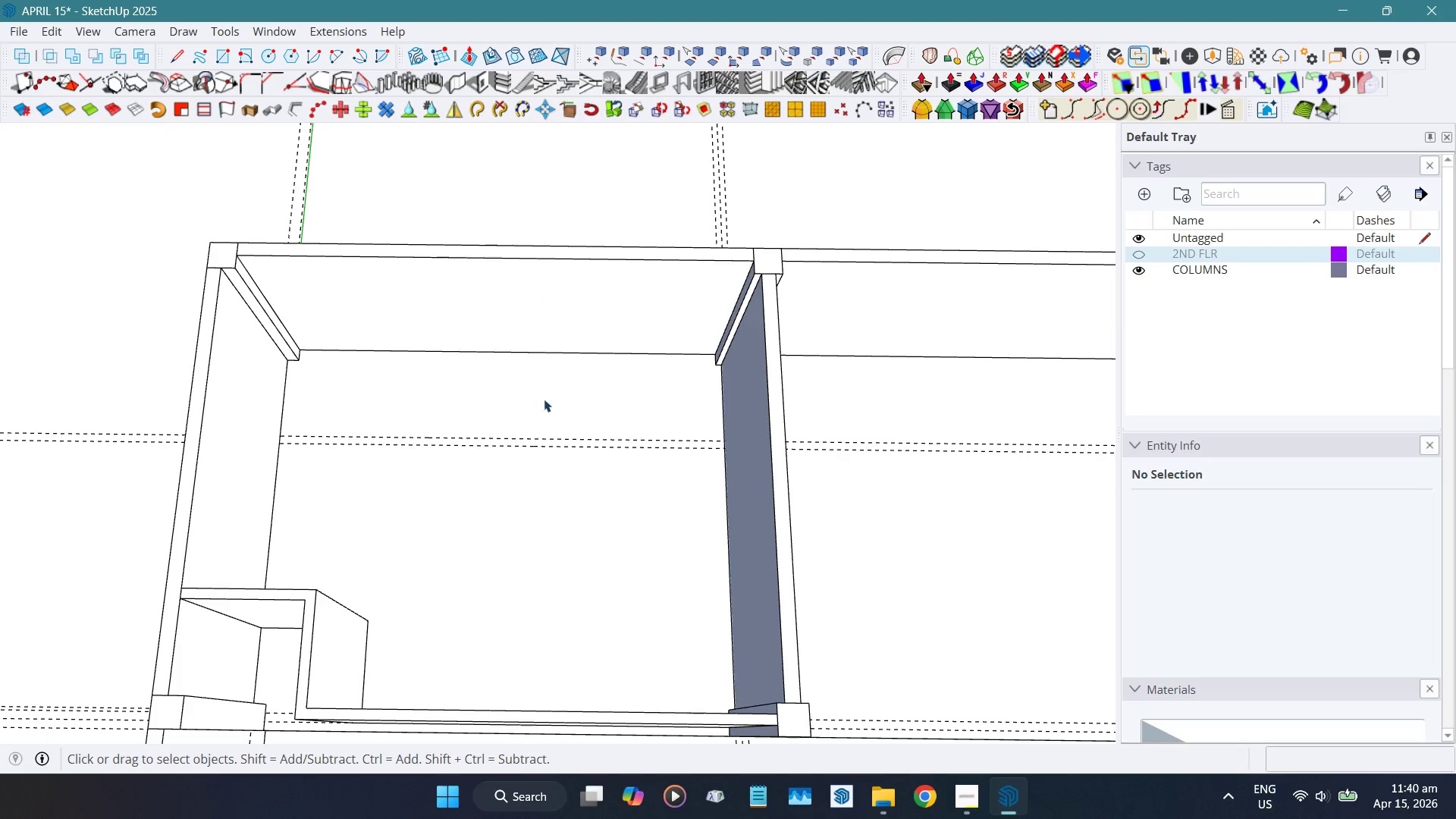 
scroll: coordinate [730, 350], scroll_direction: none, amount: 0.0
 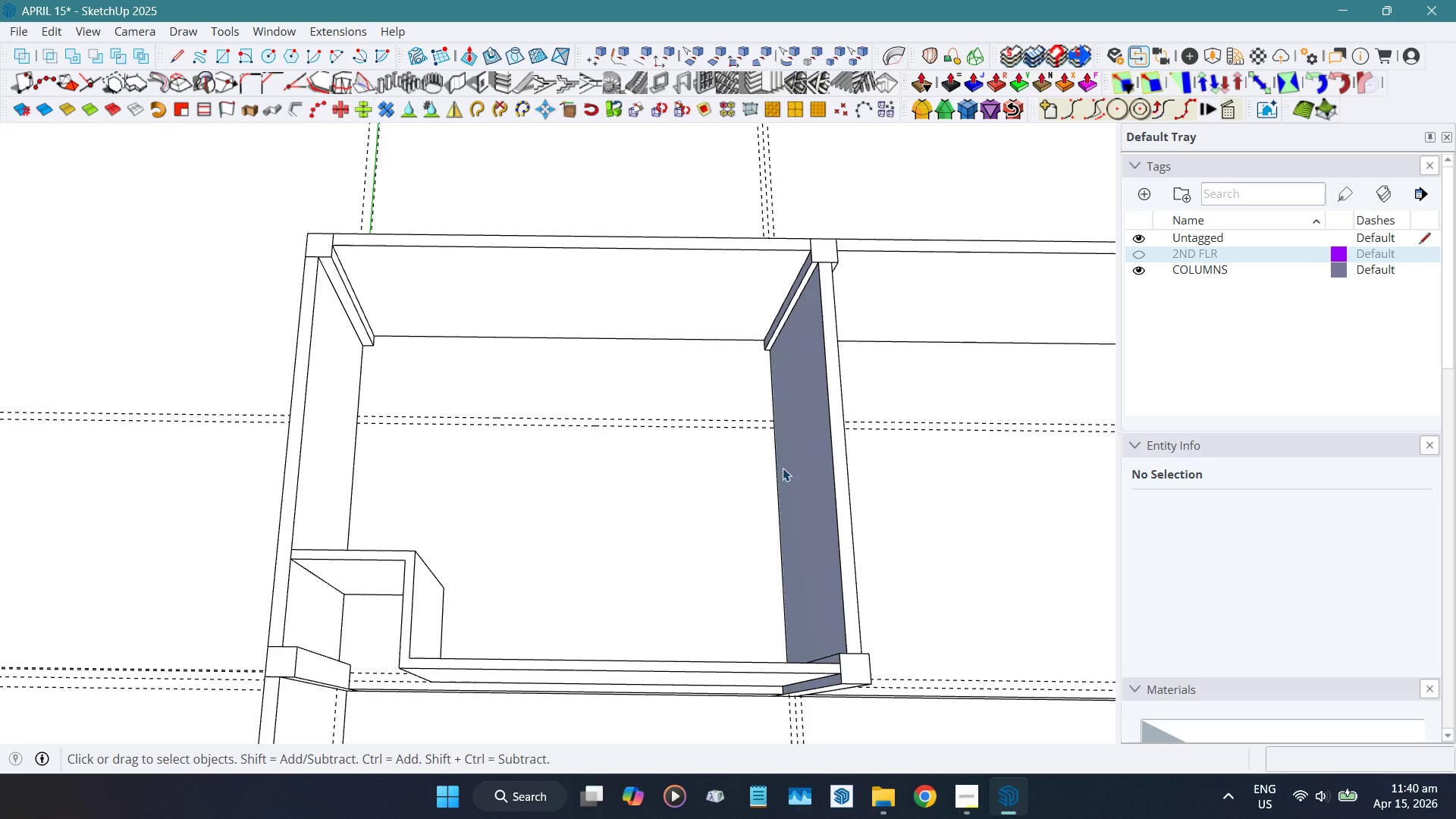 
scroll: coordinate [600, 394], scroll_direction: up, amount: 2.0
 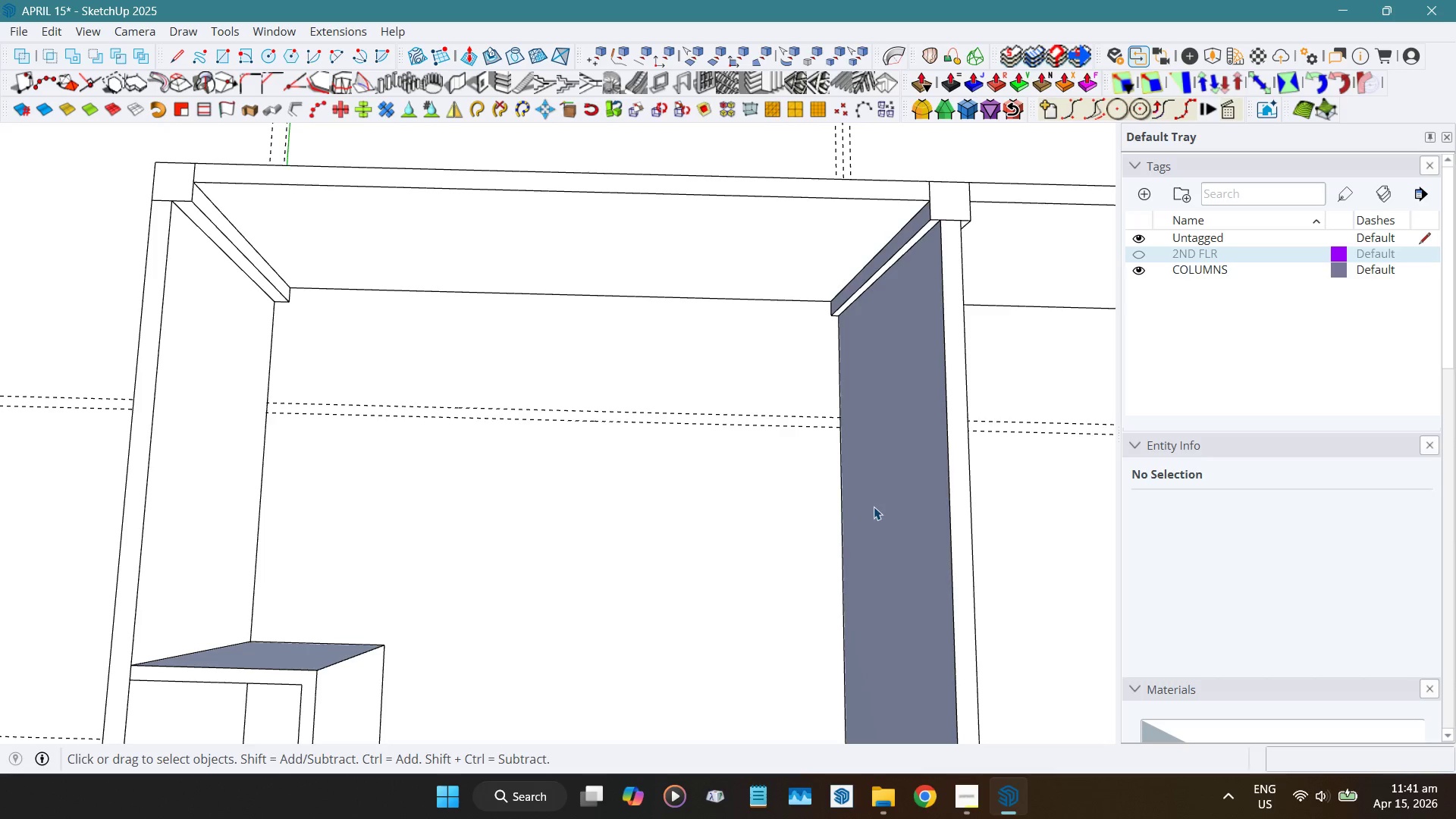 
wait(18.84)
 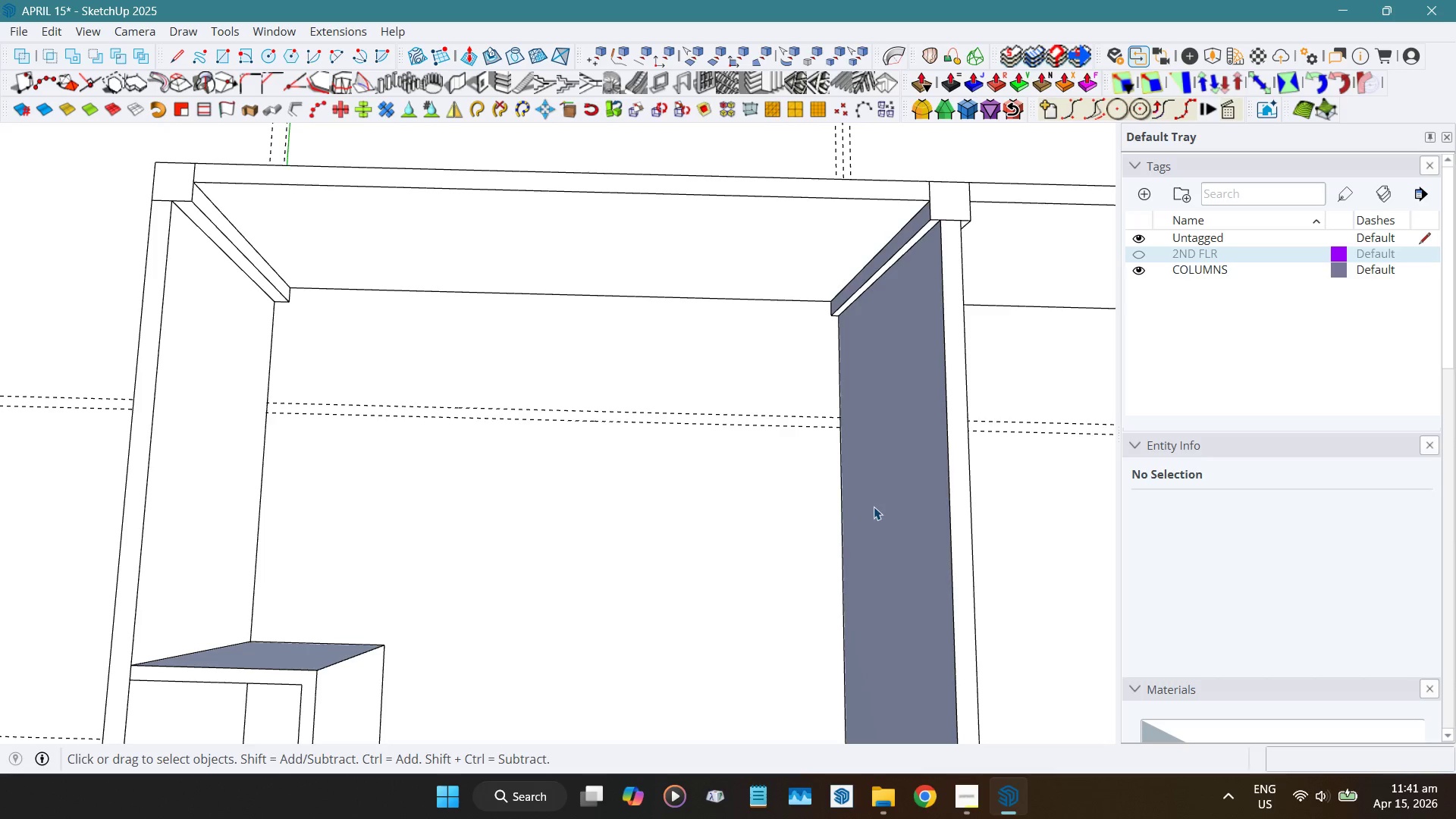 
key(T)
 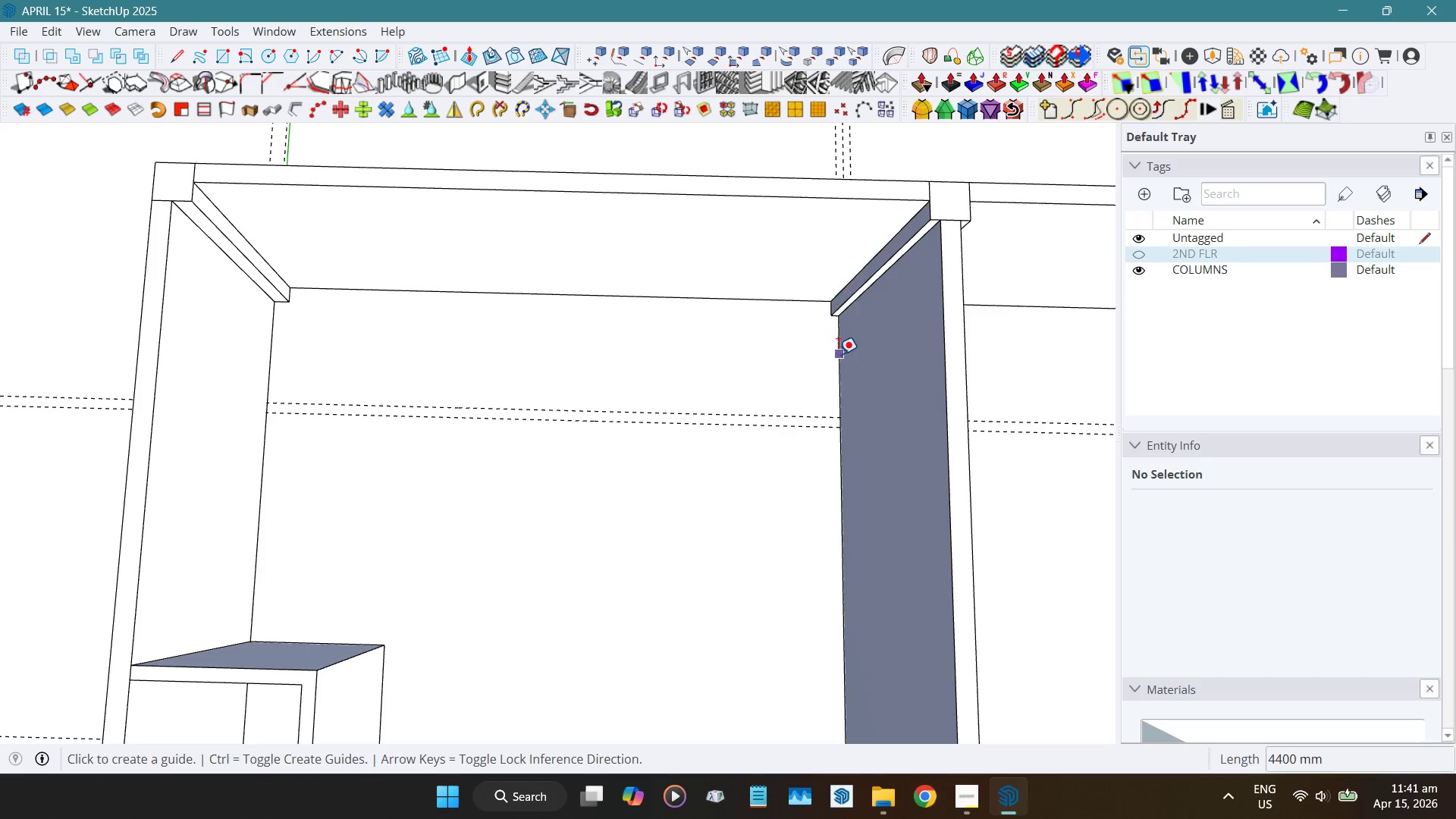 
mouse_move([816, 353])
 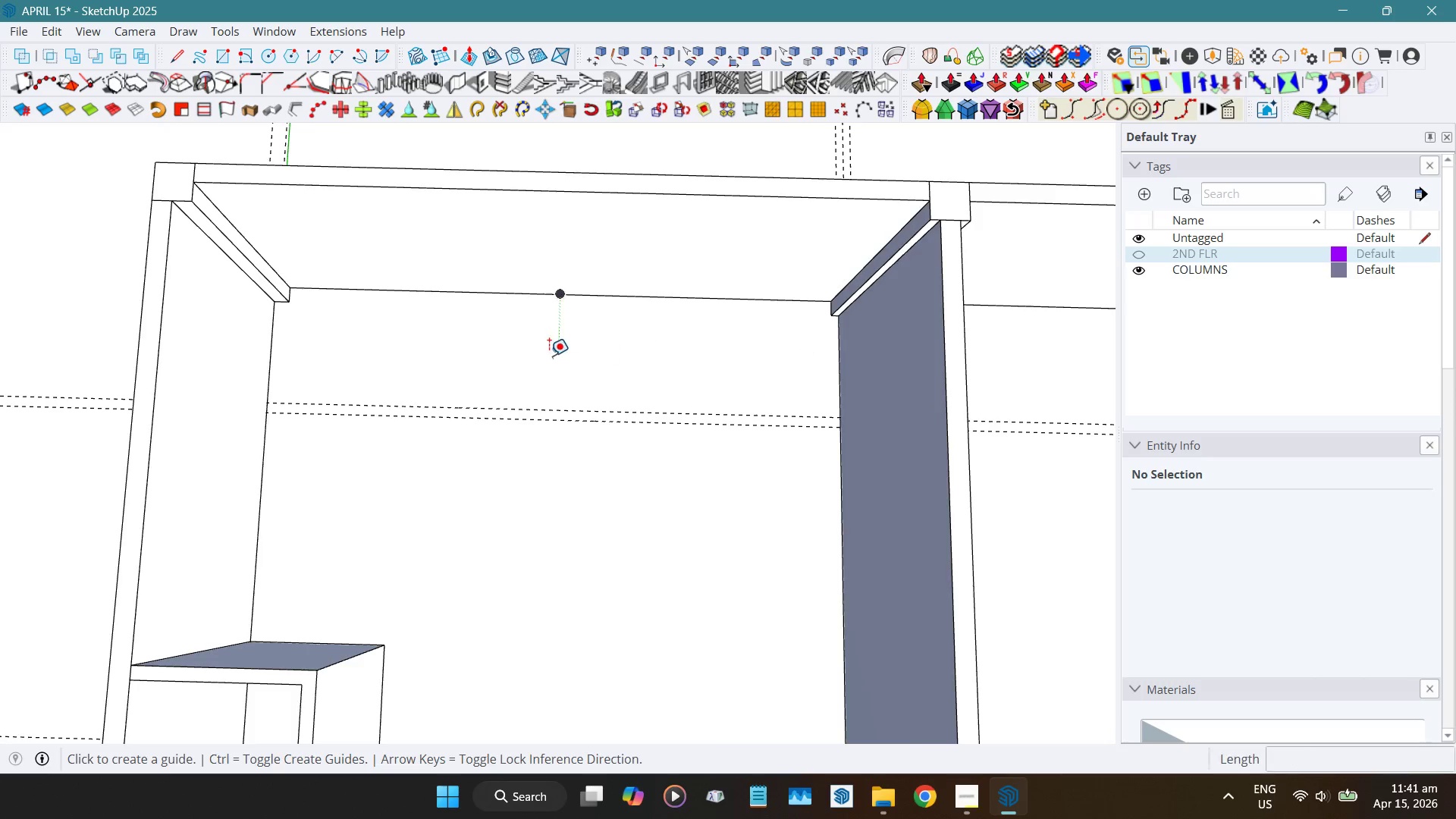 
scroll: coordinate [716, 300], scroll_direction: up, amount: 5.0
 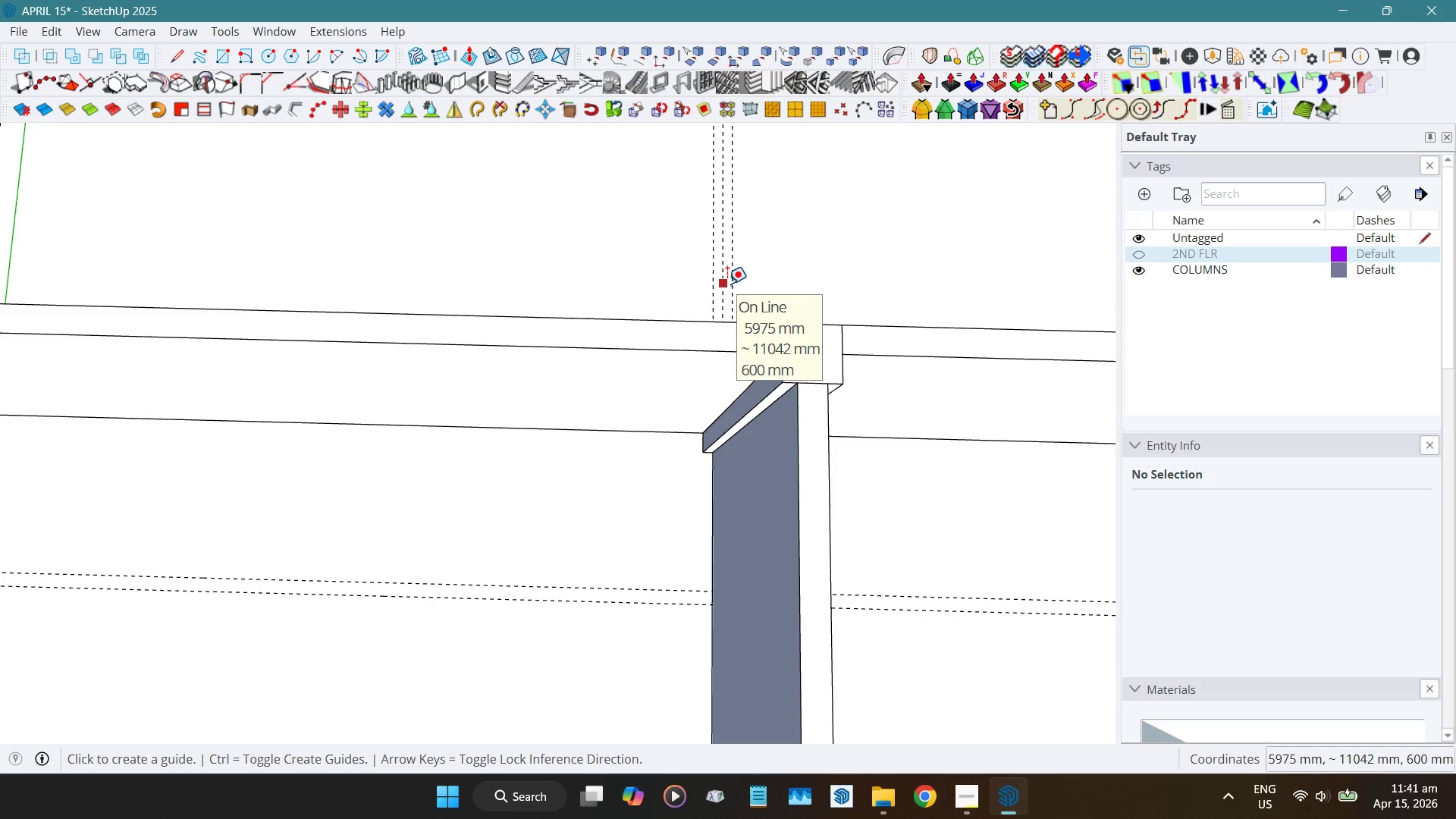 
left_click([727, 284])
 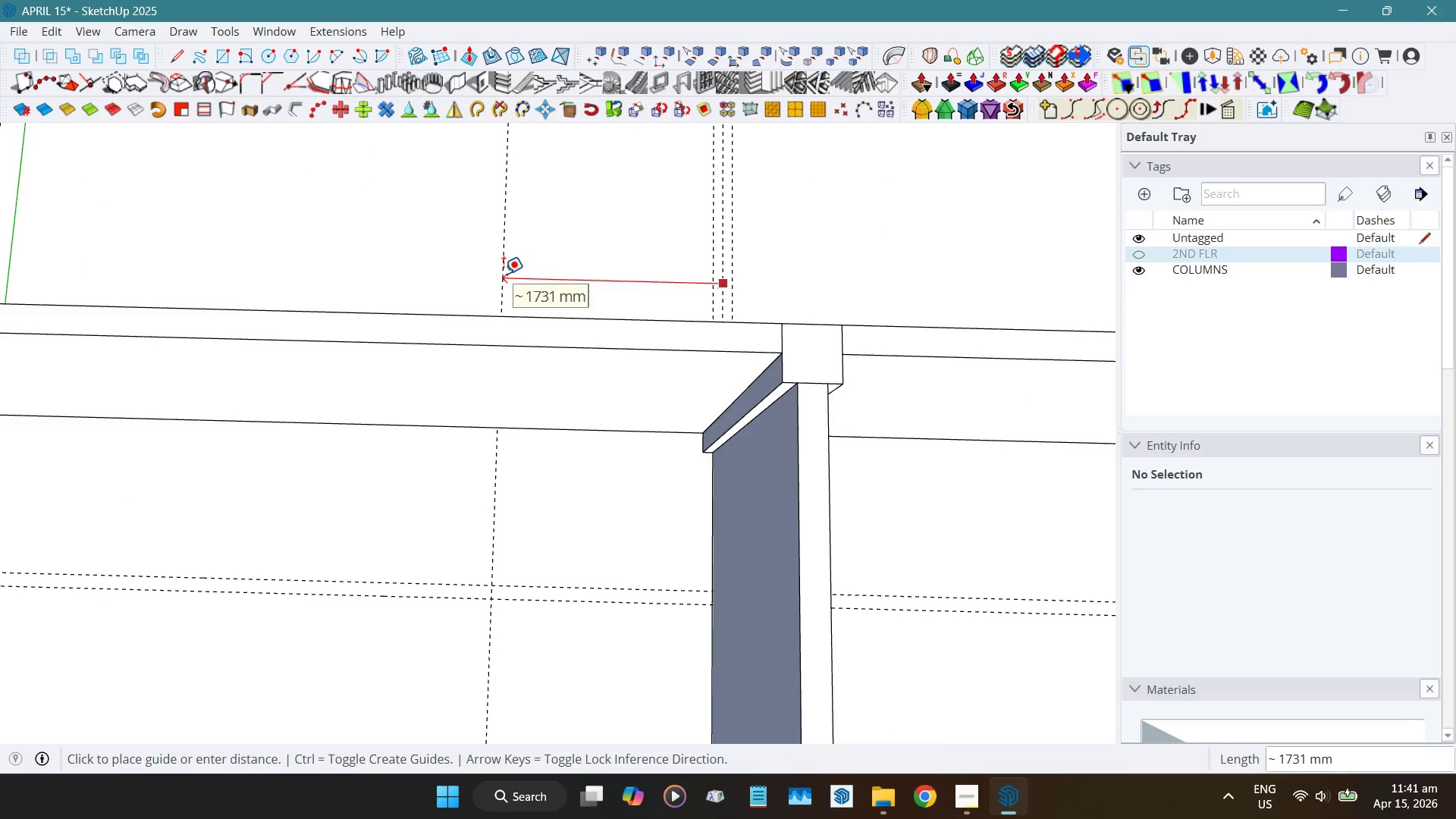 
key(Numpad6)
 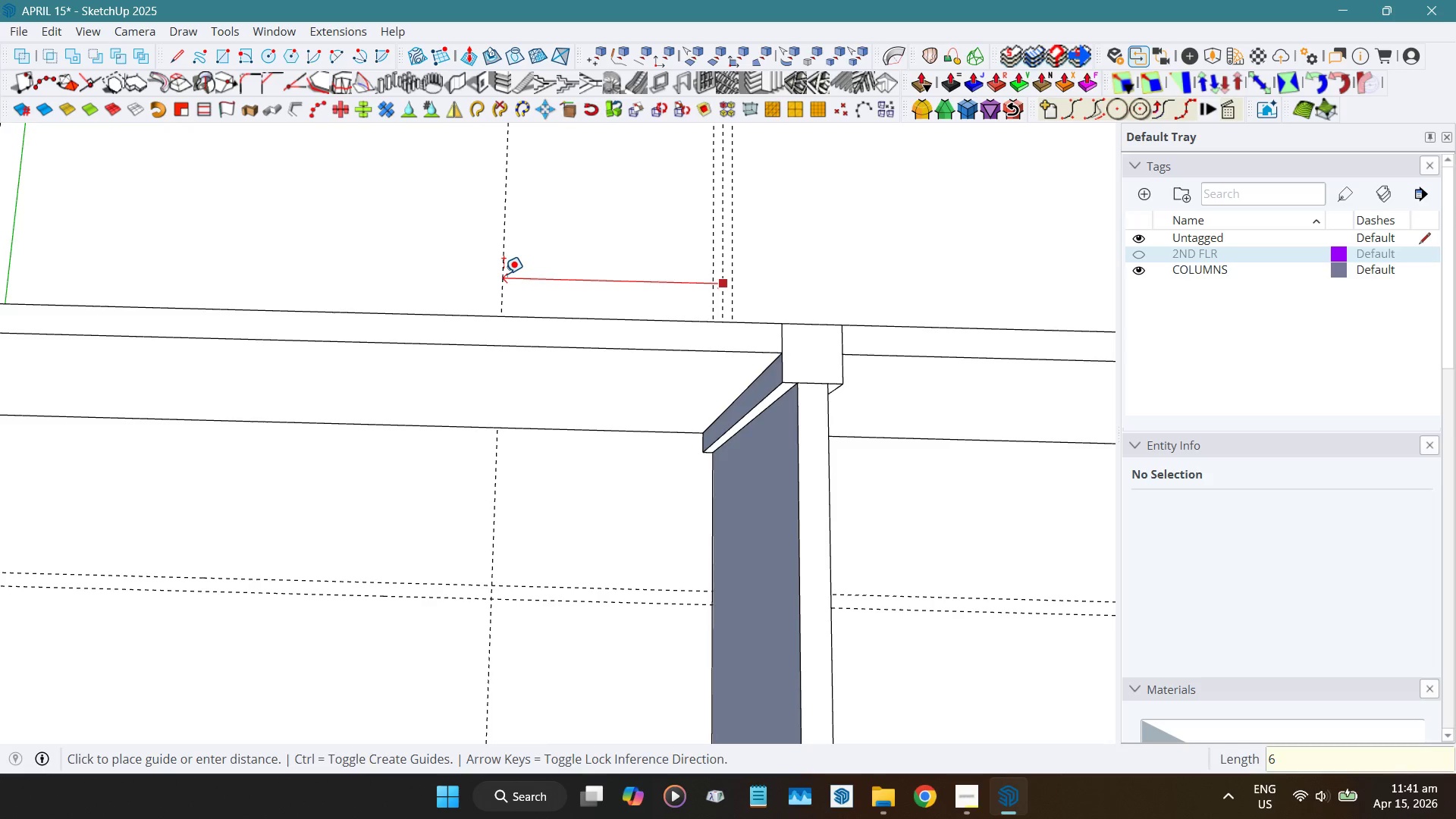 
key(Numpad0)
 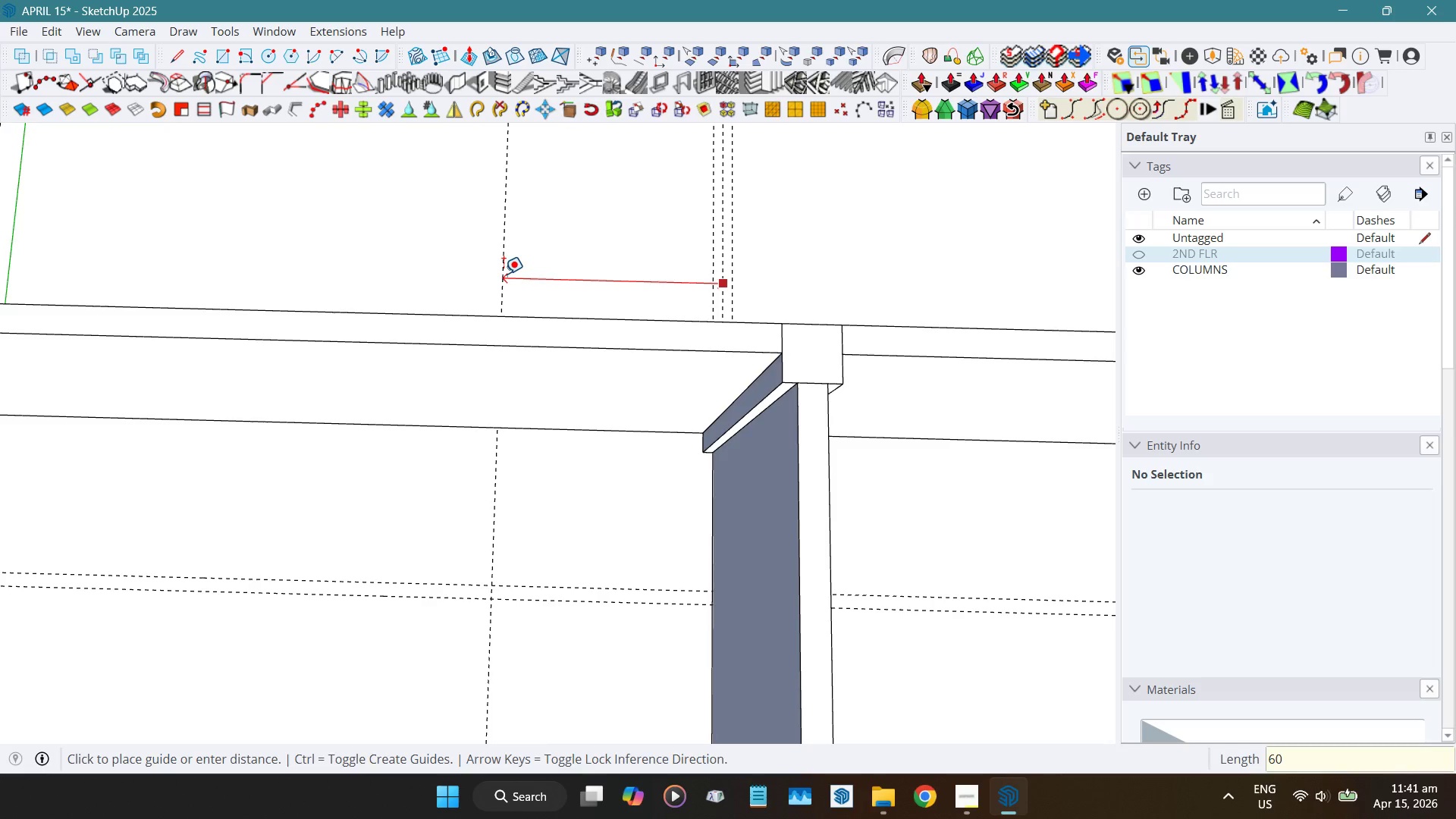 
key(Backspace)
 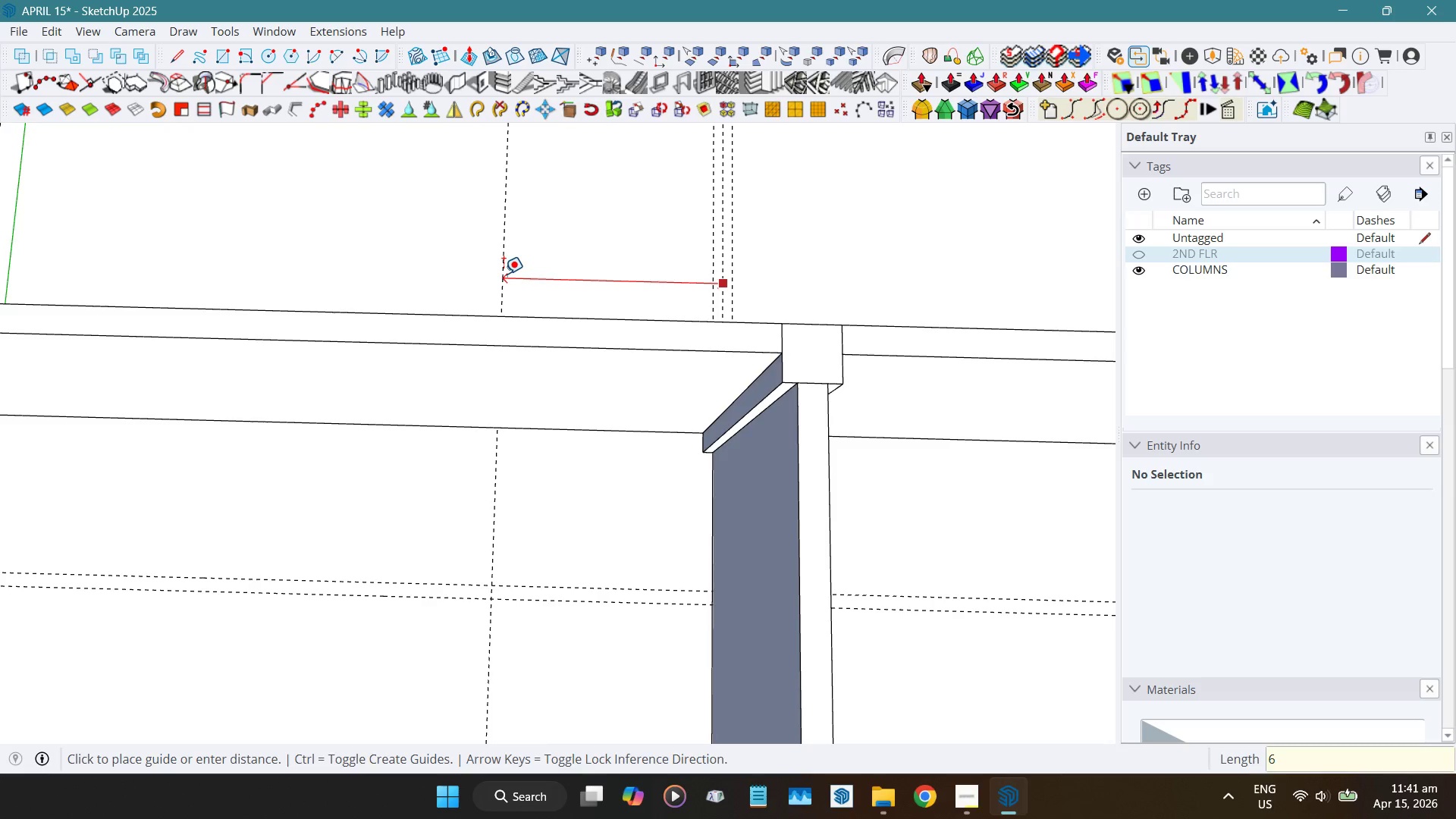 
key(Backspace)
 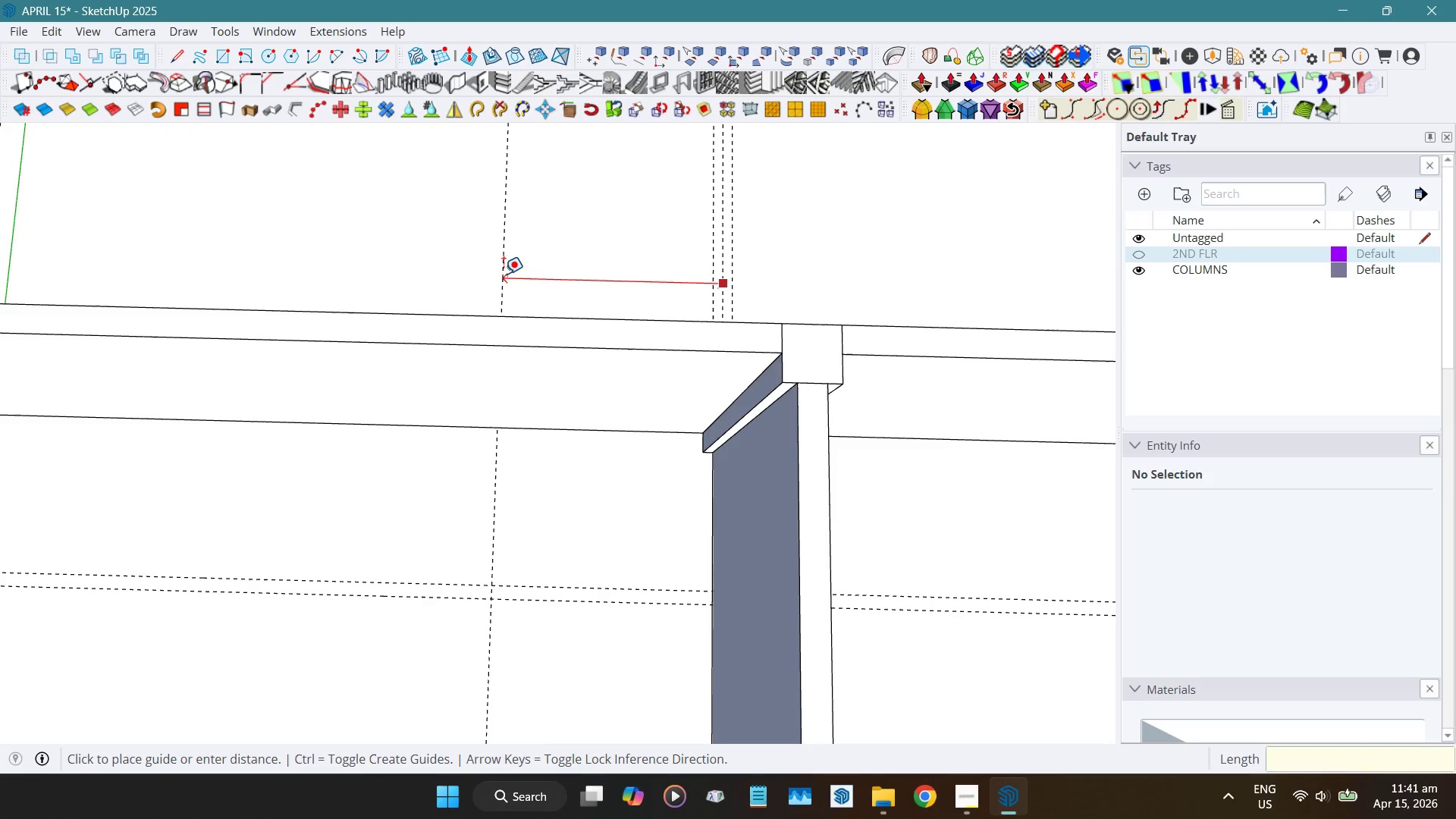 
key(Numpad1)
 